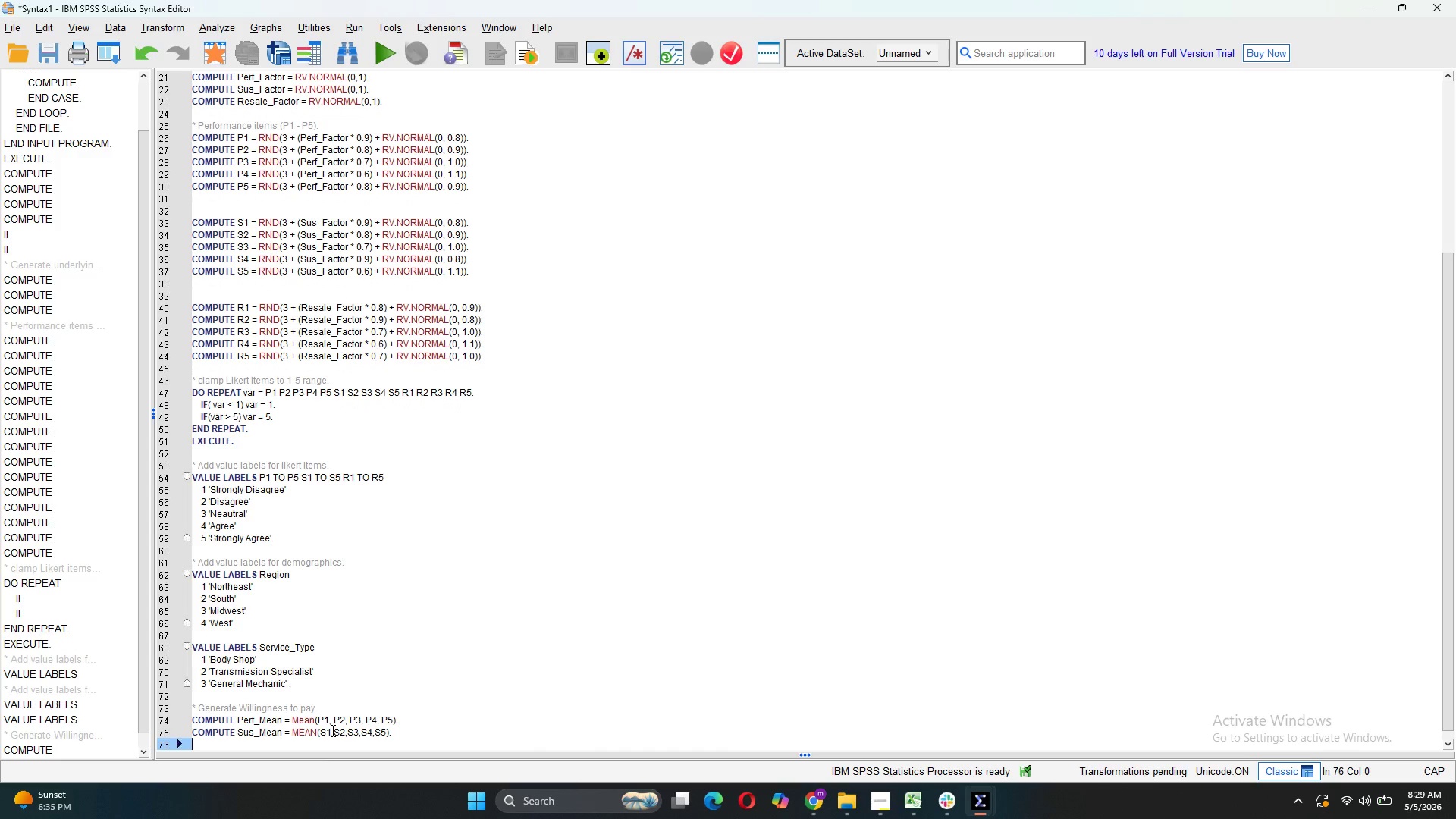 
 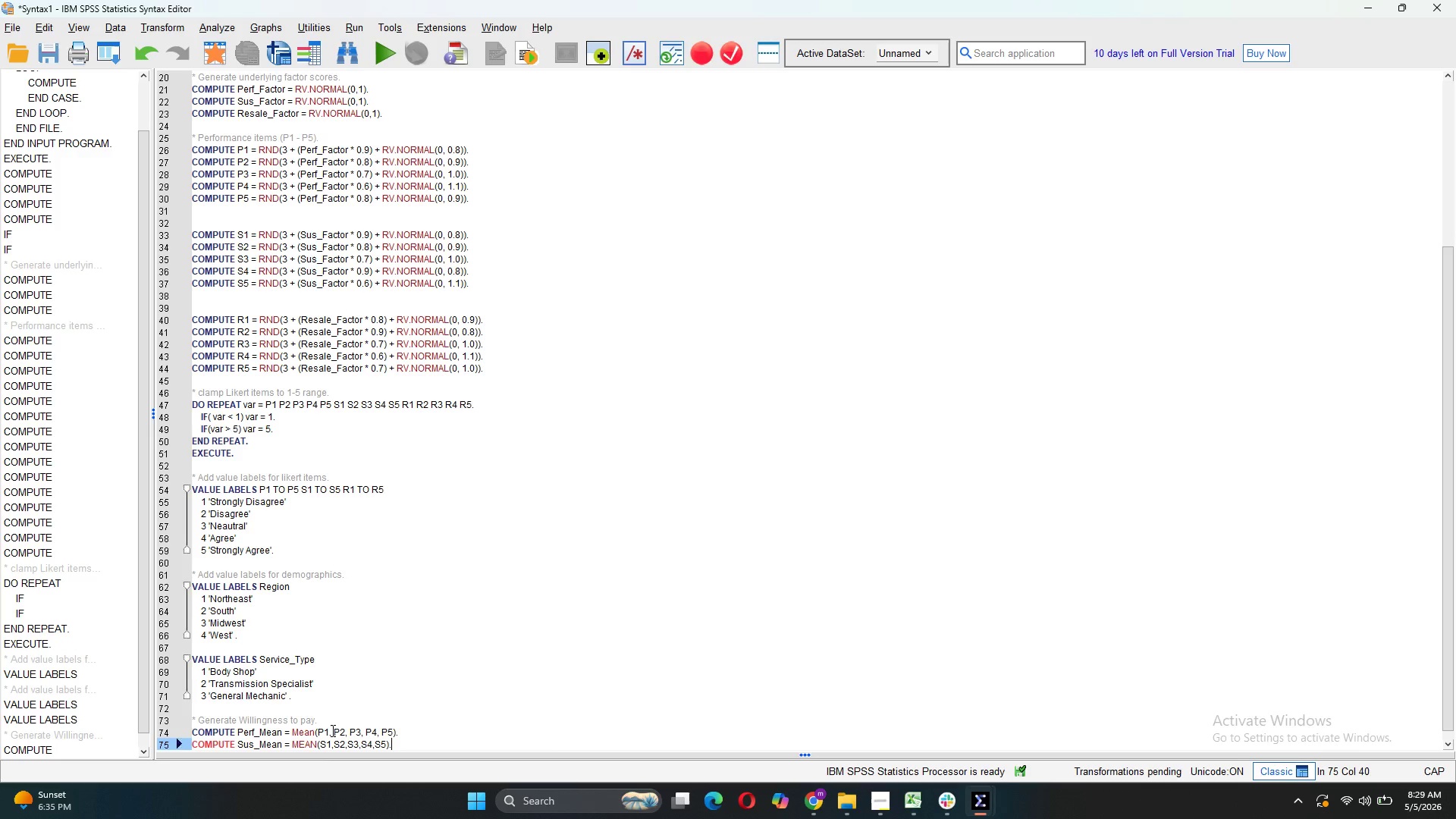 
key(Enter)
 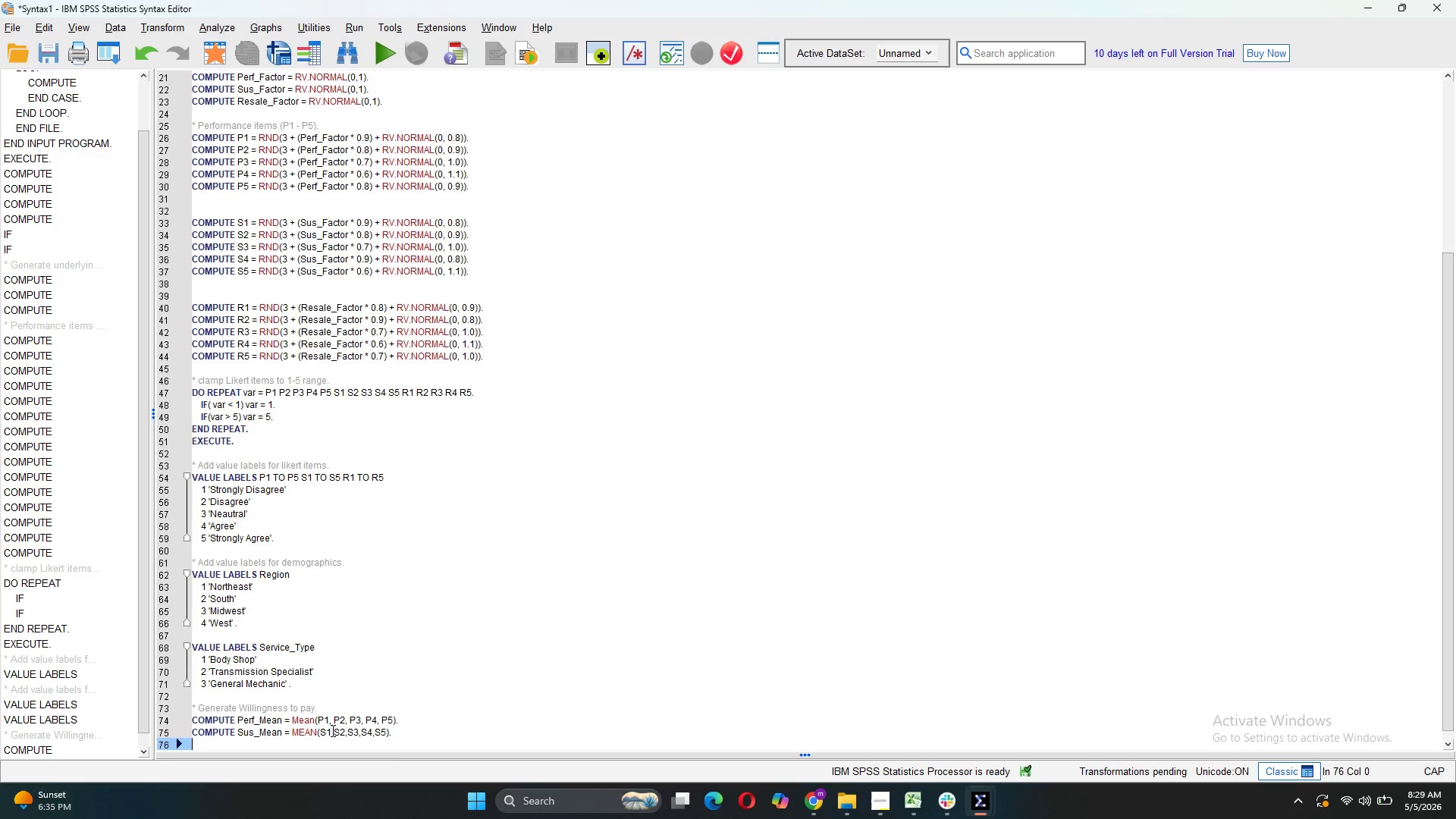 
type(COMPUTE Resale_Mean = MEAN(R1,R2,R3,R4,R5).)
 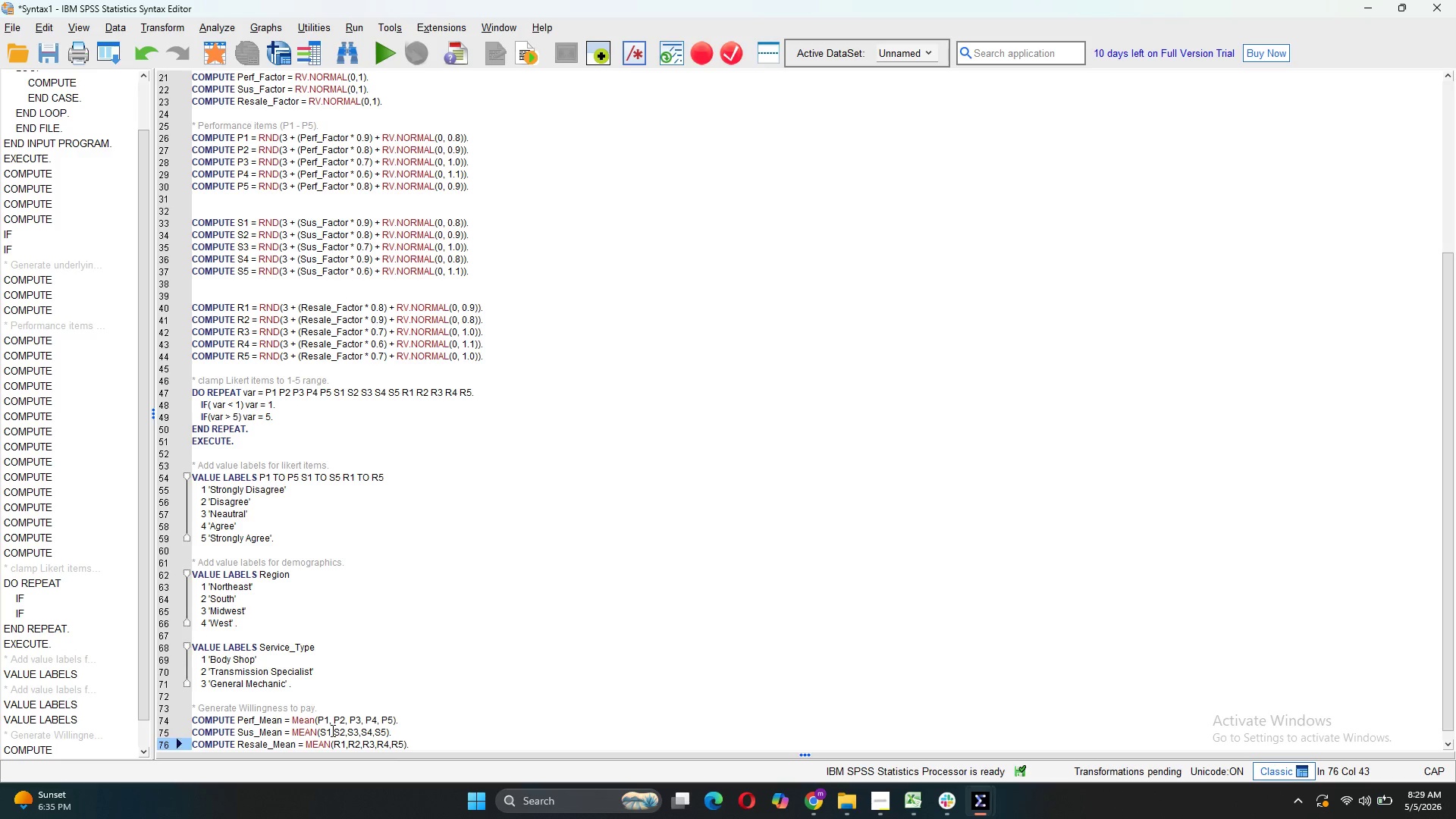 
scroll: coordinate [331, 712], scroll_direction: down, amount: 5.0
 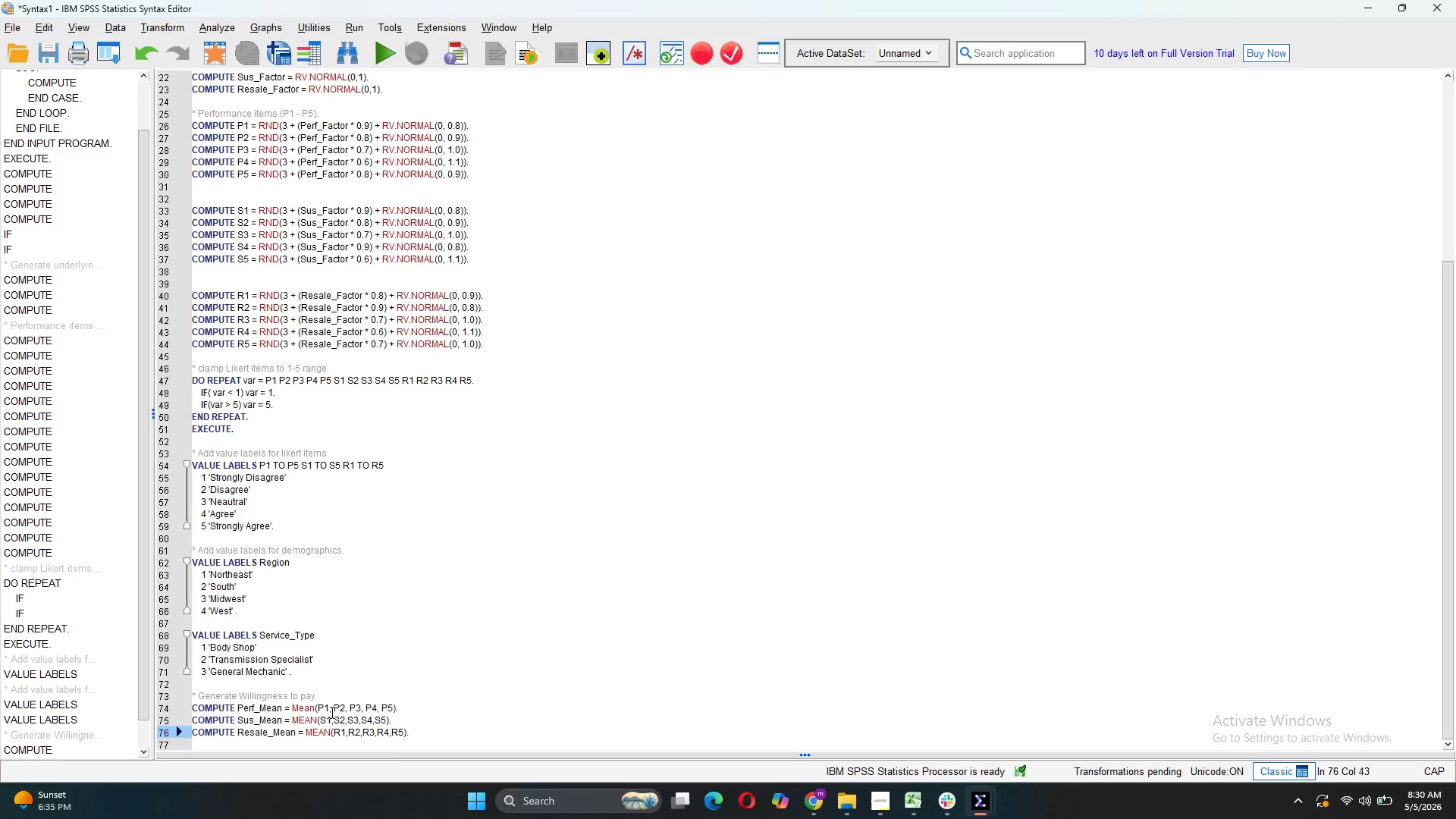 
key(Enter)
 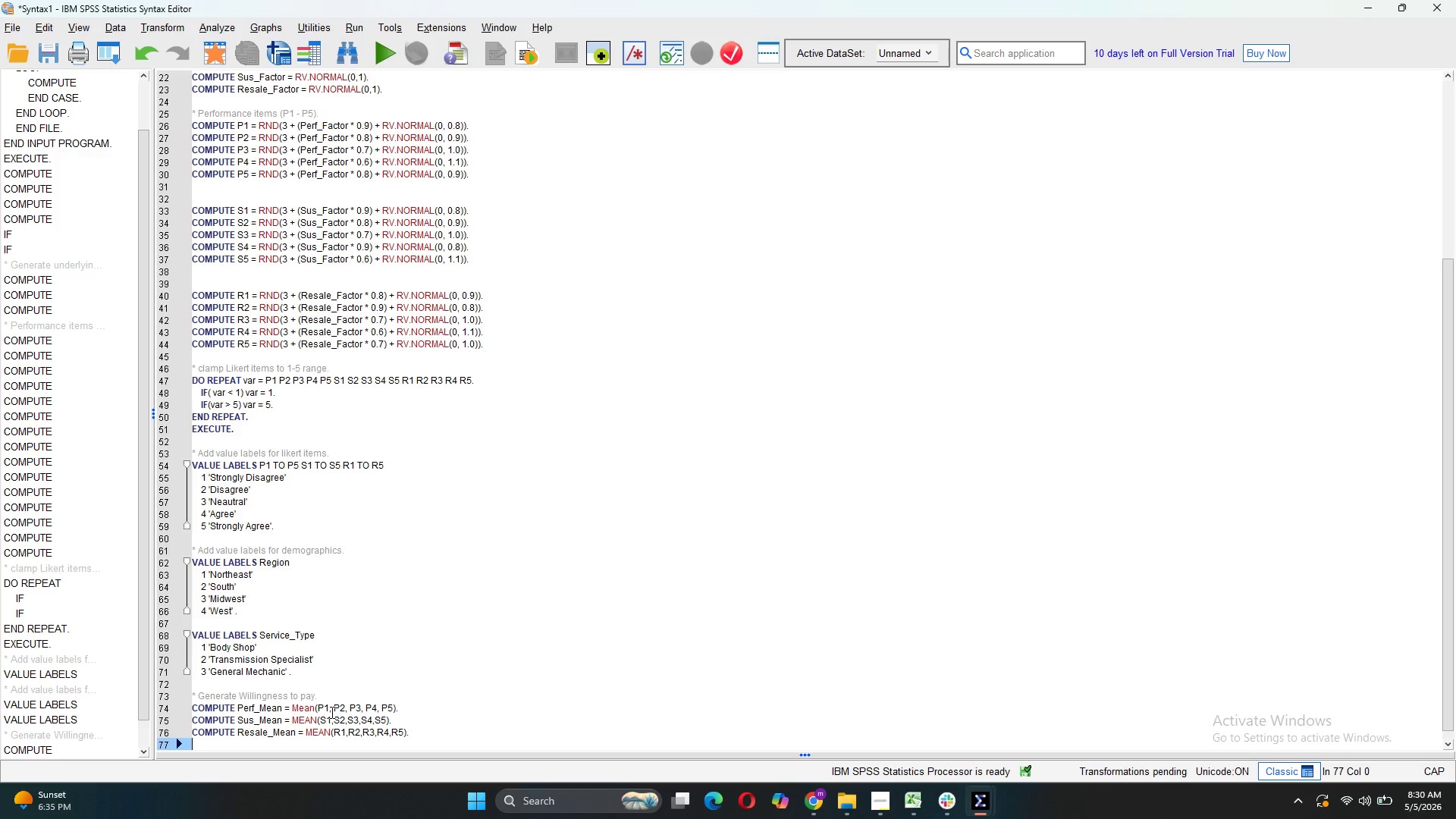 
key(Enter)
 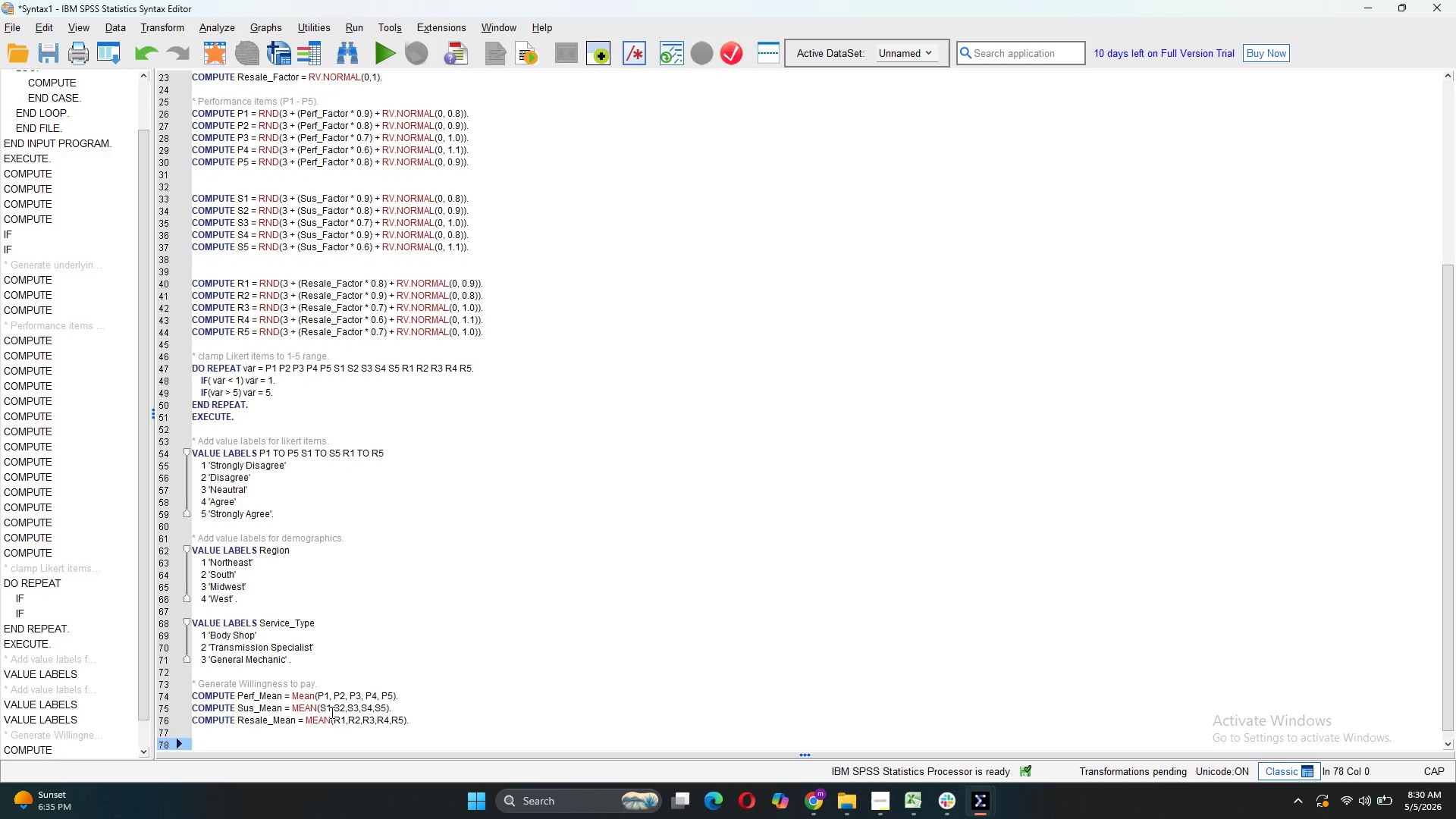 
type(COMPUTE WTP = 3000 + )
 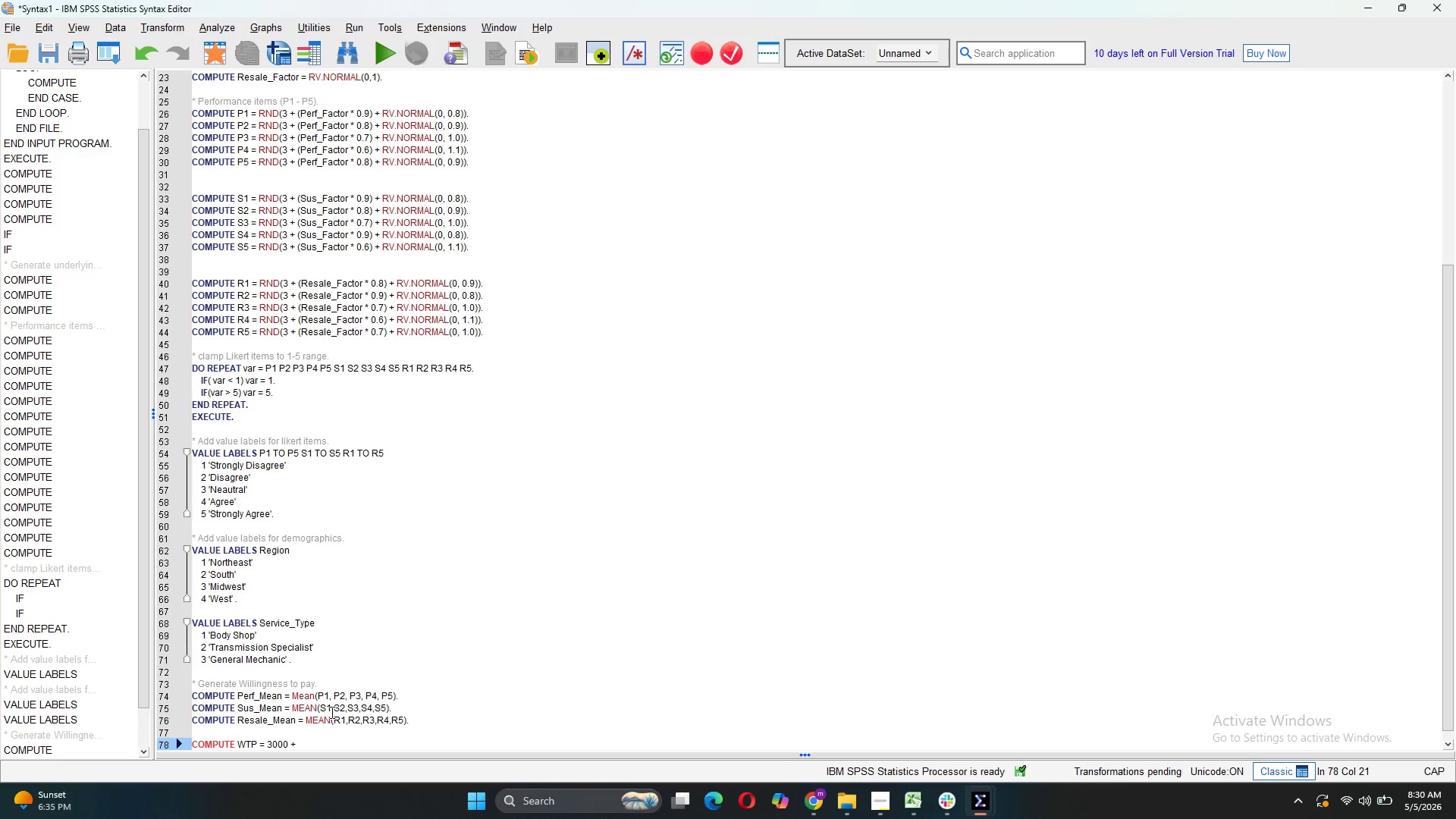 
key(Enter)
 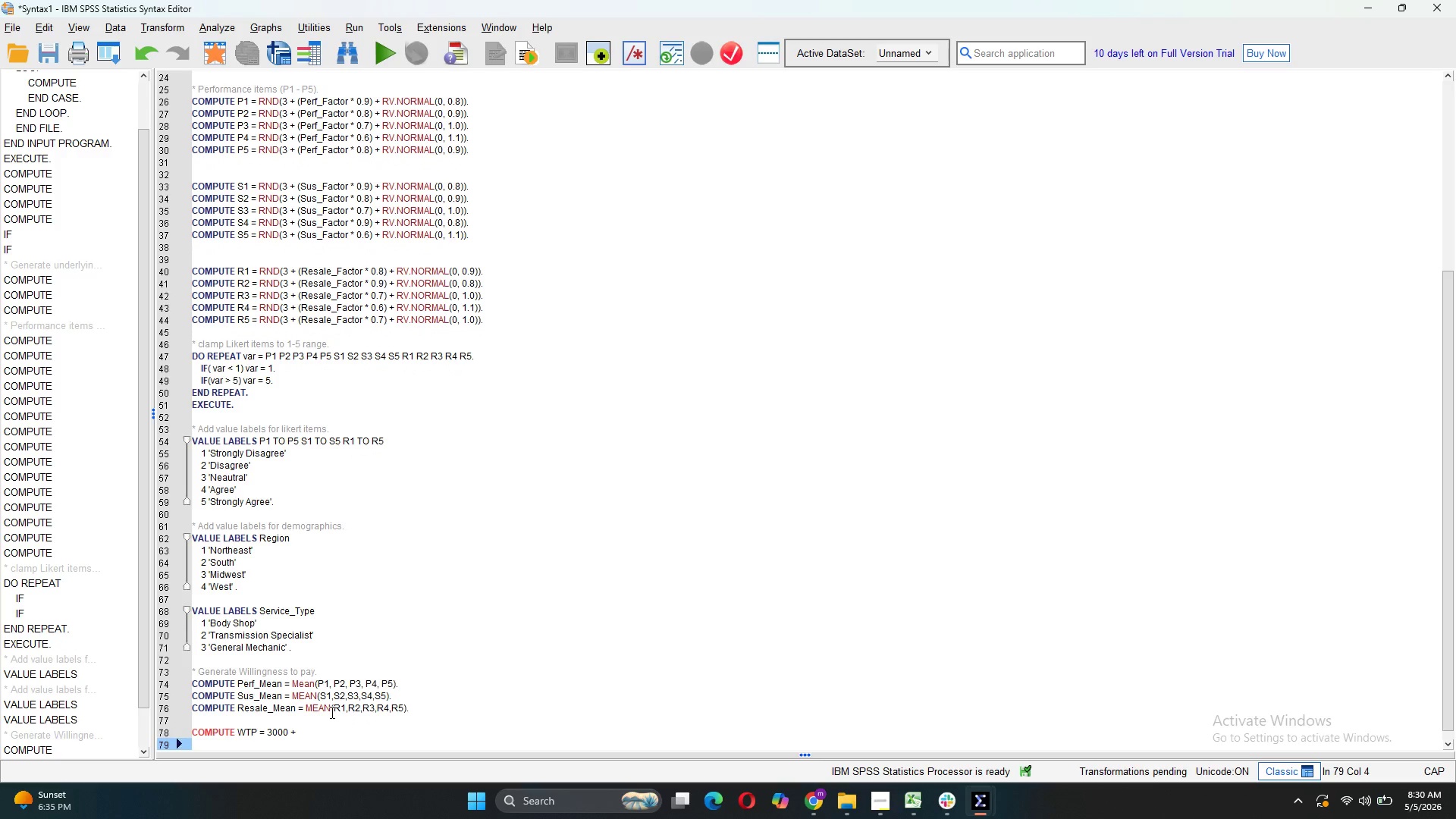 
type((Sus_Mean * 1000) + )
 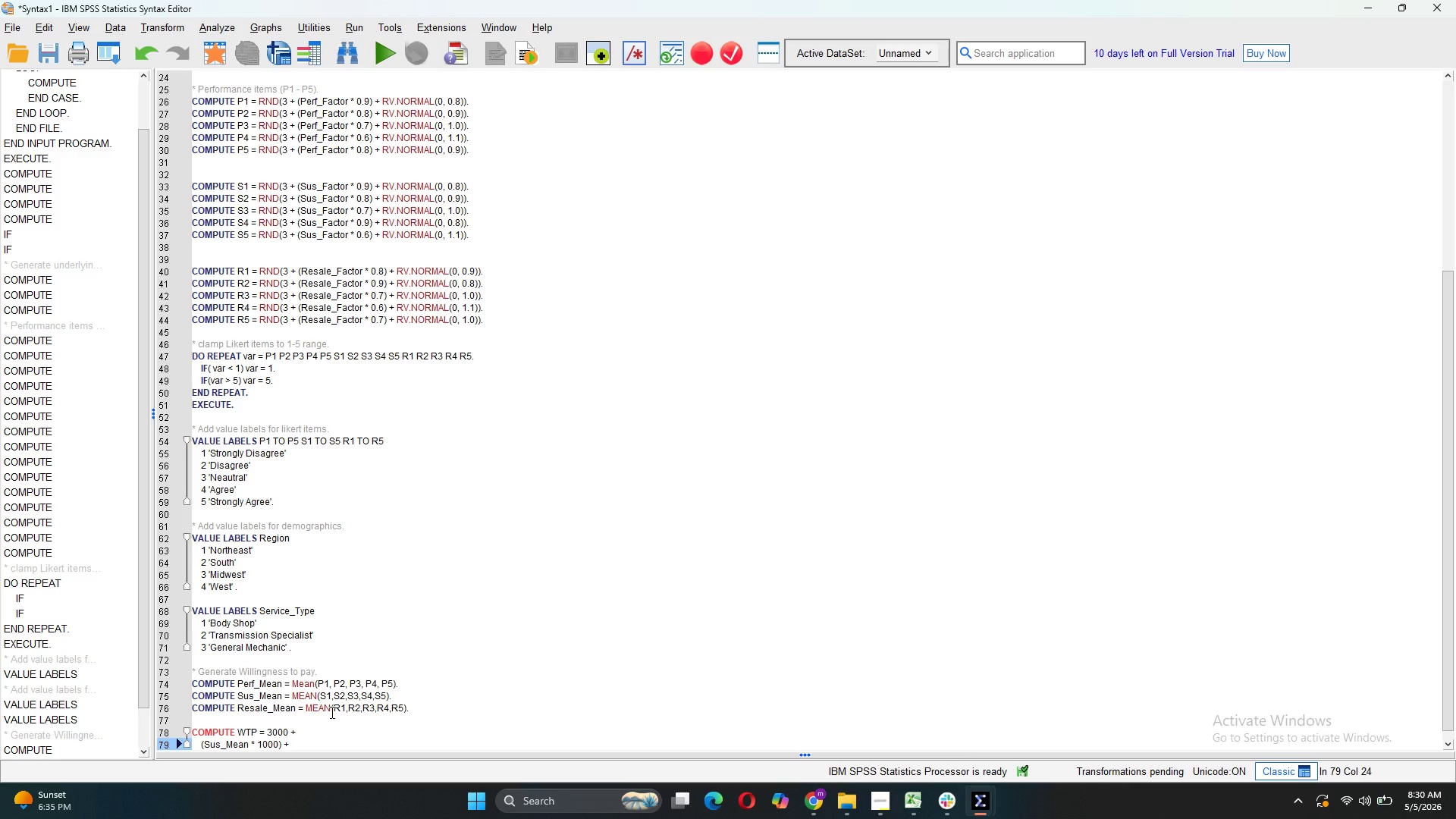 
key(Enter)
 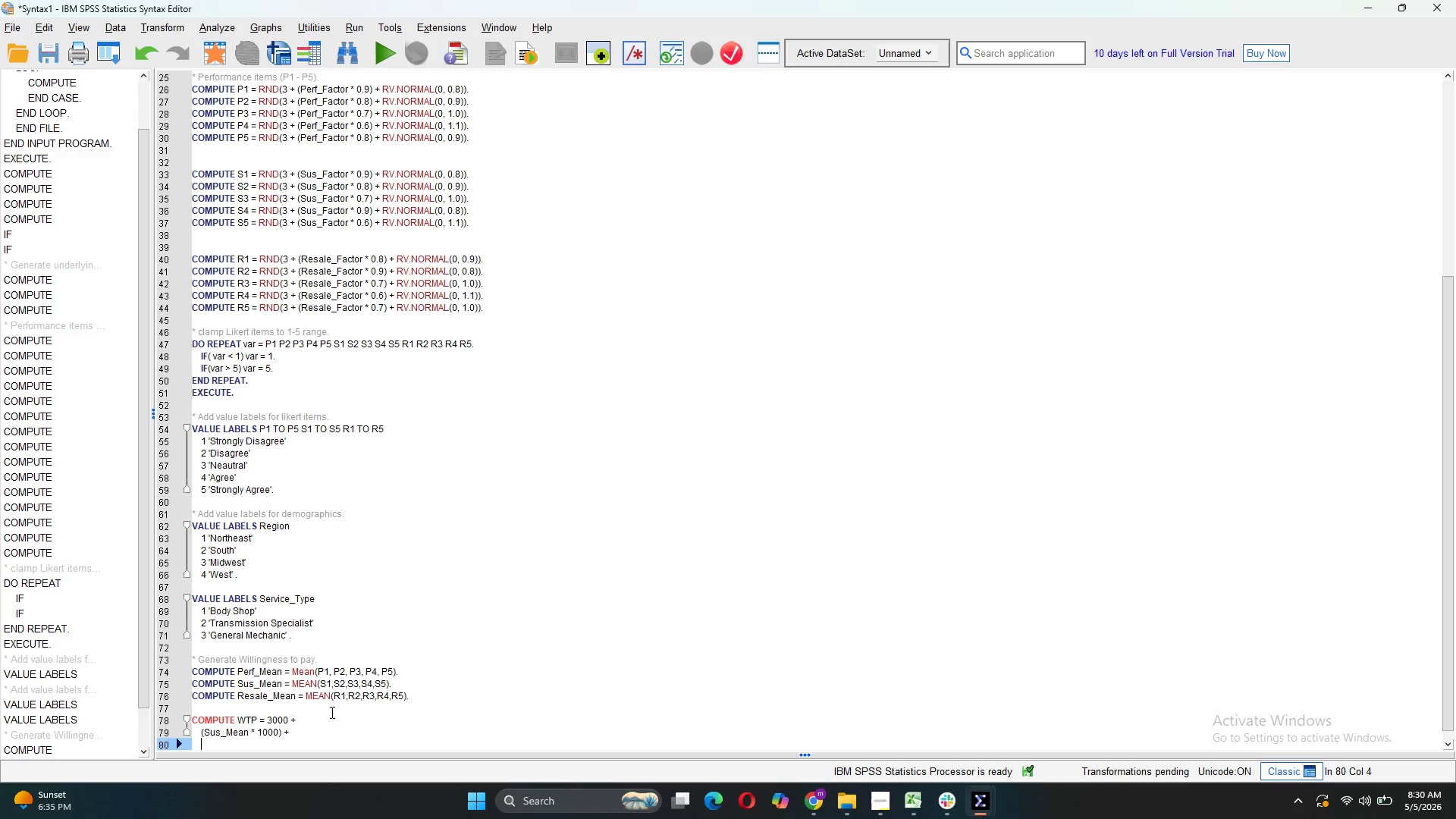 
type((Perf_Mean * 400) -)
 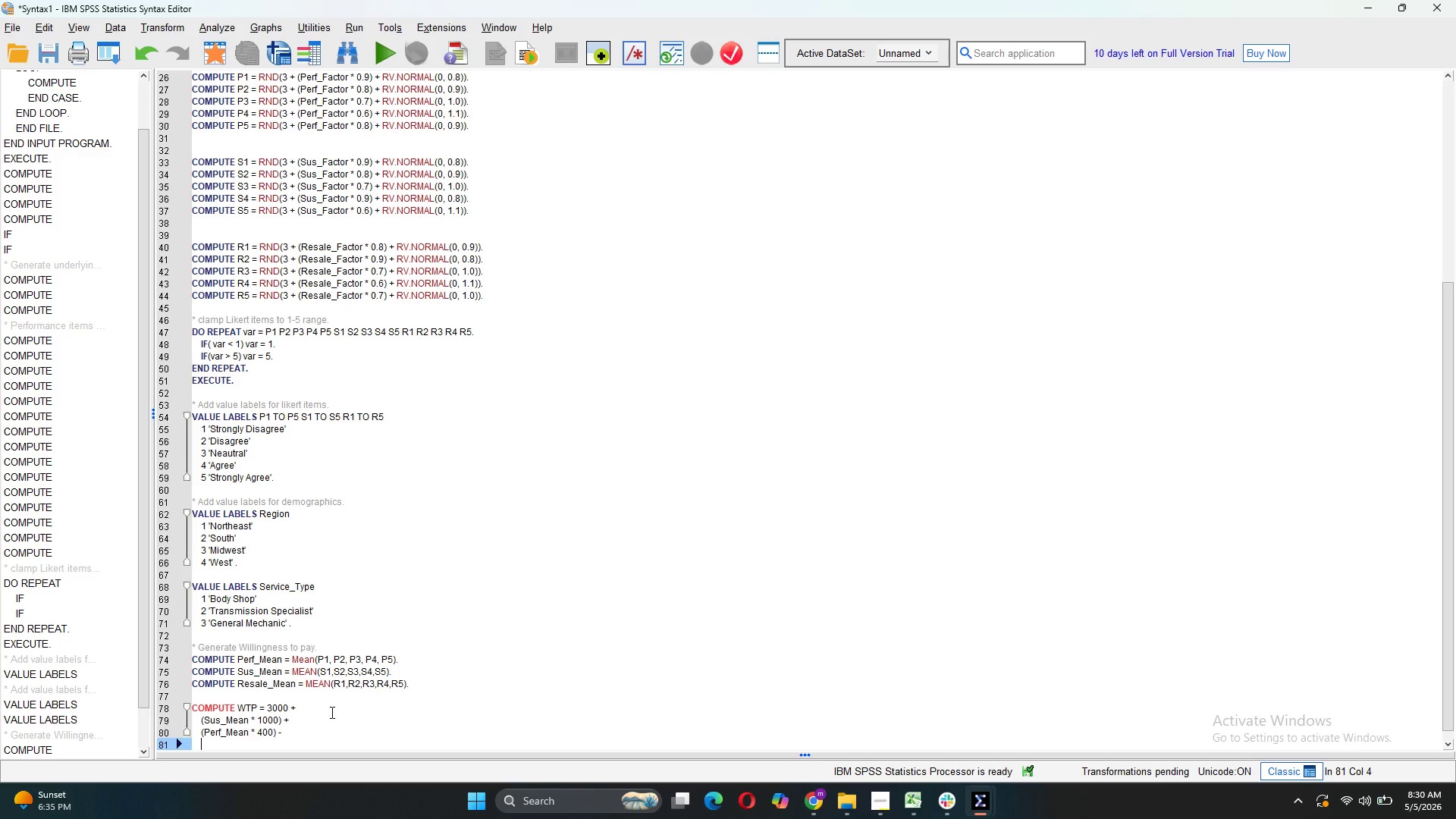 
 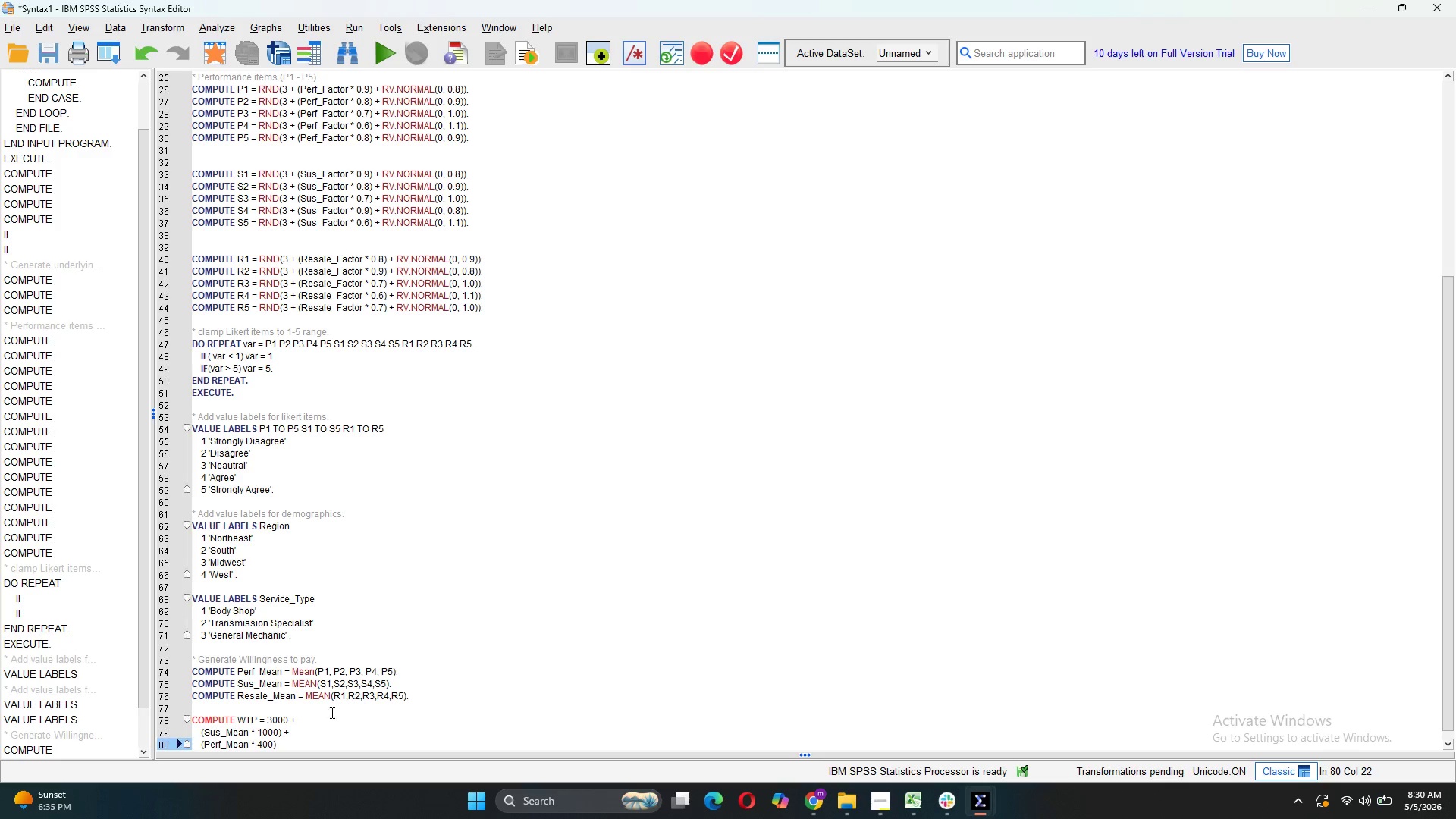 
key(Enter)
 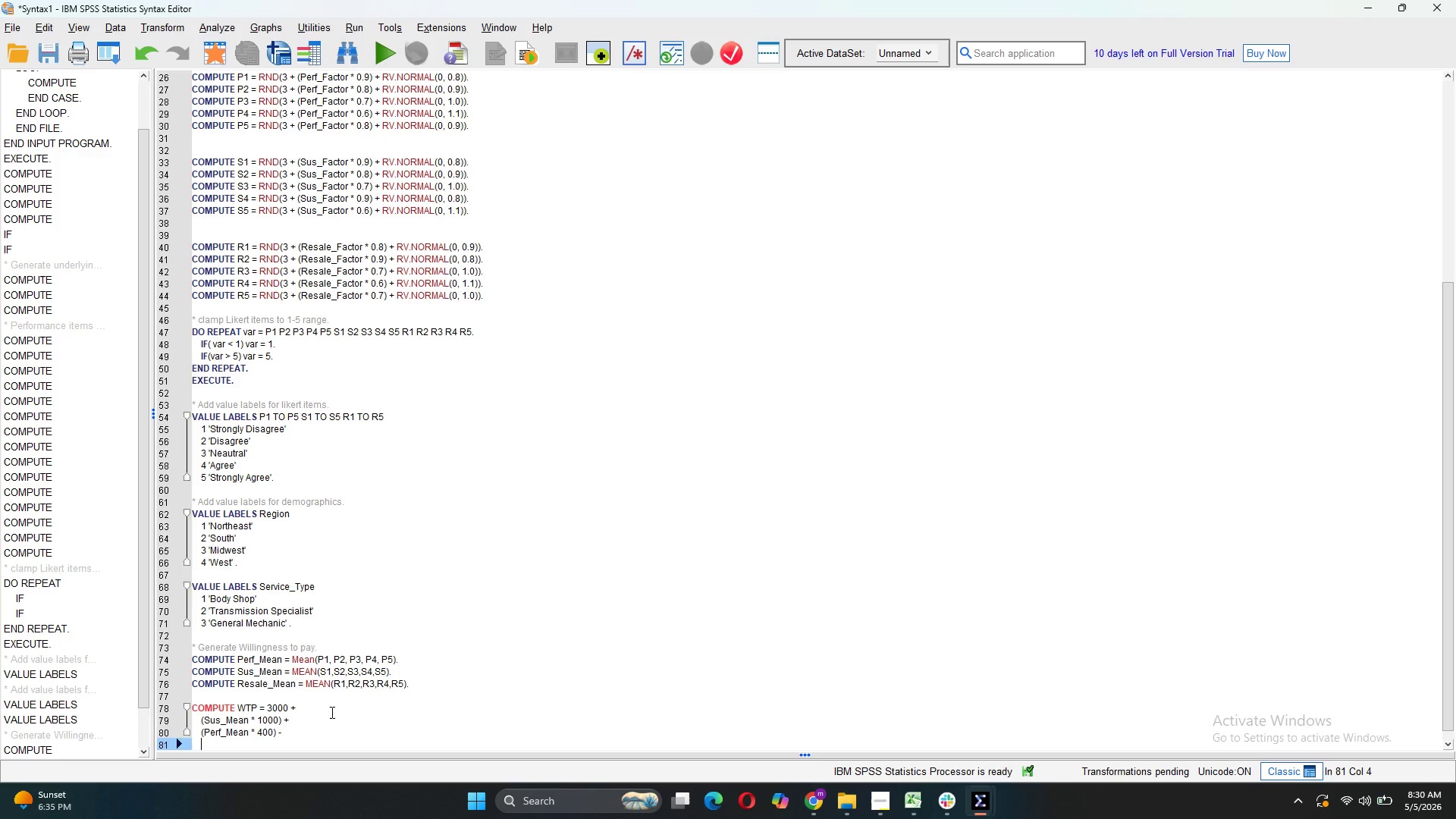 
type((Resale_Mean * 500) +)
 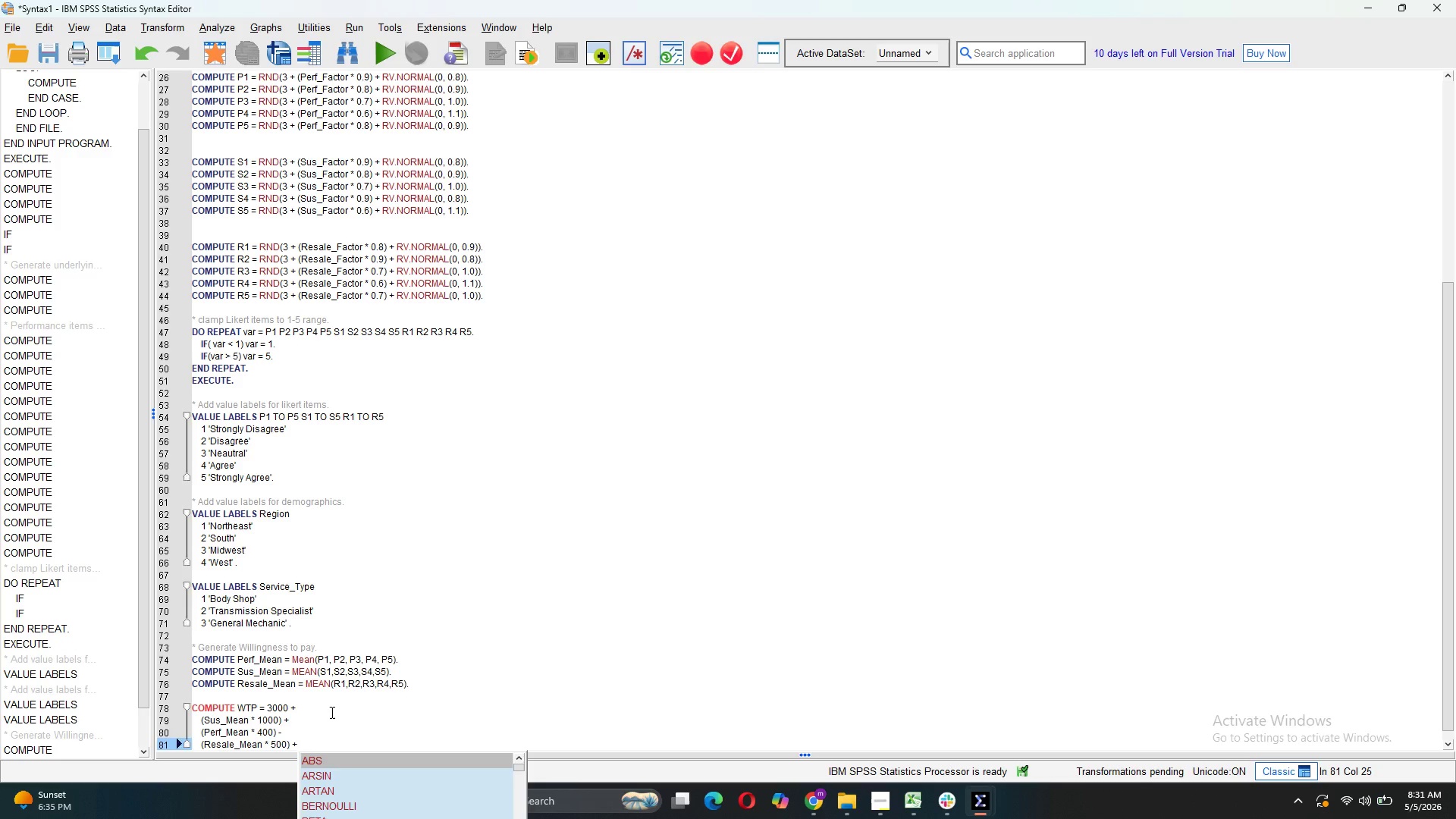 
key(Enter)
 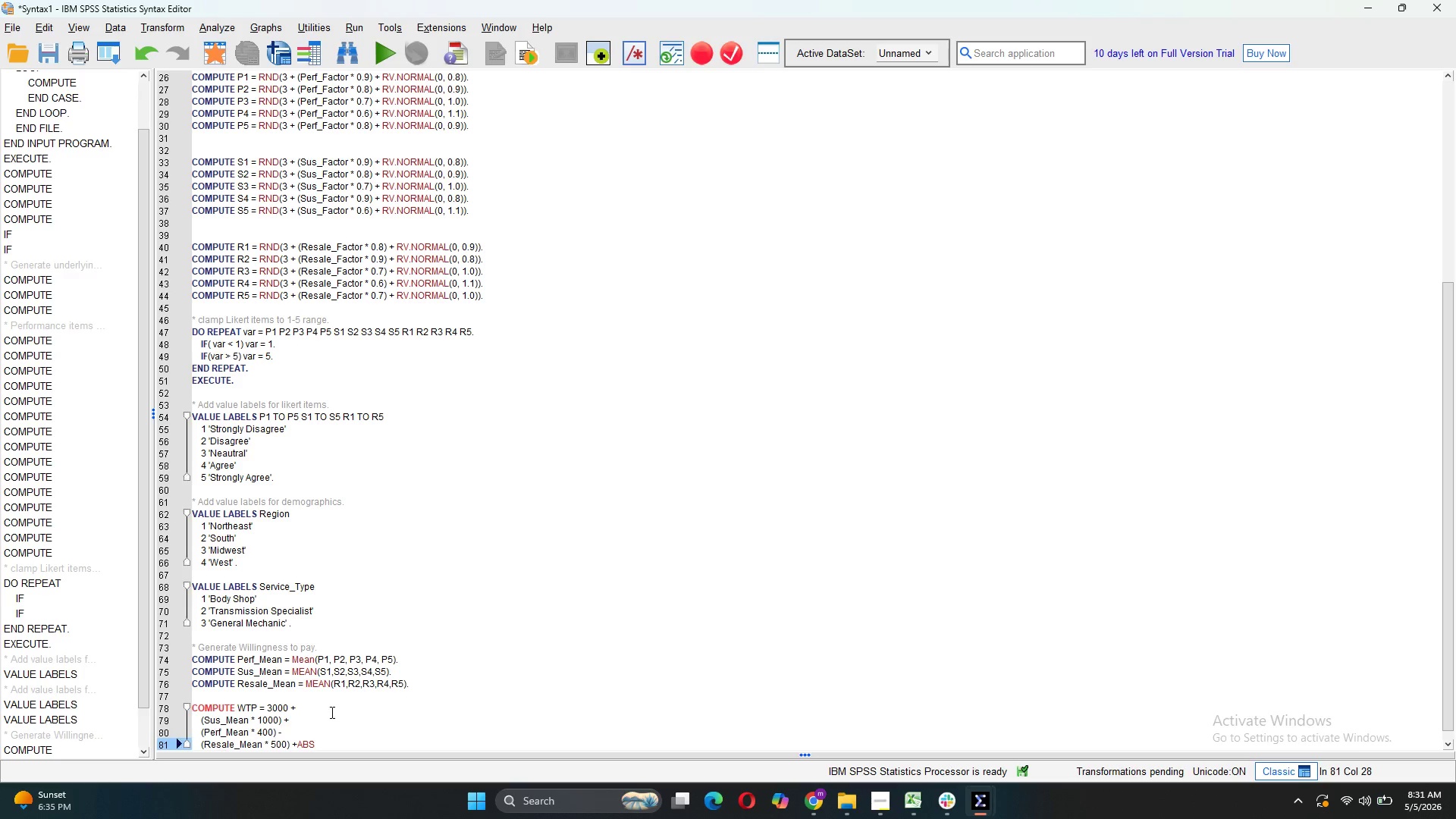 
key(Backspace)
 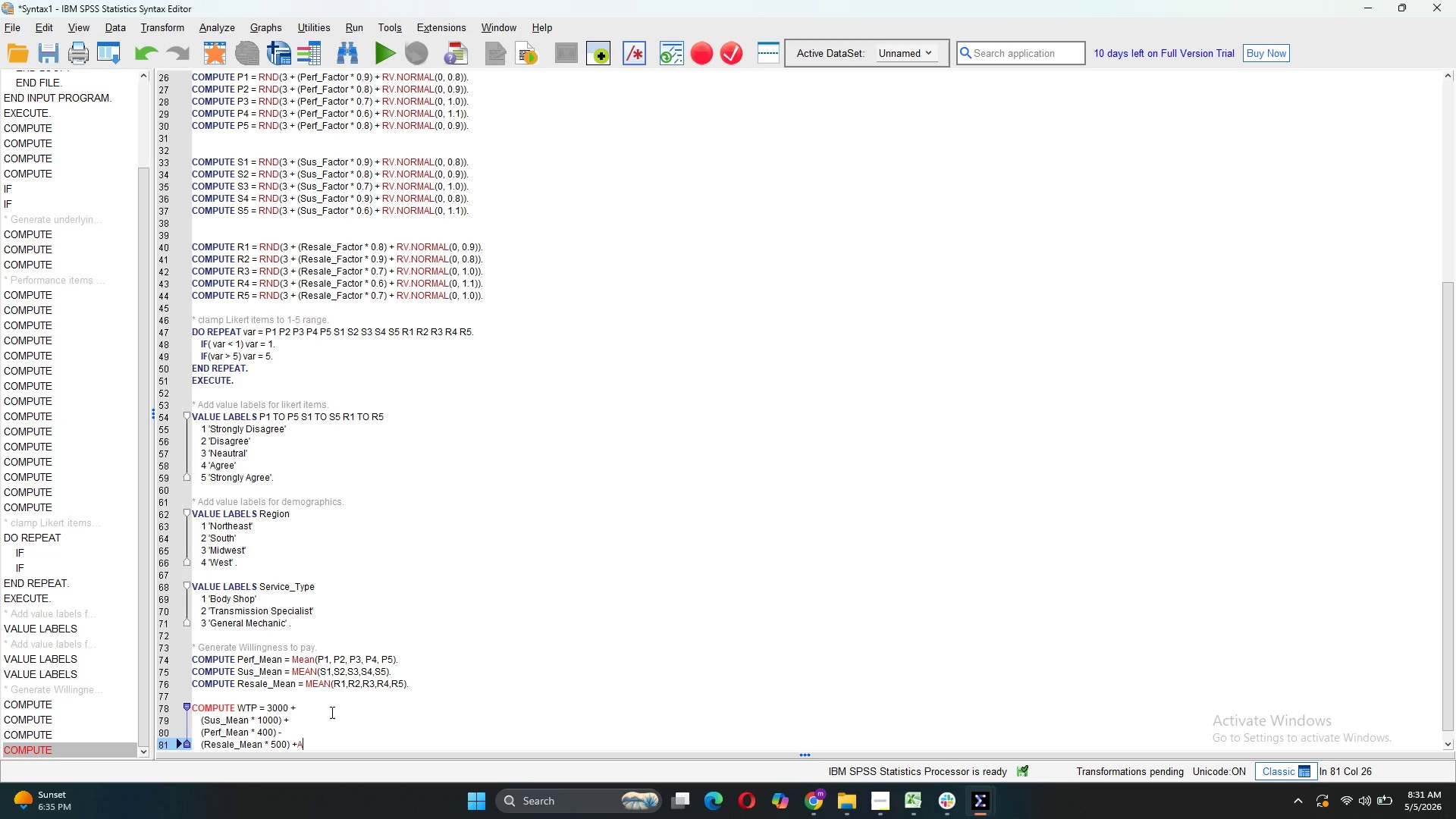 
key(Backspace)
 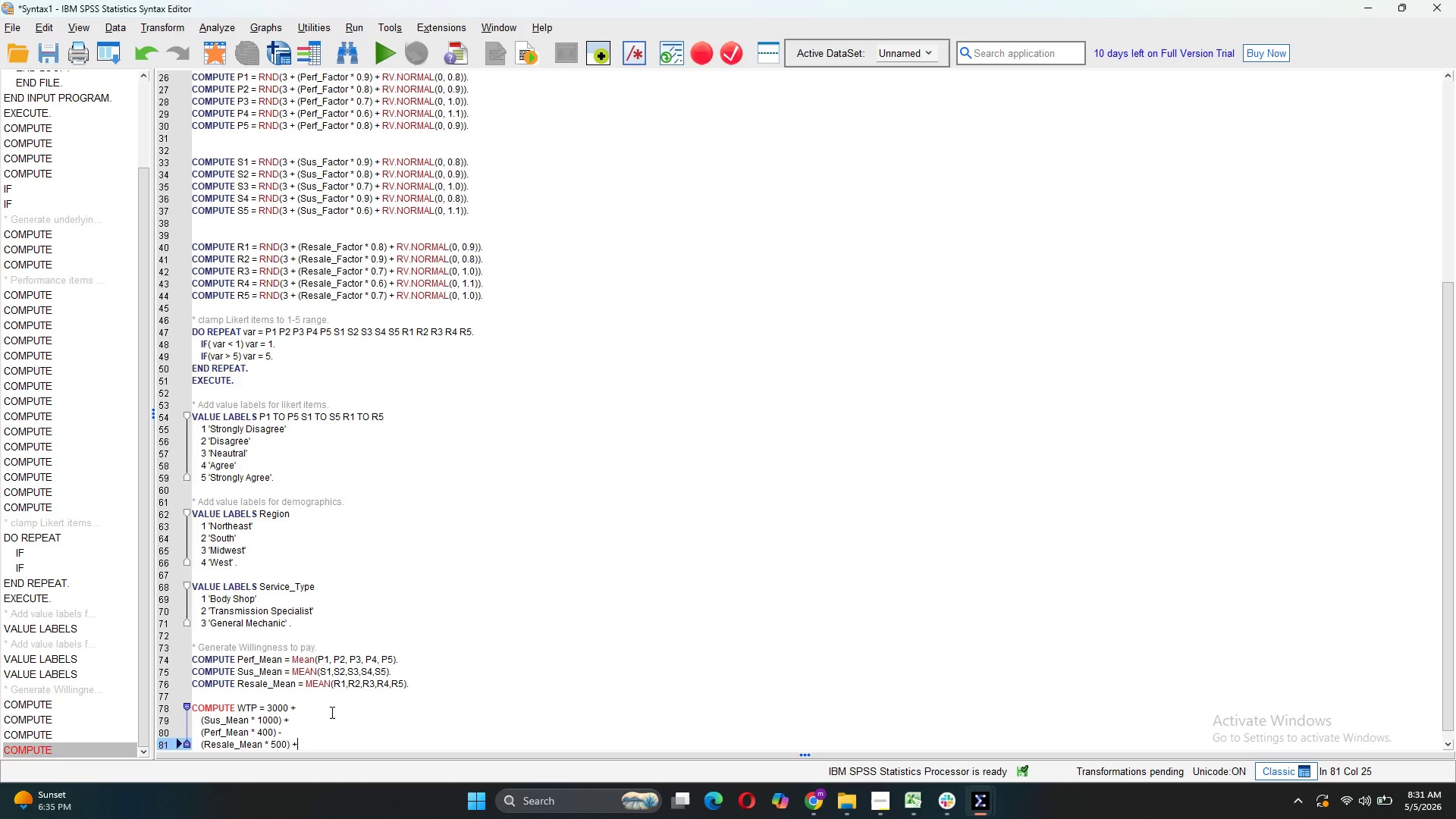 
key(Backspace)
 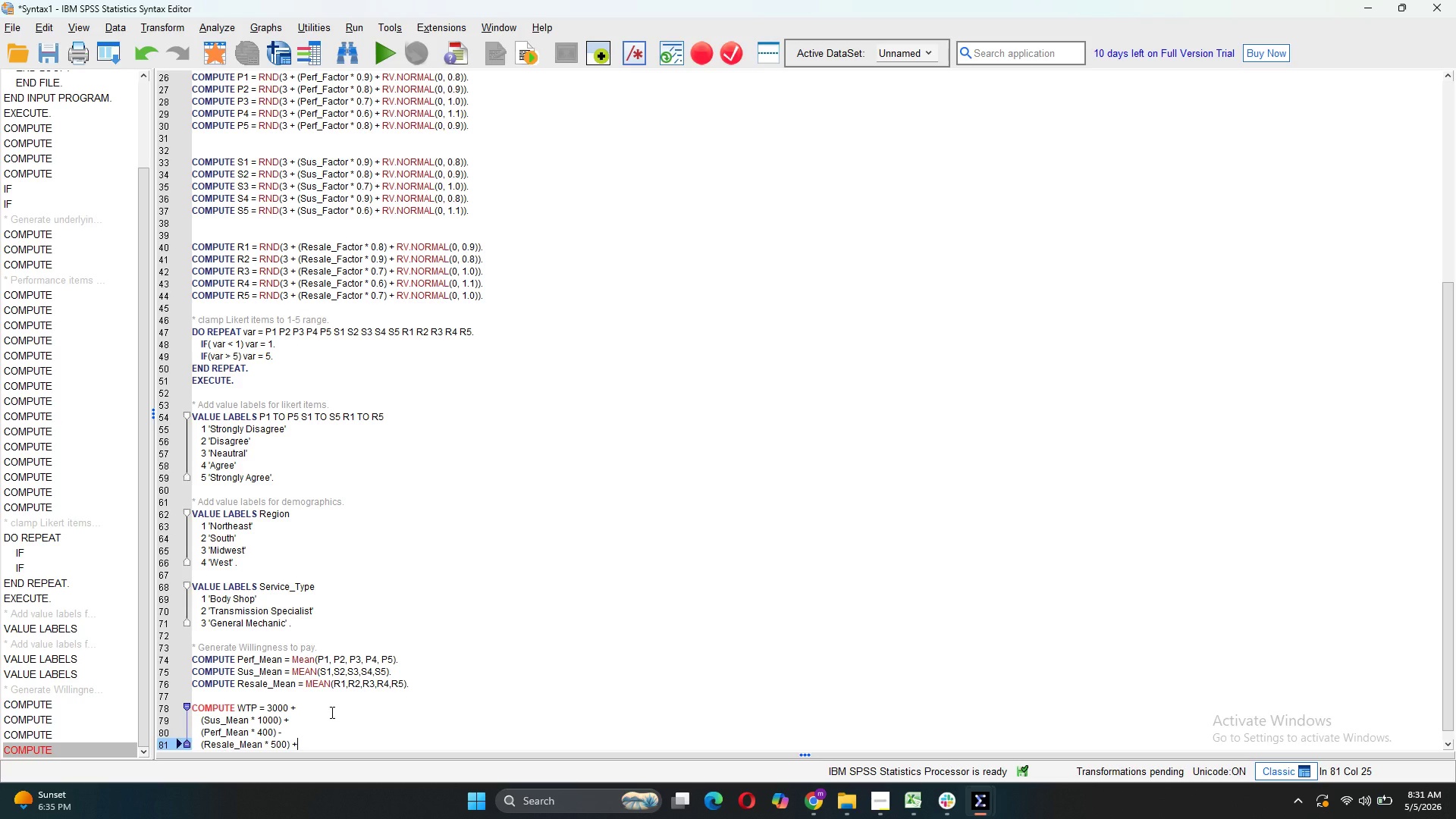 
key(Enter)
 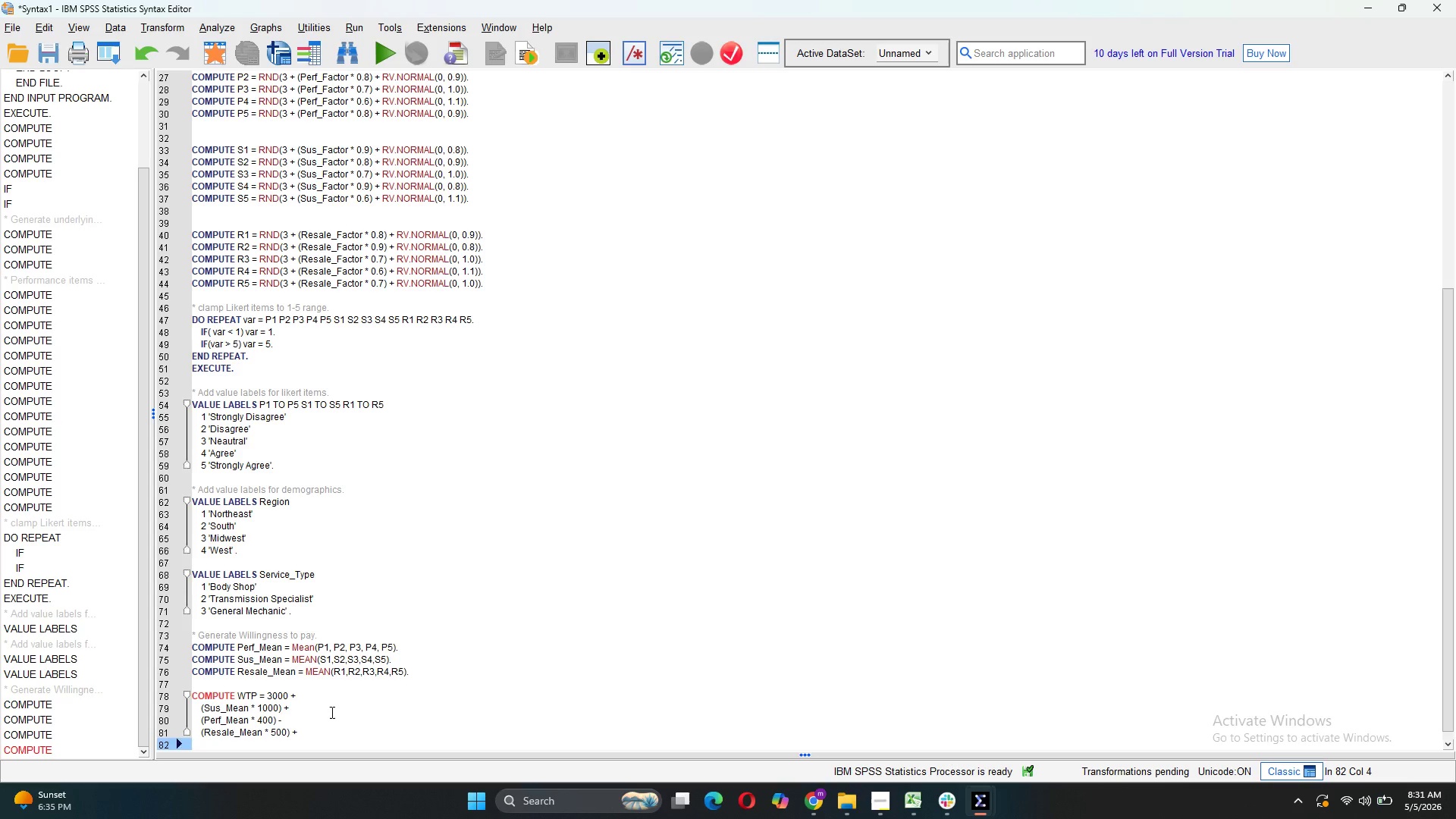 
type(rv)
key(Backspace)
key(Backspace)
type(RV.NORMAL(0,800).)
 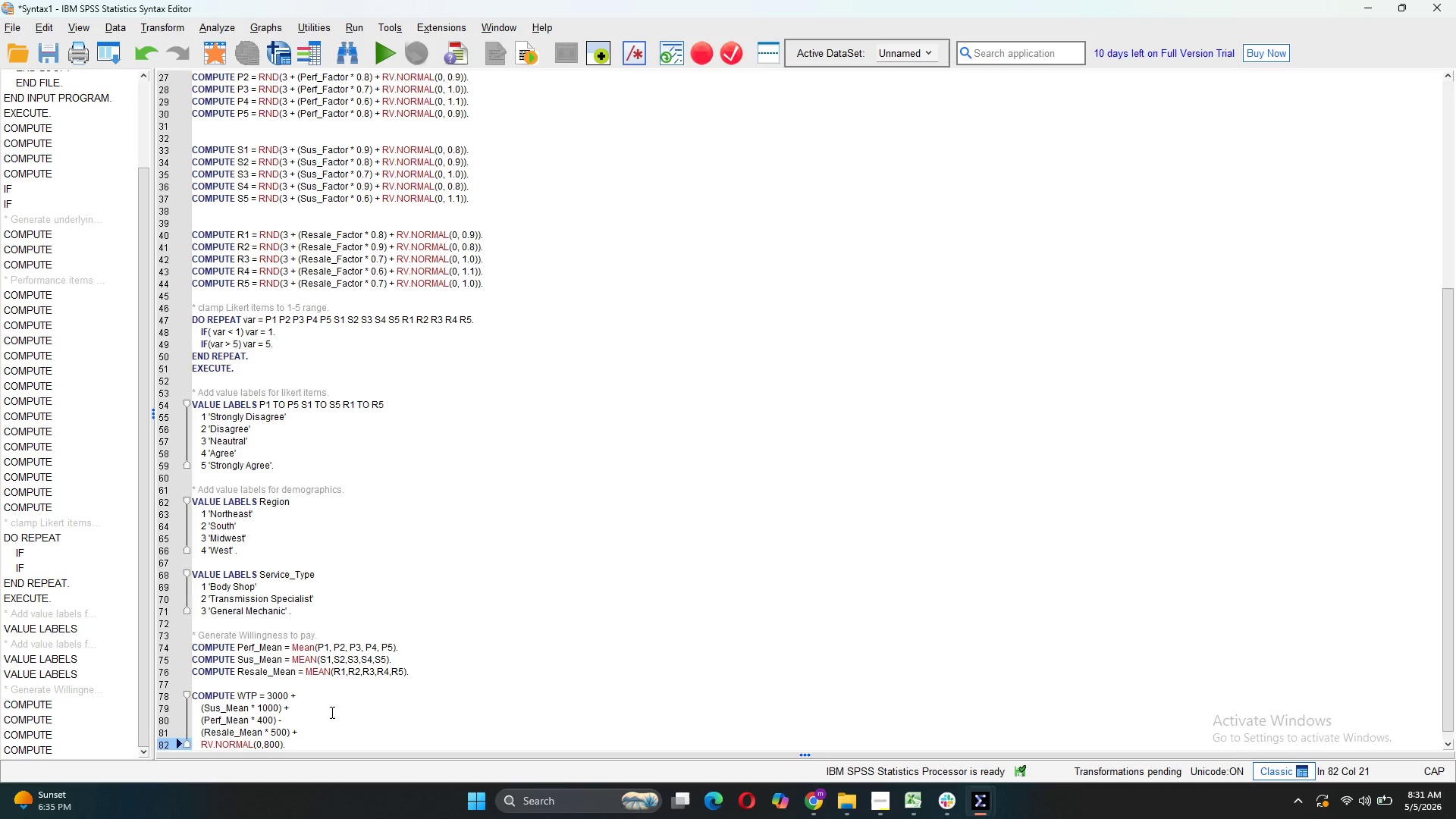 
key(Enter)
 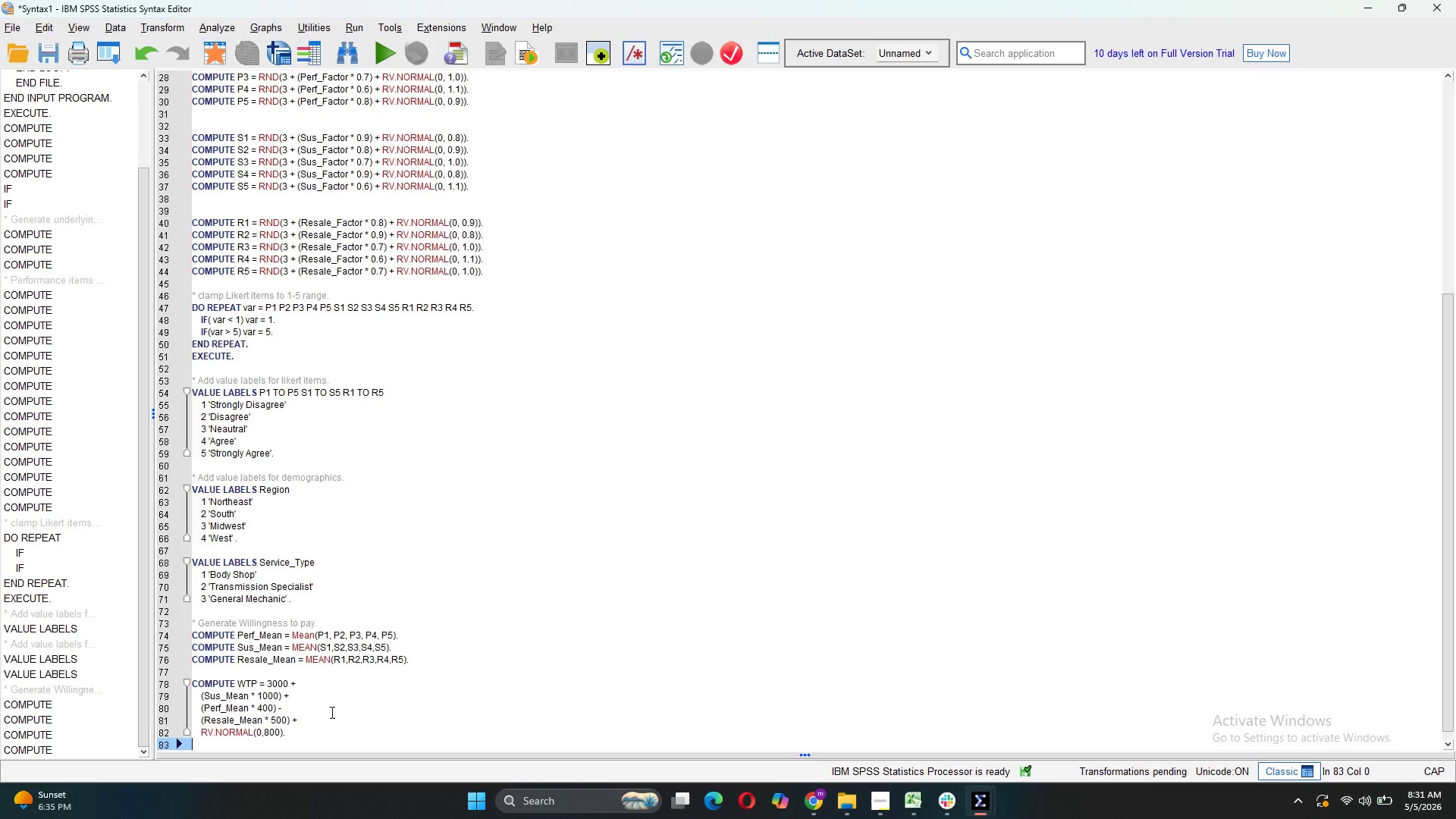 
key(Enter)
 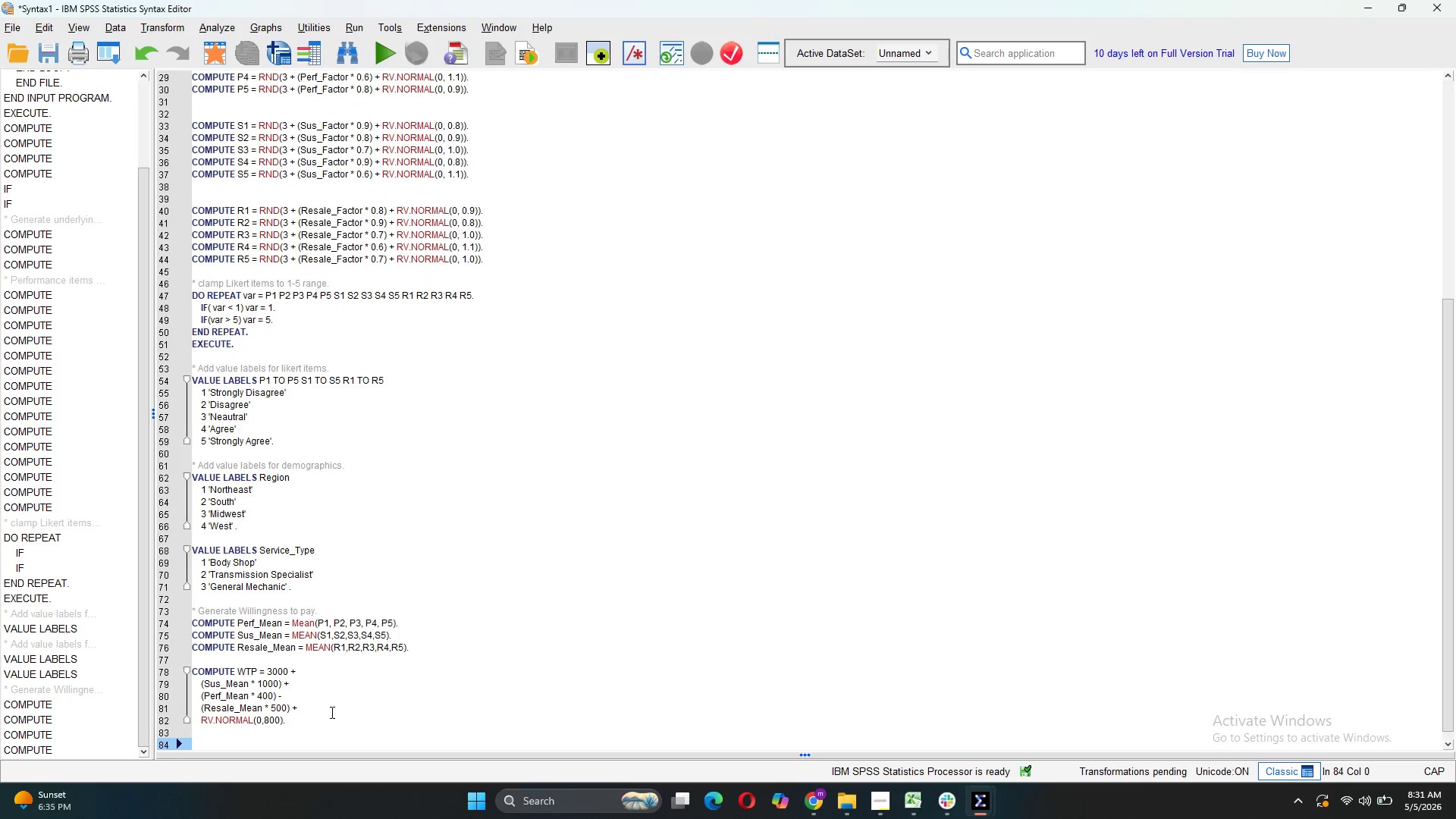 
type(IF (WTO)
key(Backspace)
type(P < 1000) WTP = 1000.)
 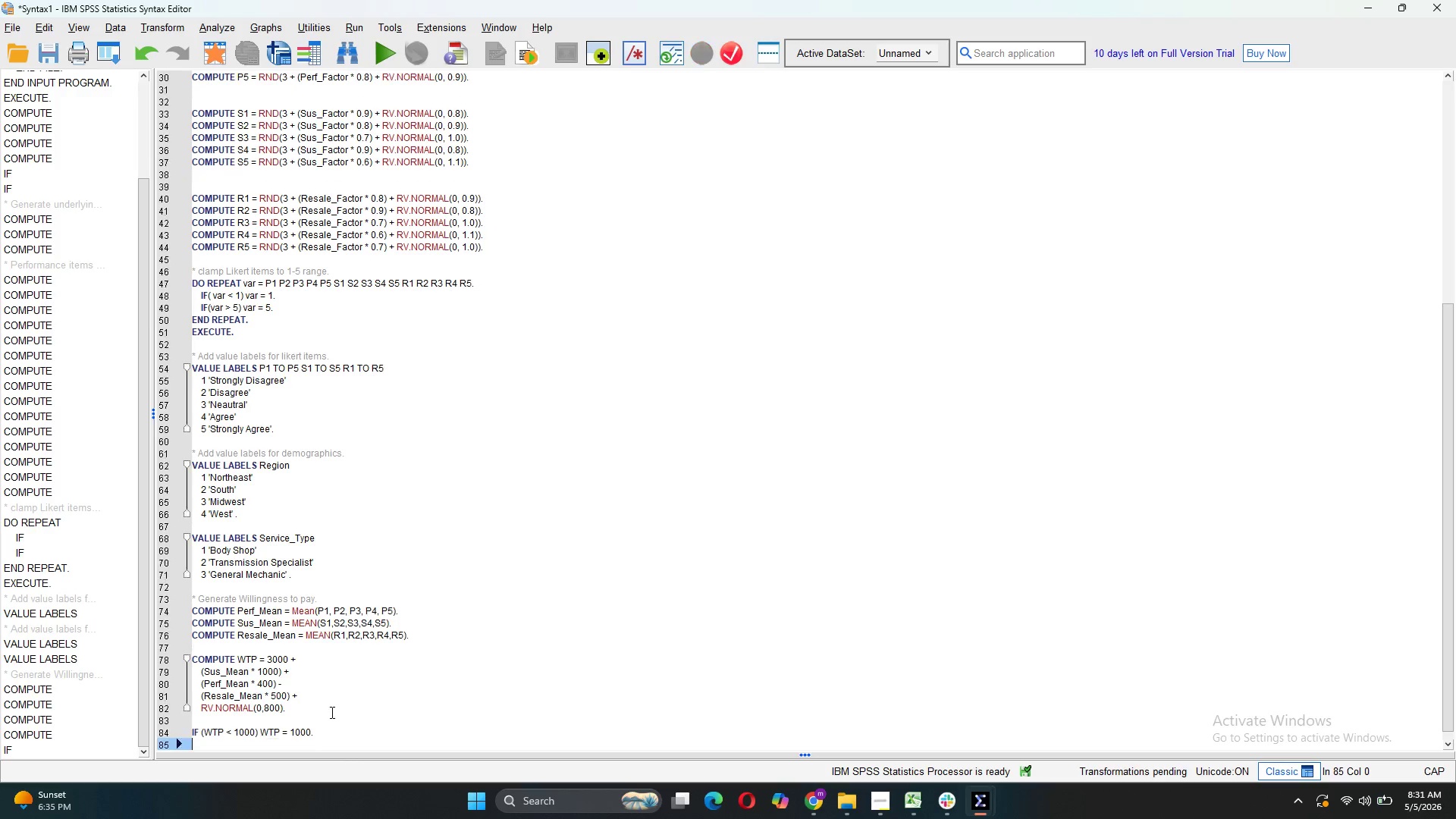 
 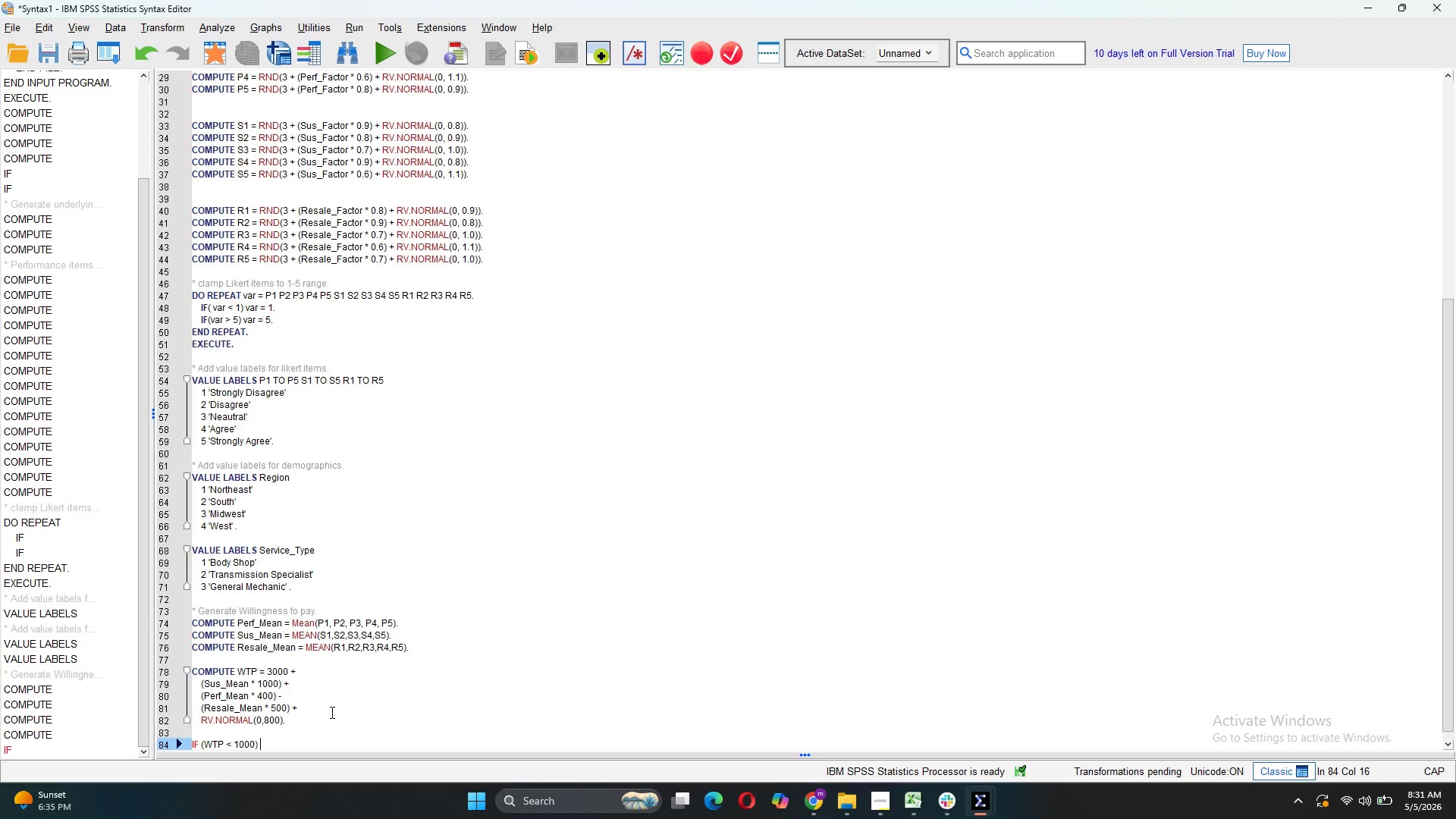 
key(Enter)
 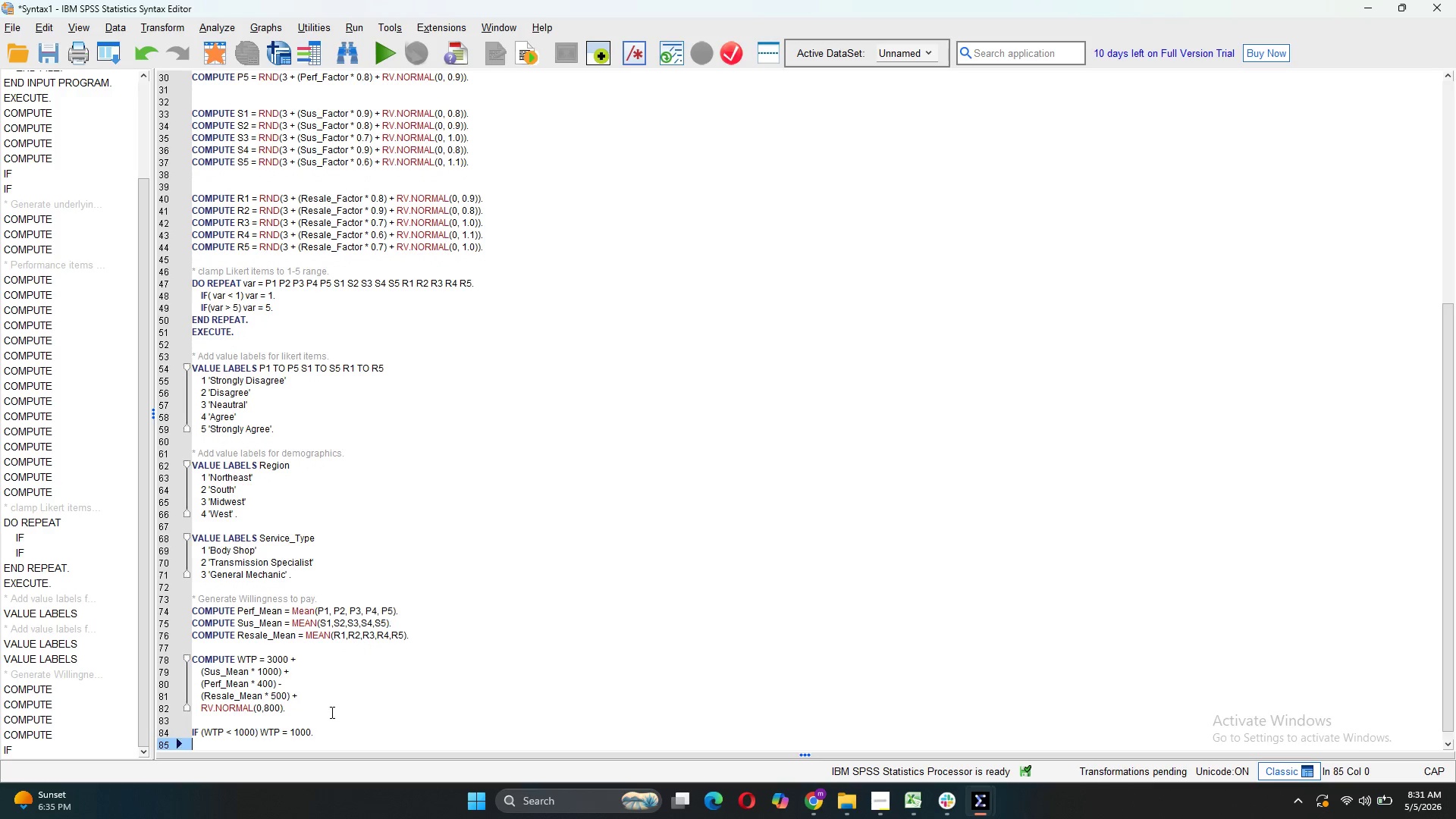 
type(IF (WTP > 25000) WTP = 25000.)
 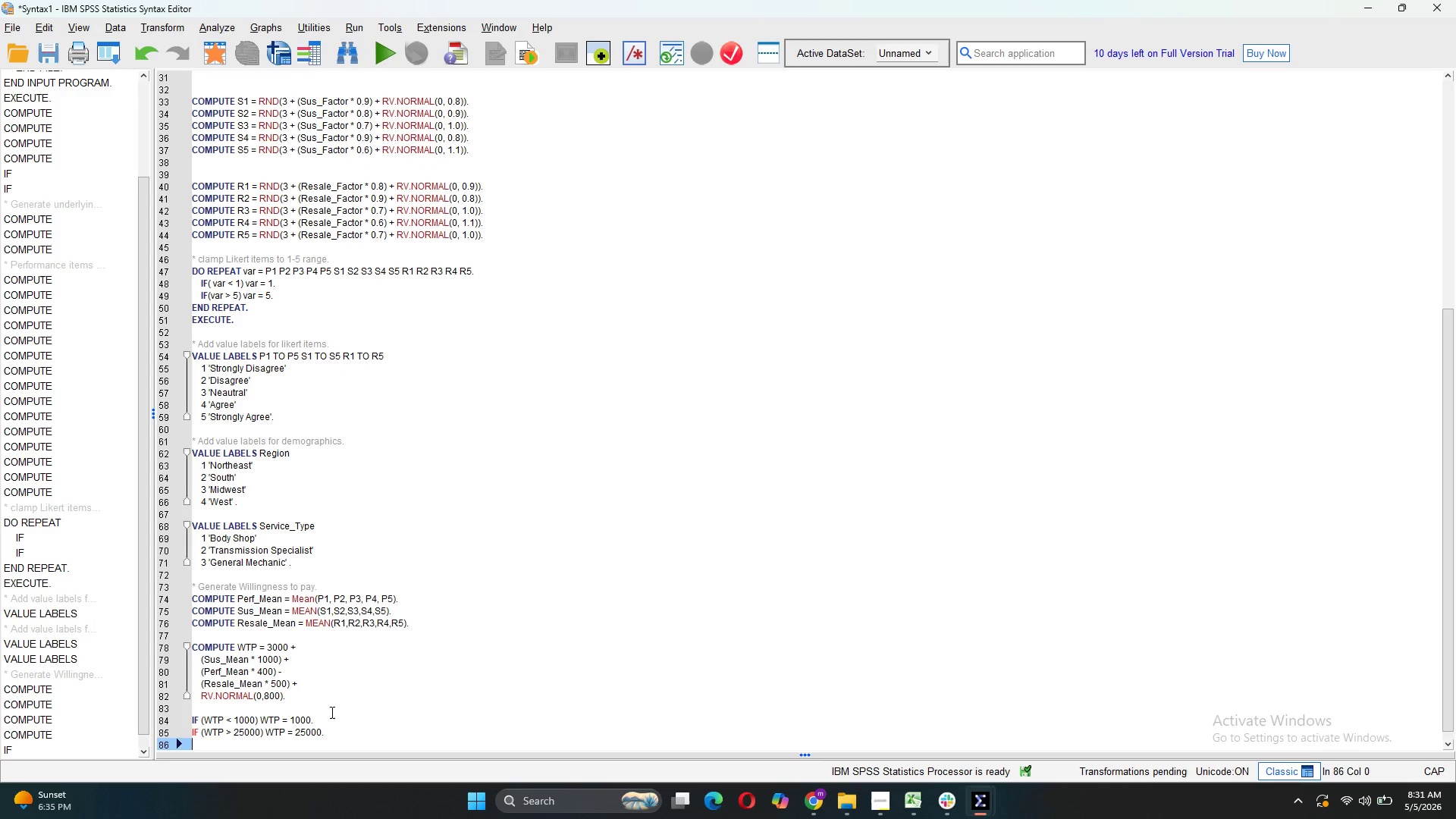 
 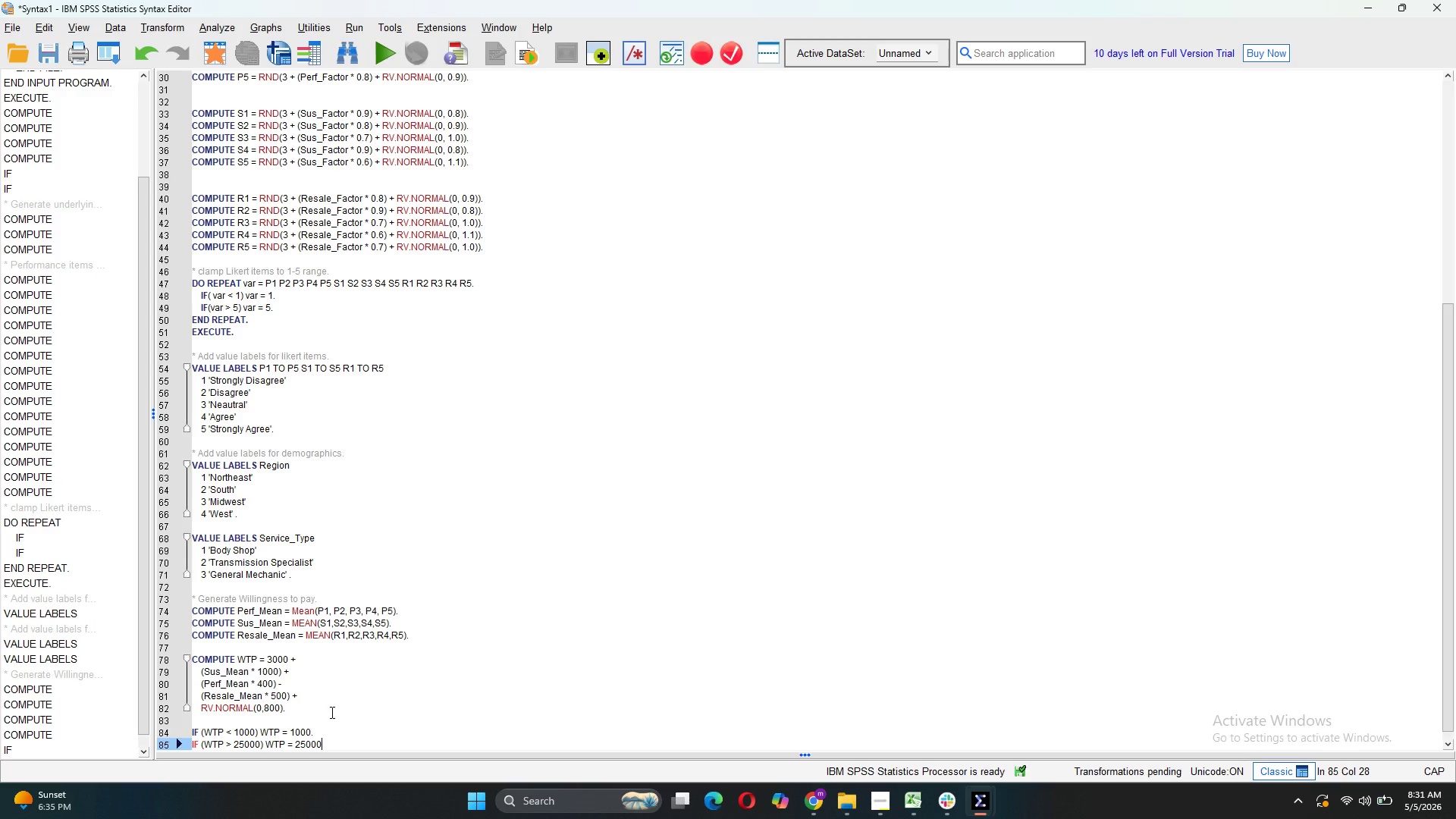 
key(Enter)
 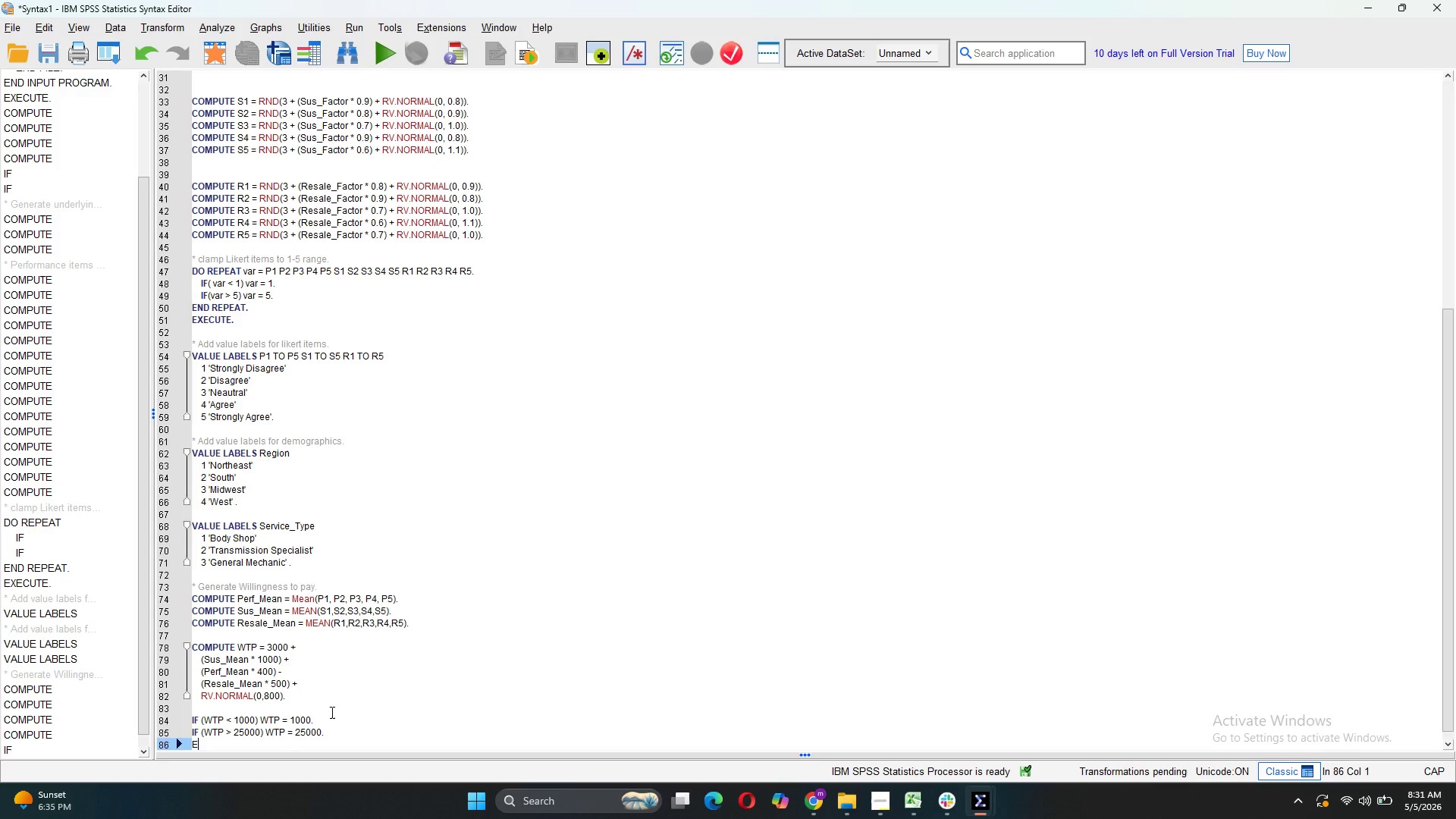 
type(EXECCUTE)
key(Backspace)
key(Backspace)
key(Backspace)
key(Backspace)
type(UTE.)
 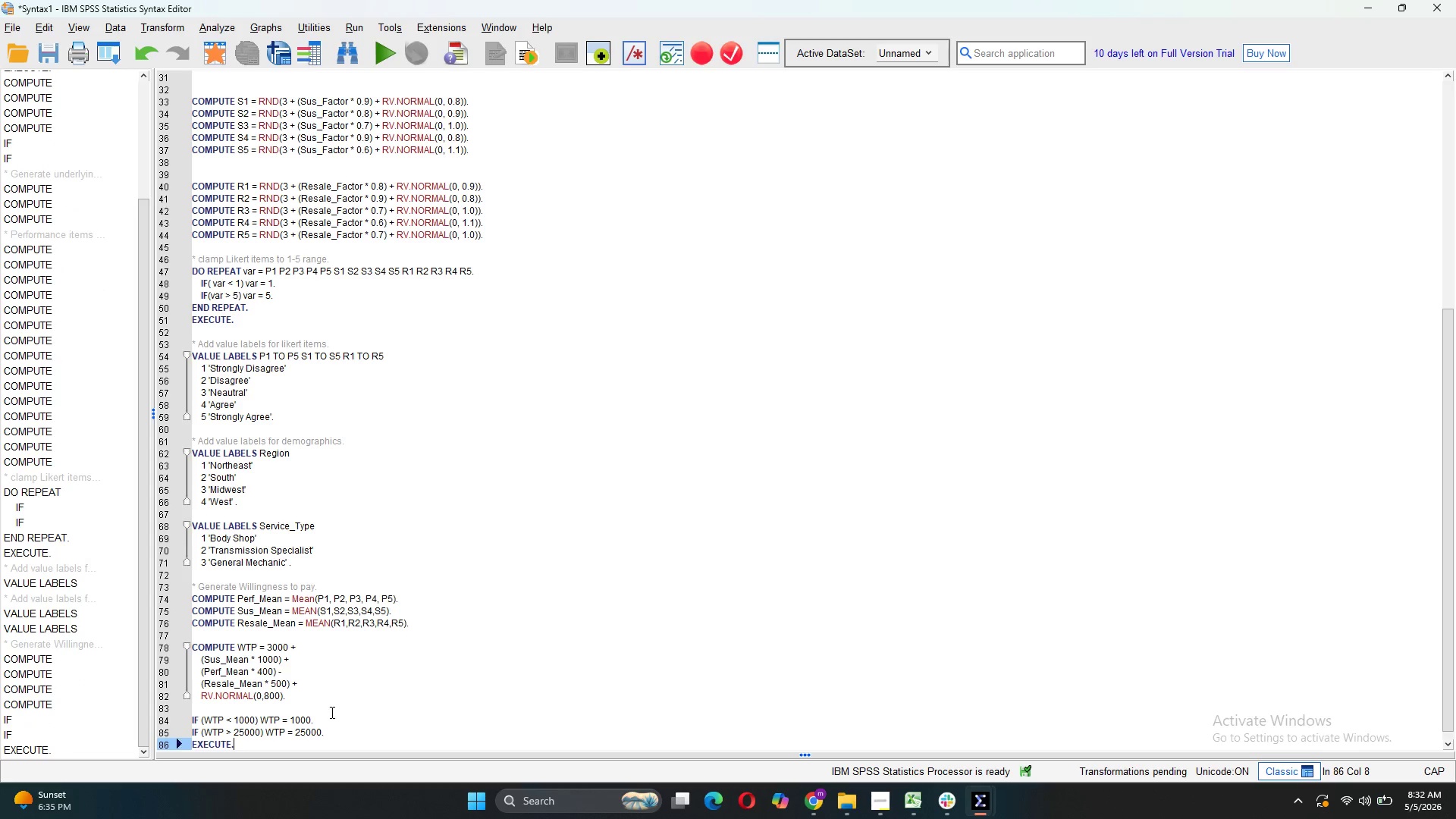 
scroll: coordinate [331, 712], scroll_direction: down, amount: 3.0
 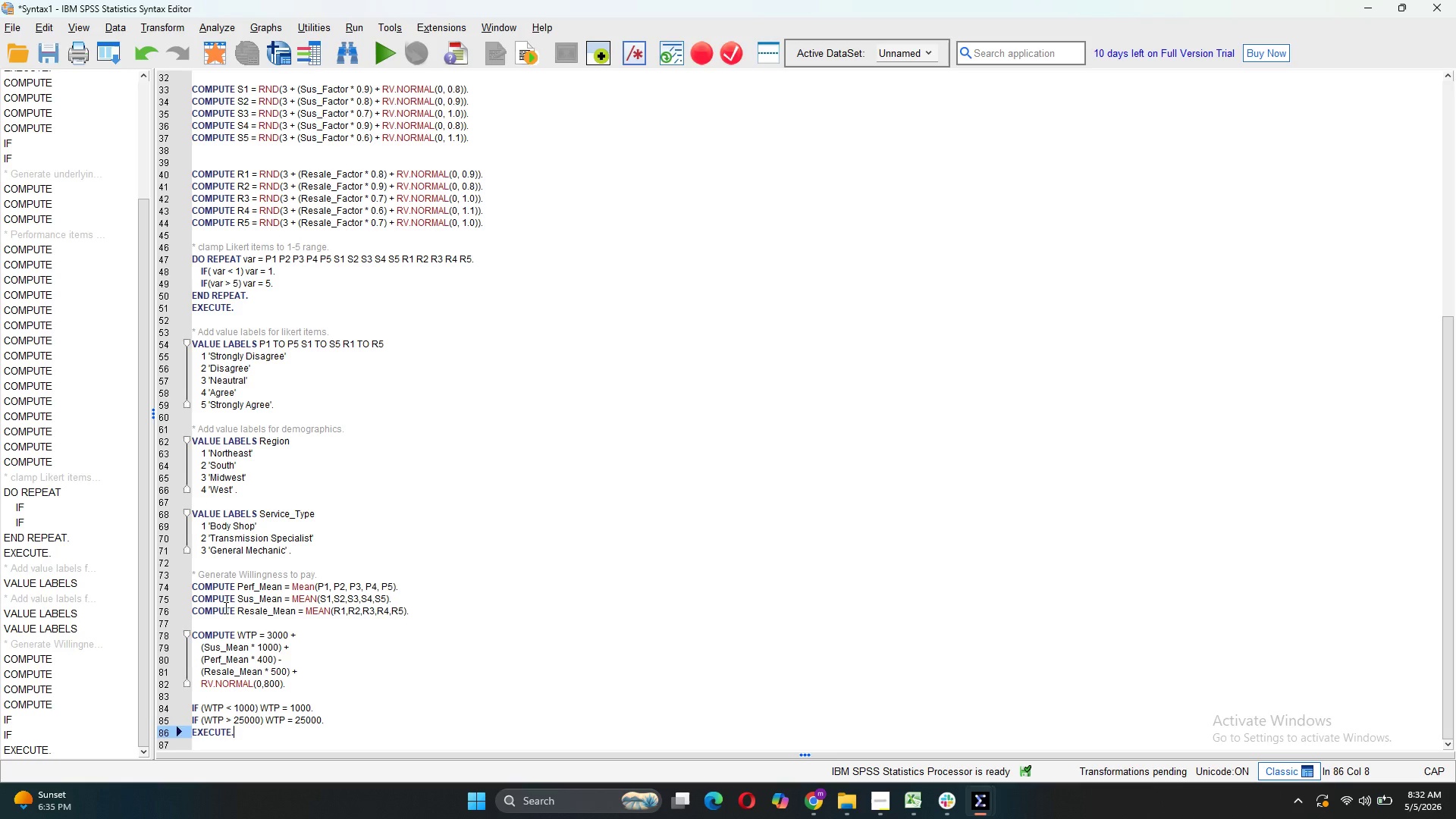 
scroll: coordinate [246, 543], scroll_direction: up, amount: 16.0
 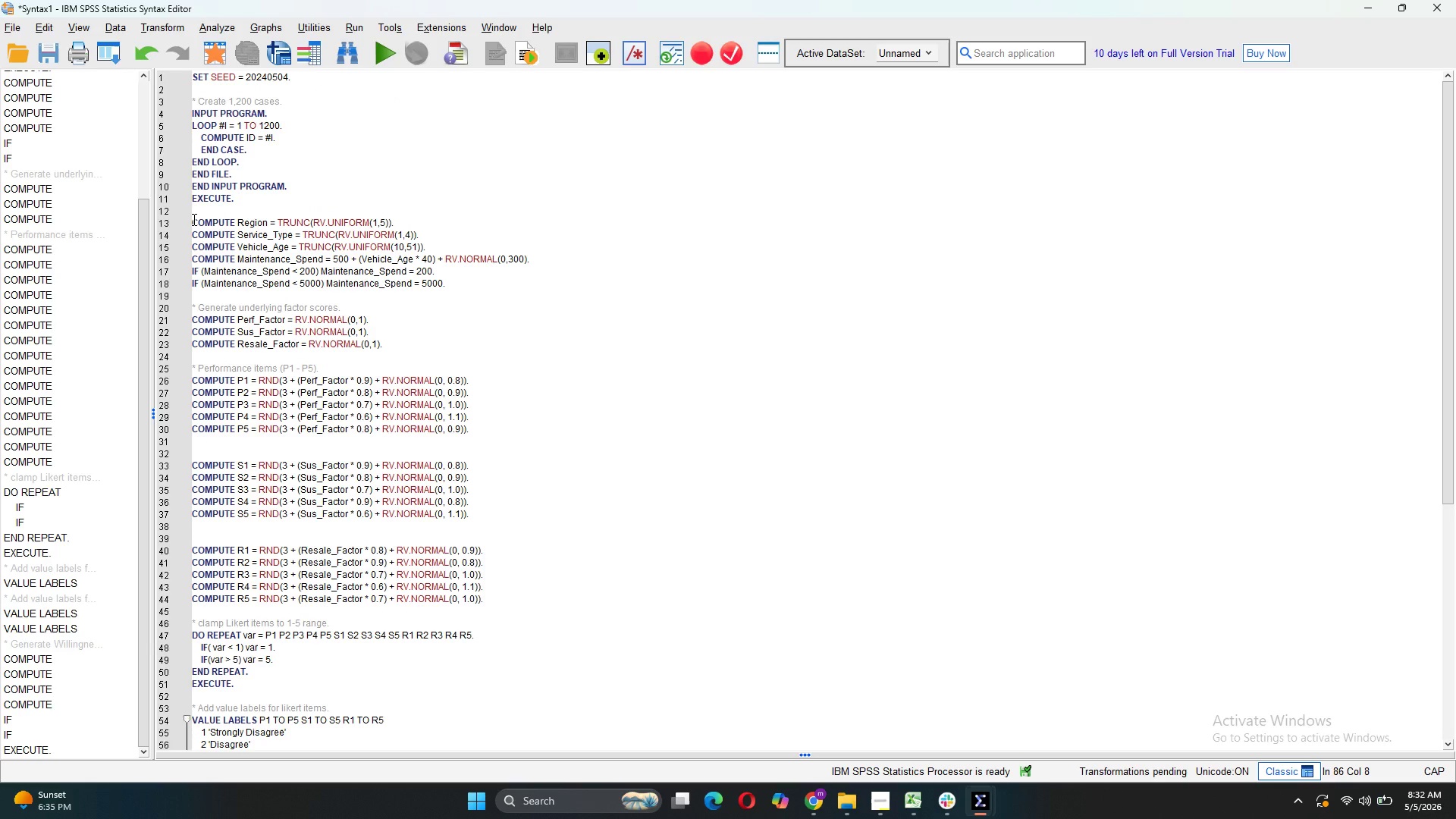 
left_click_drag(start_coordinate=[193, 220], to_coordinate=[351, 742])
 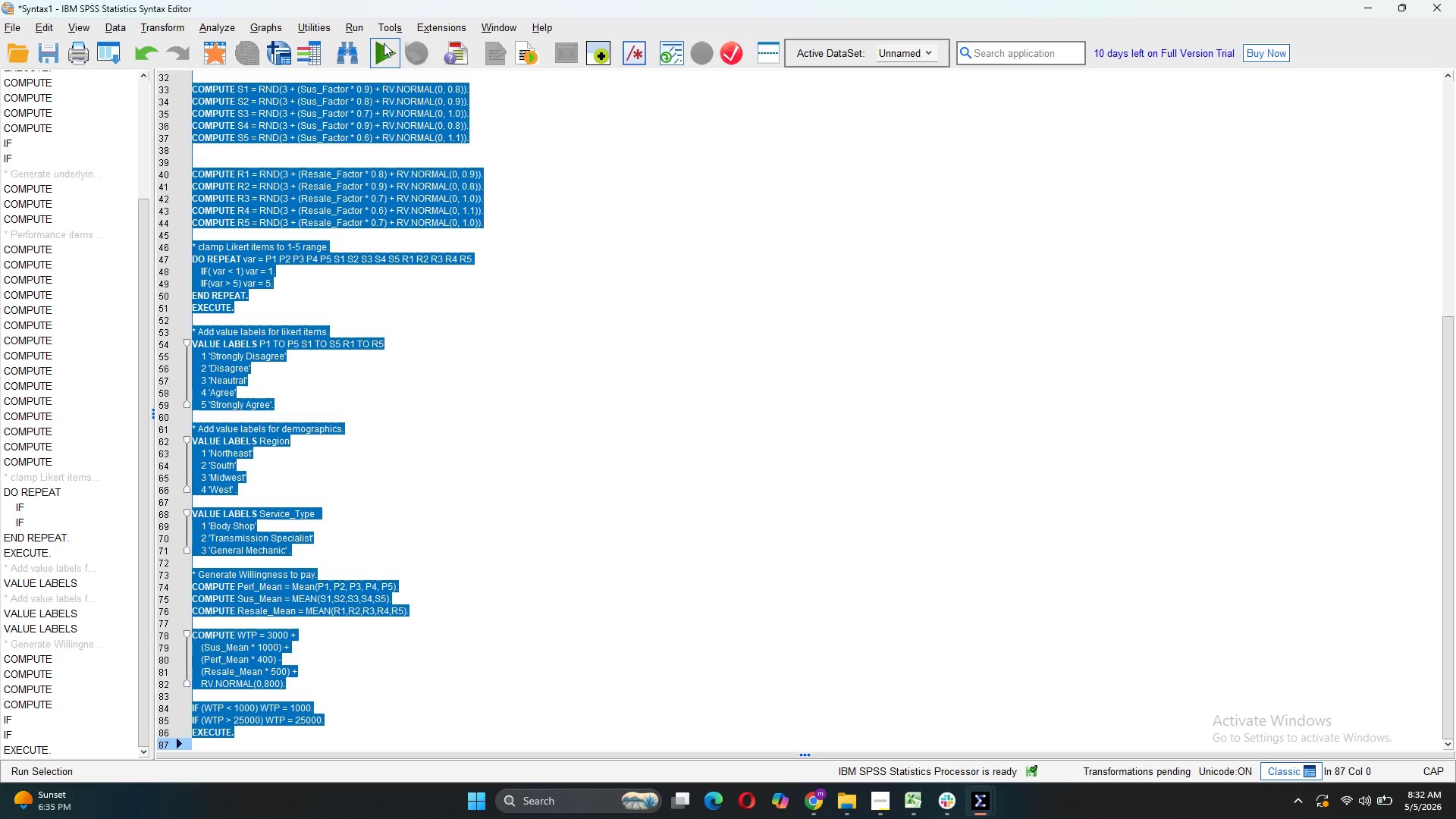 
left_click([382, 46])
 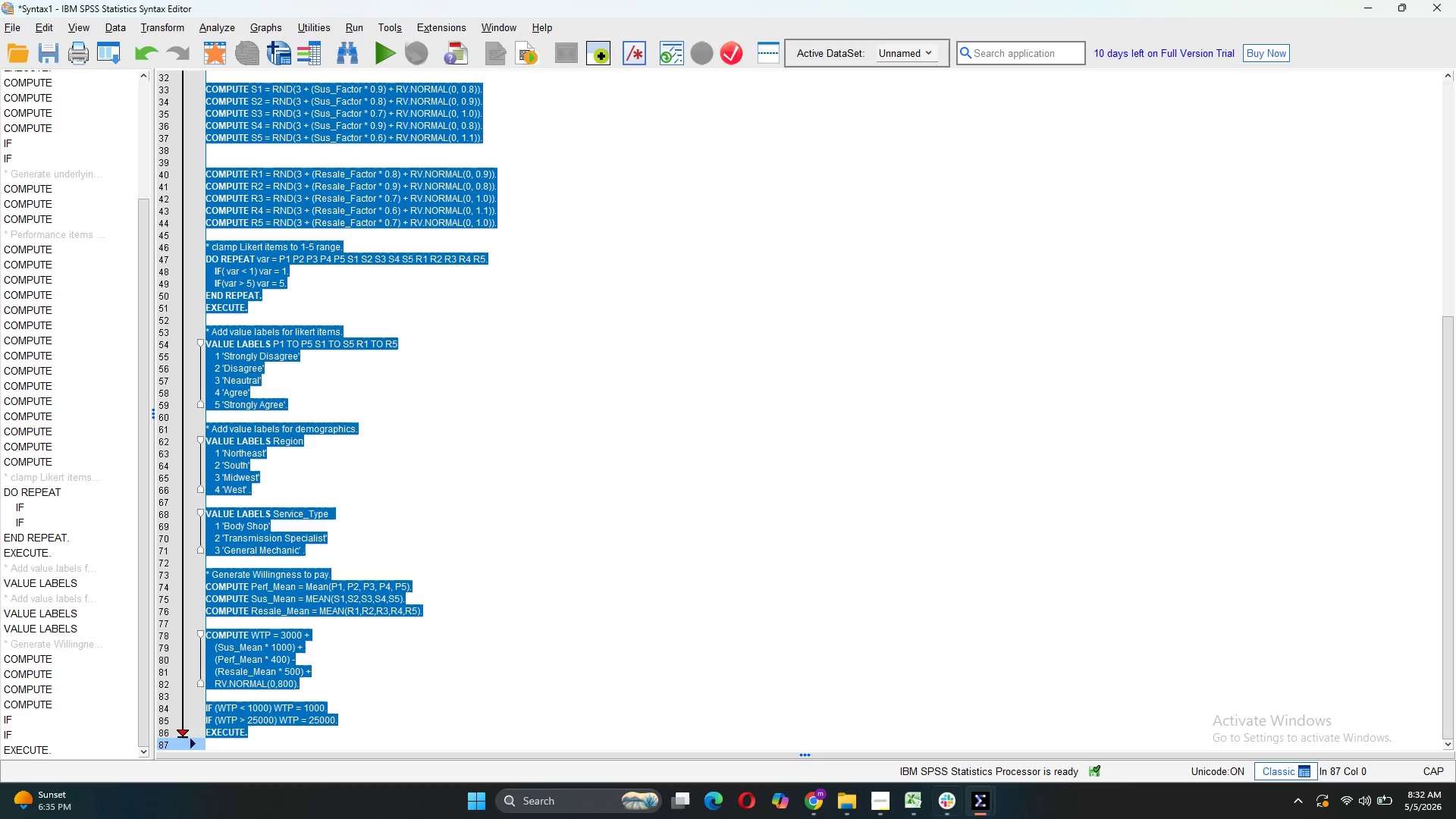 
wait(6.62)
 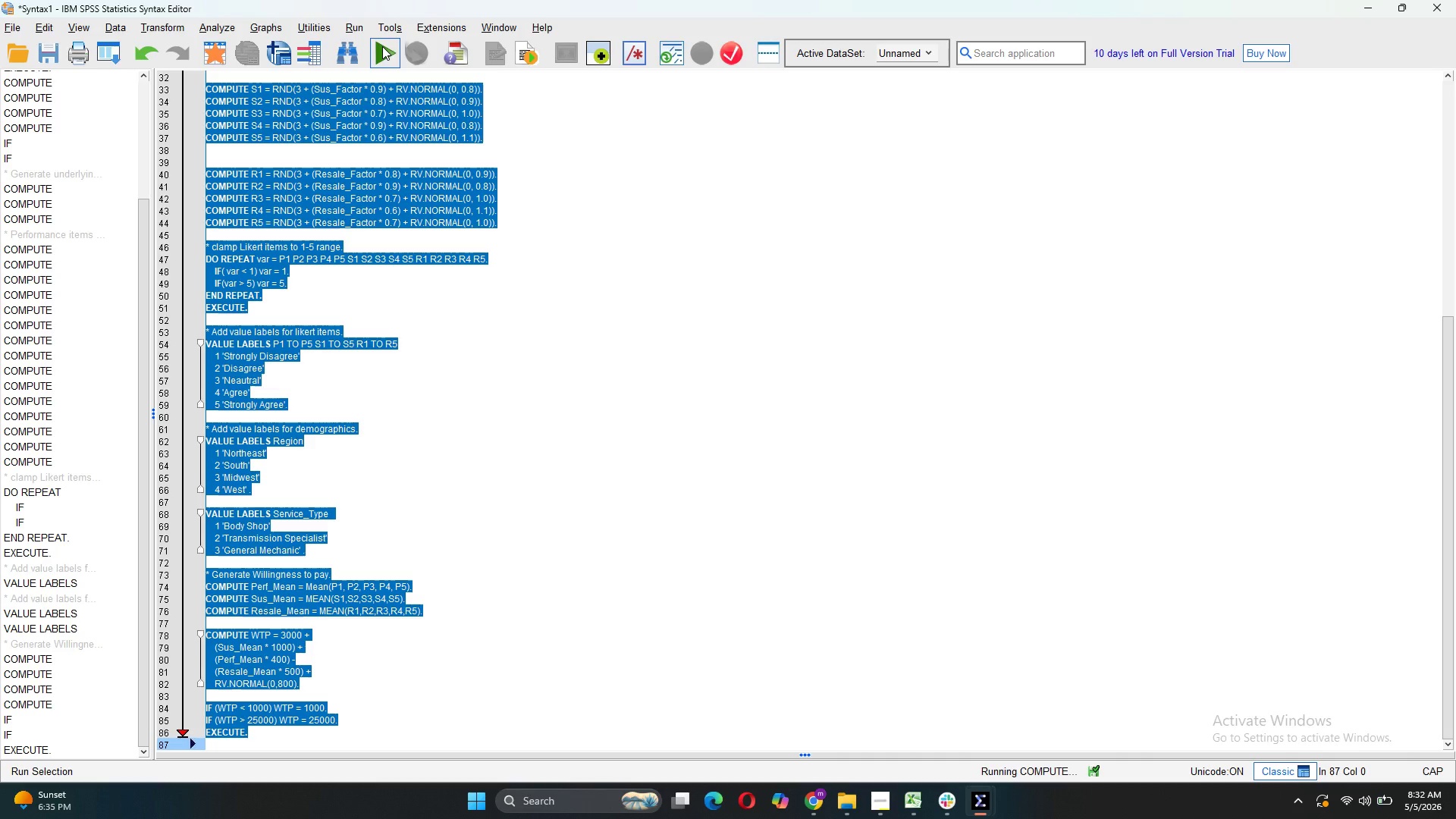 
left_click([1050, 692])
 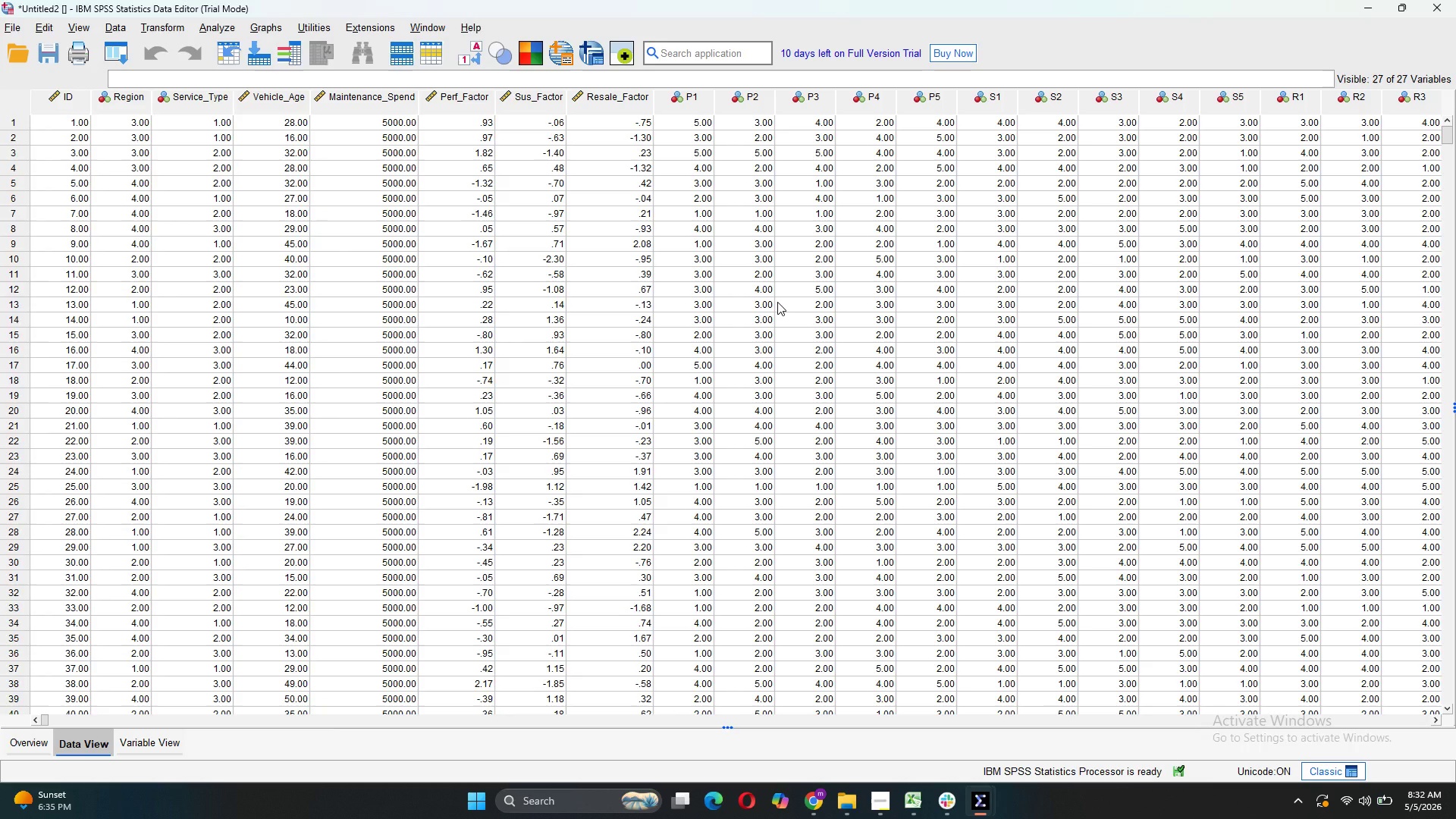 
scroll: coordinate [608, 293], scroll_direction: down, amount: 27.0
 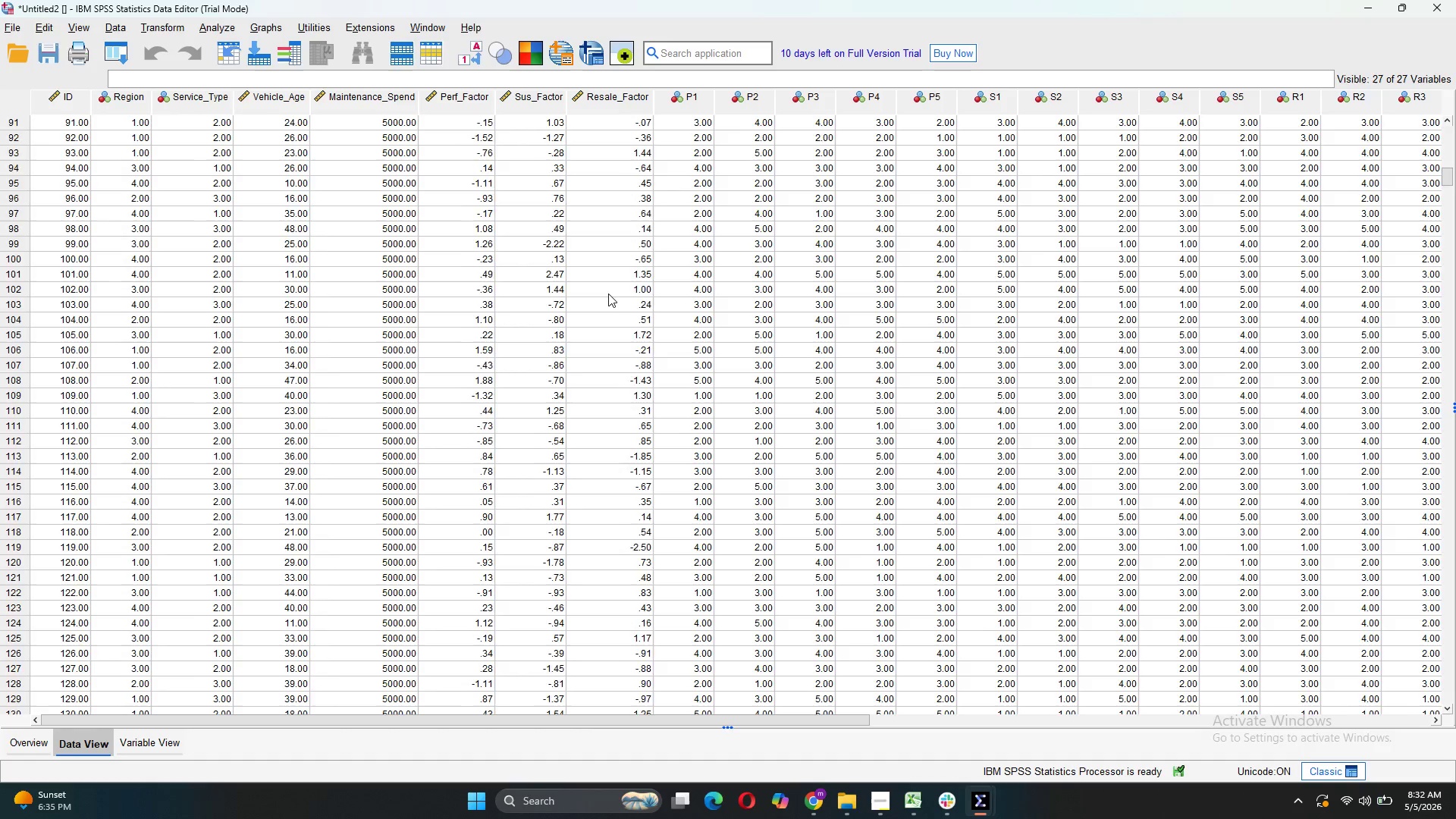 
scroll: coordinate [608, 293], scroll_direction: up, amount: 108.0
 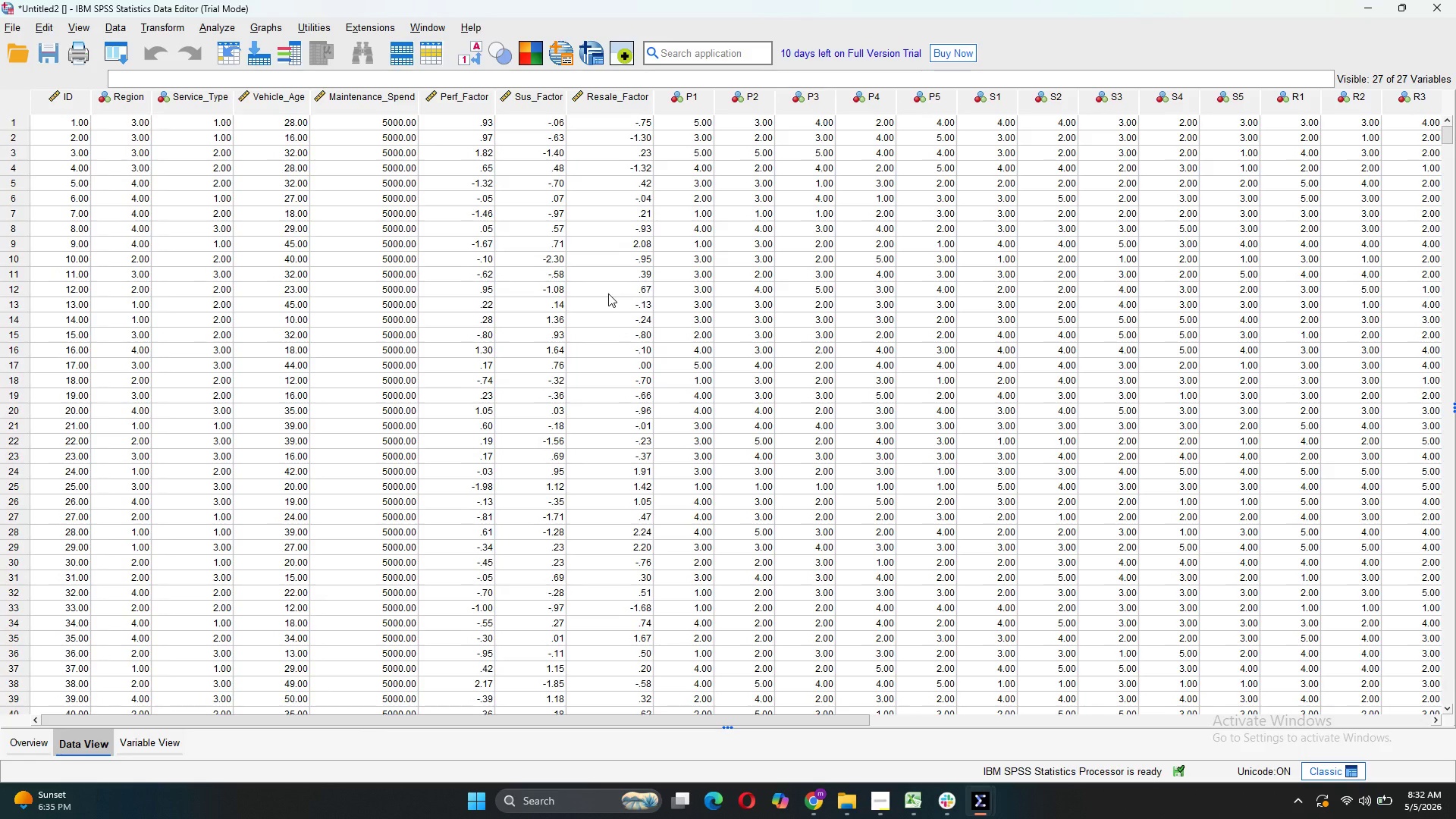 
wait(5.75)
 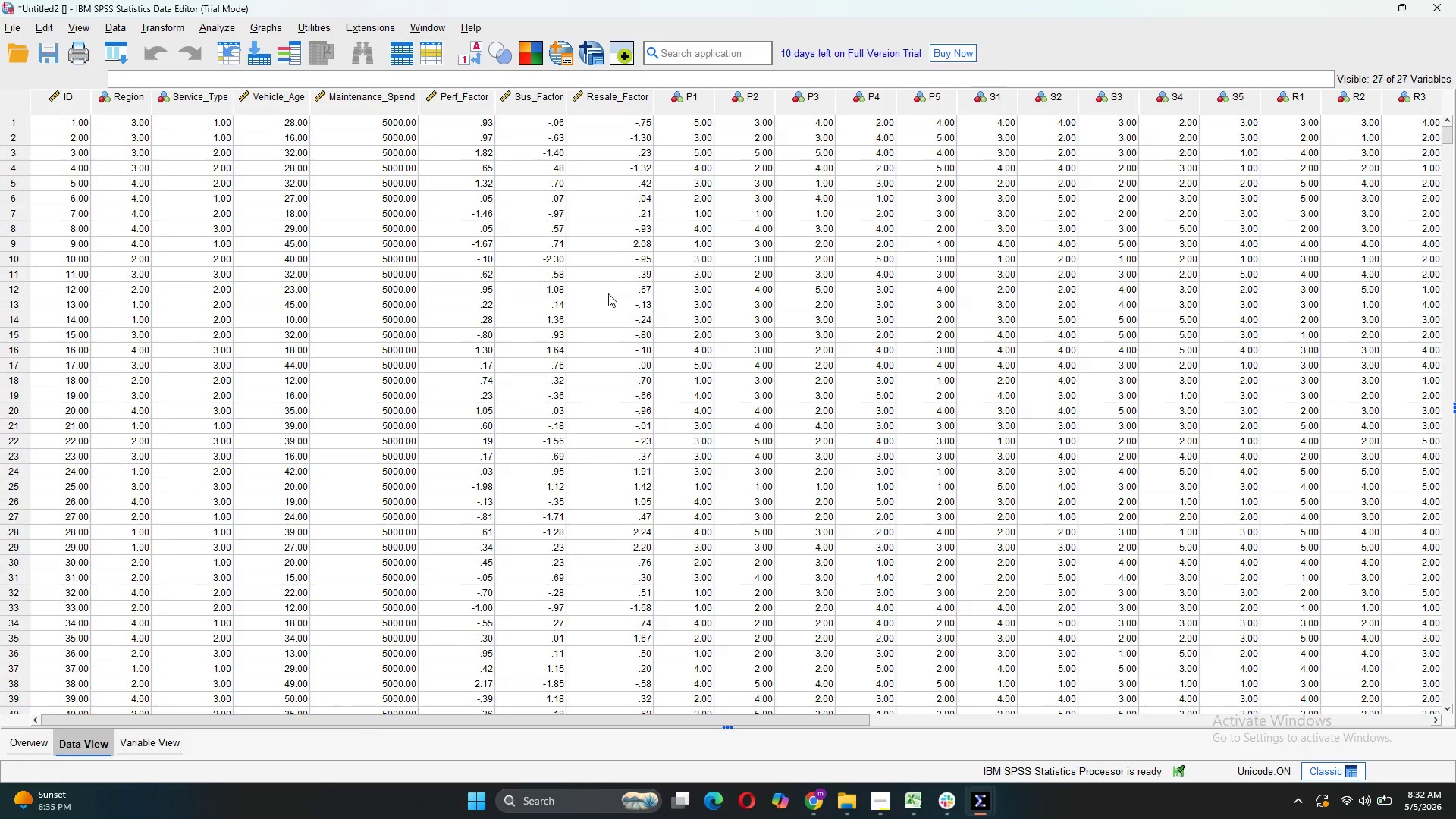 
left_click([16, 27])
 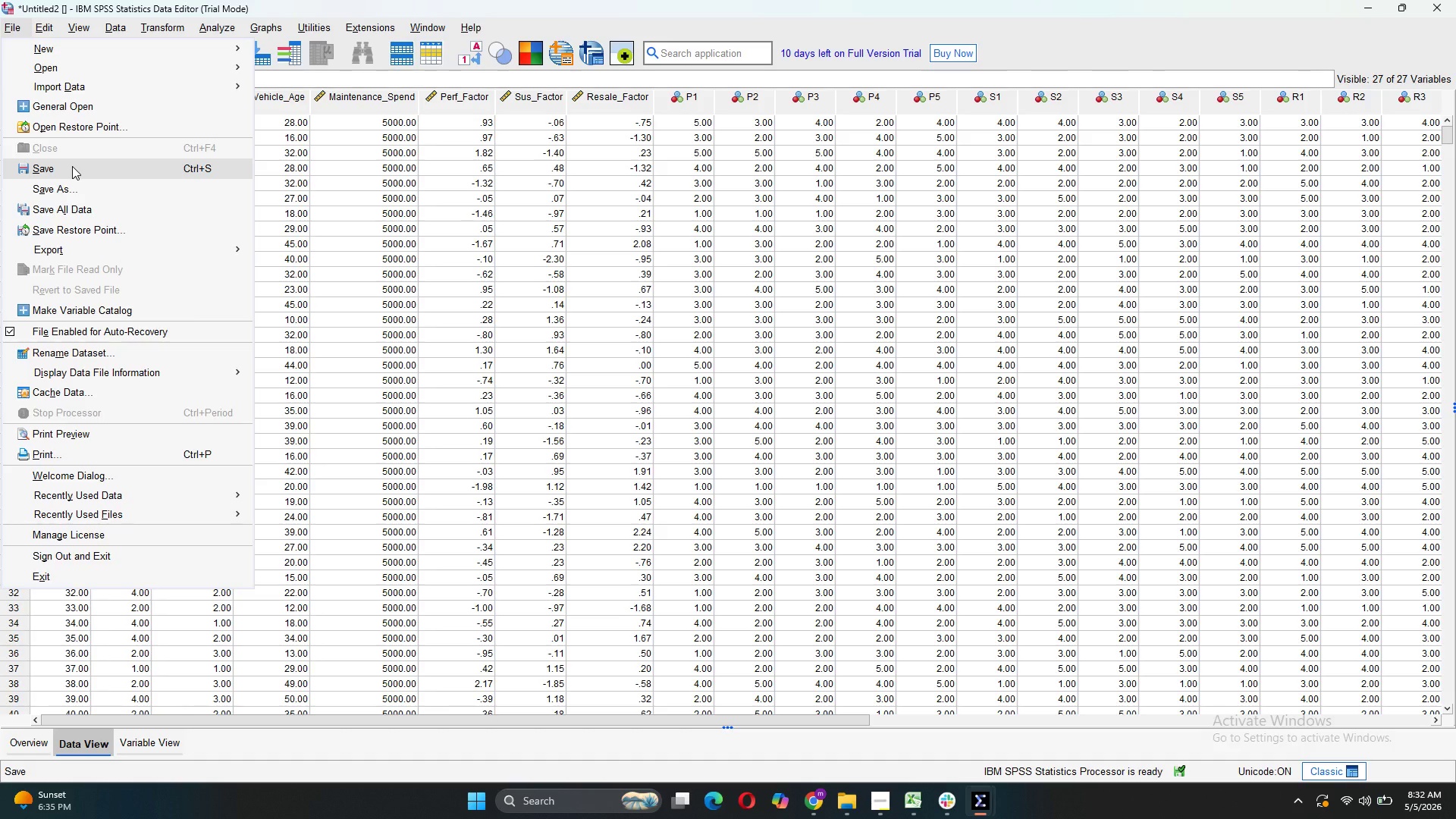 
left_click([60, 181])
 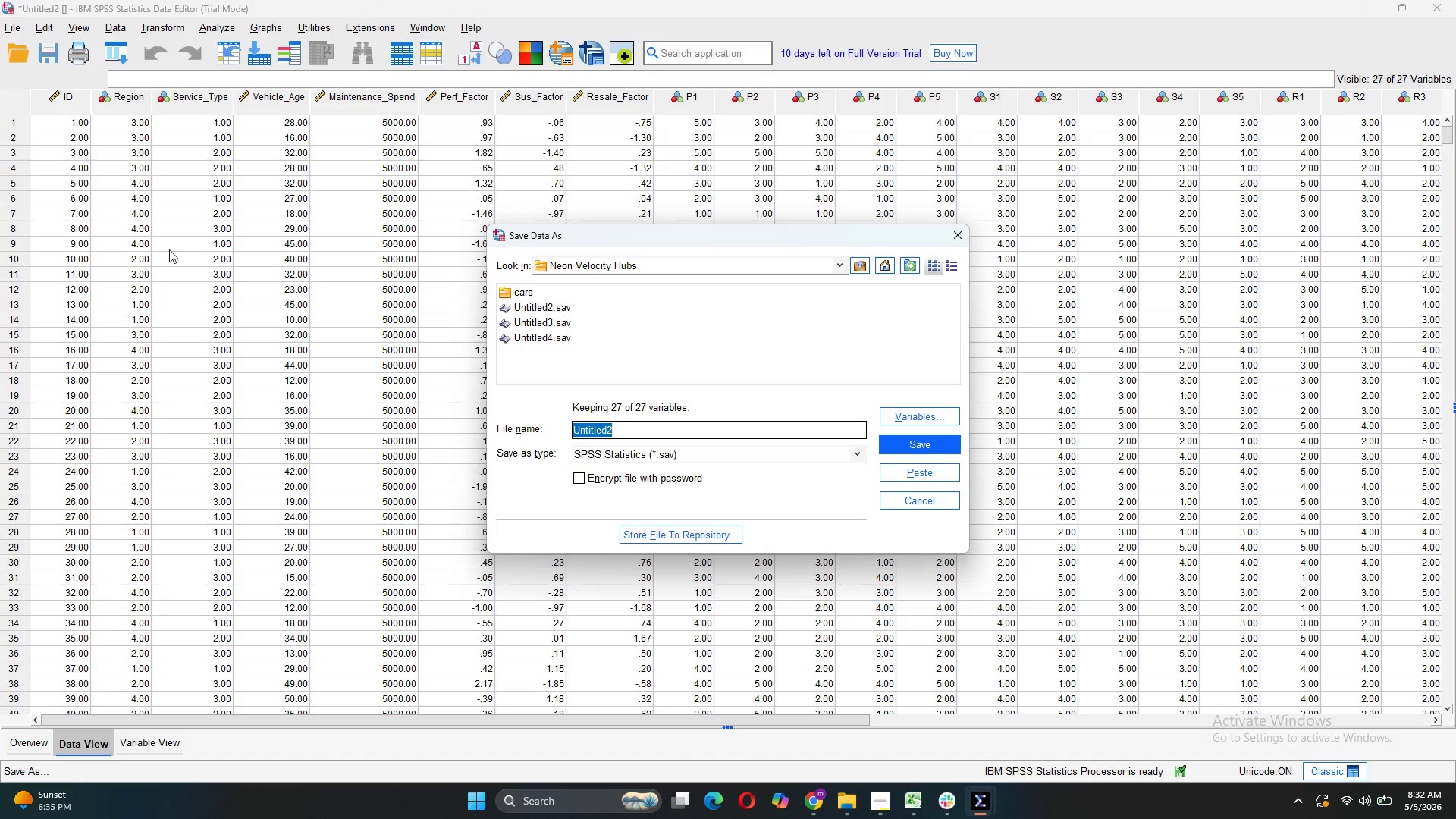 
wait(7.89)
 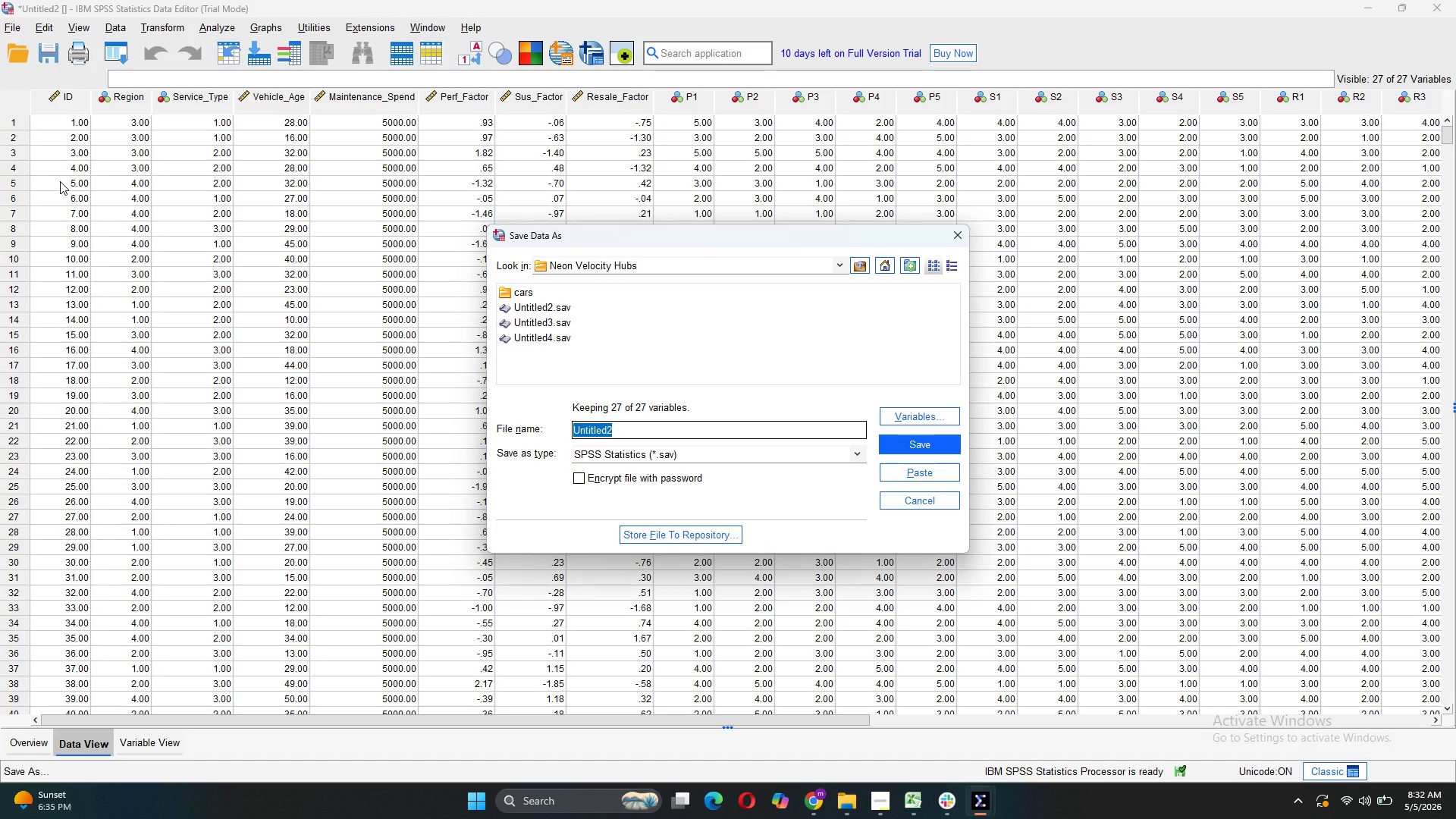 
left_click([956, 238])
 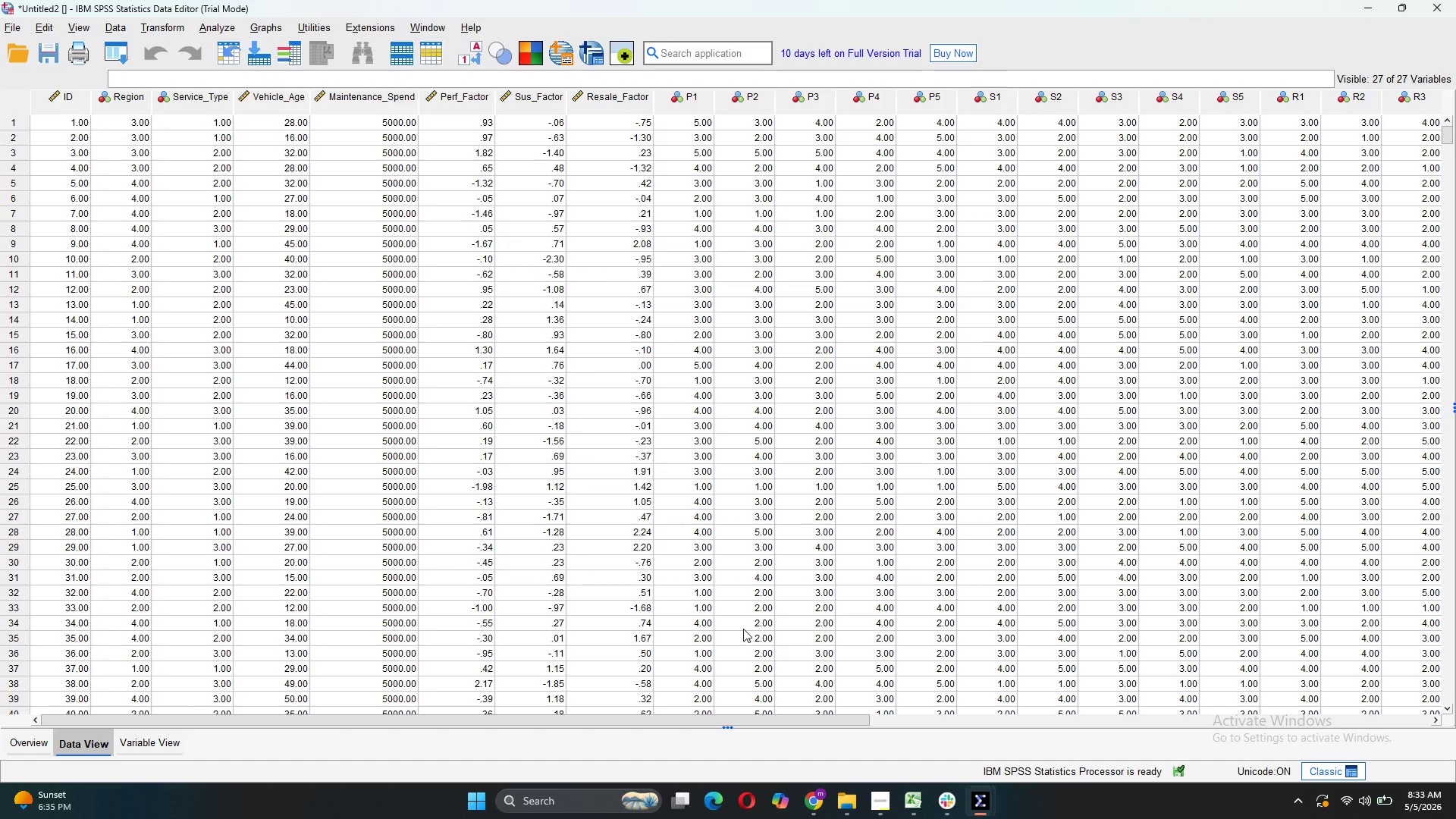 
wait(13.24)
 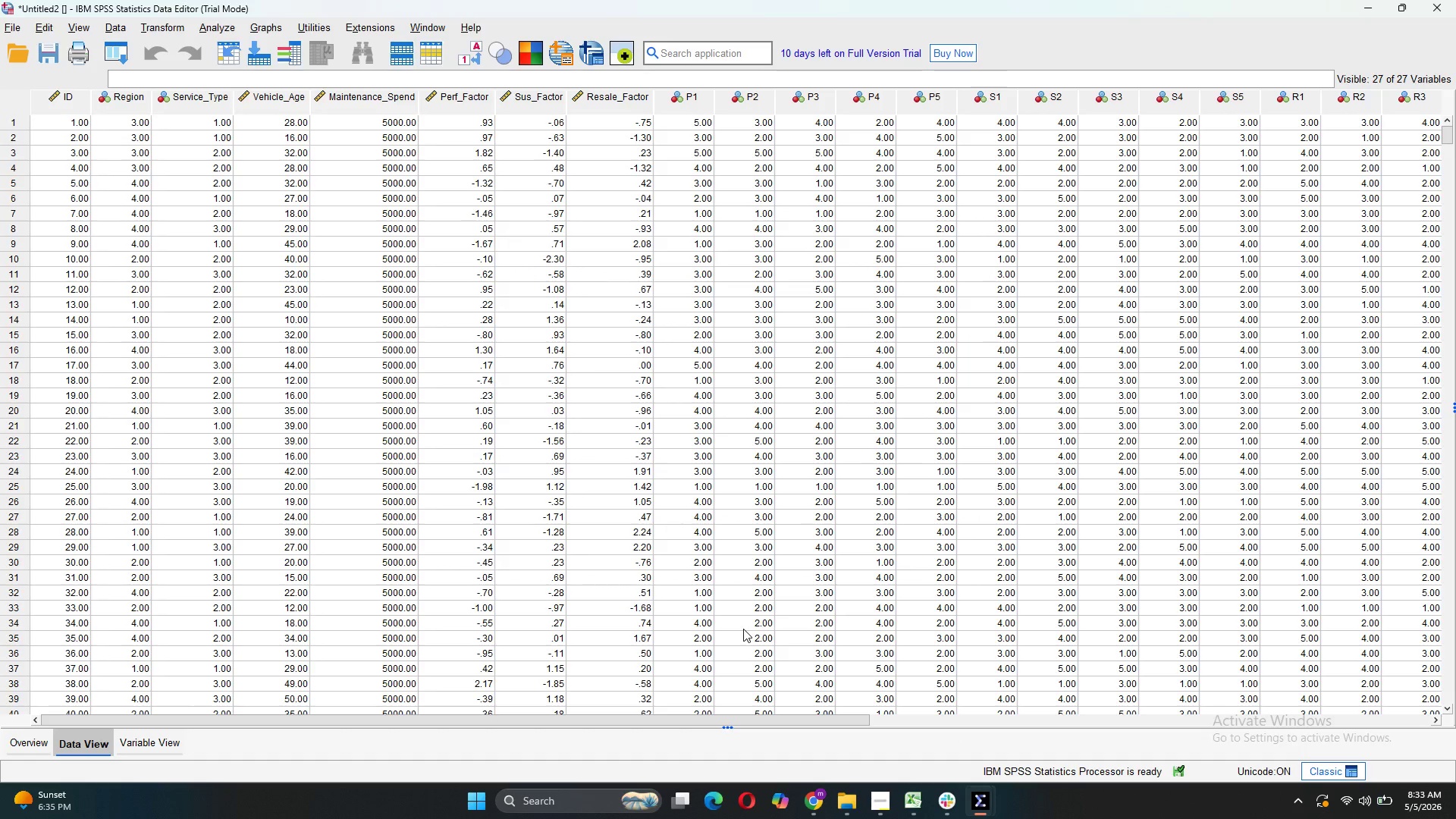 
left_click([211, 20])
 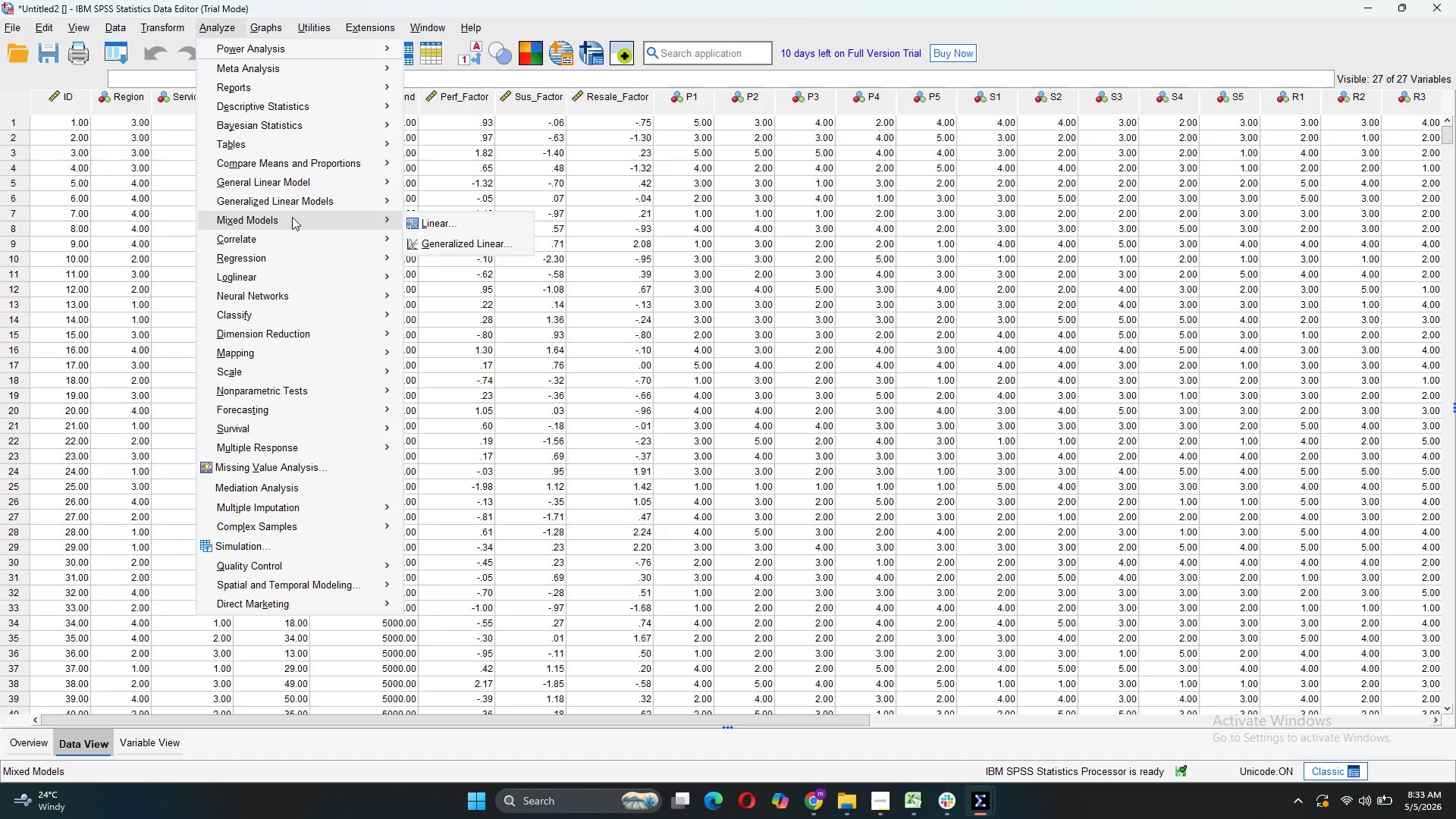 
wait(27.93)
 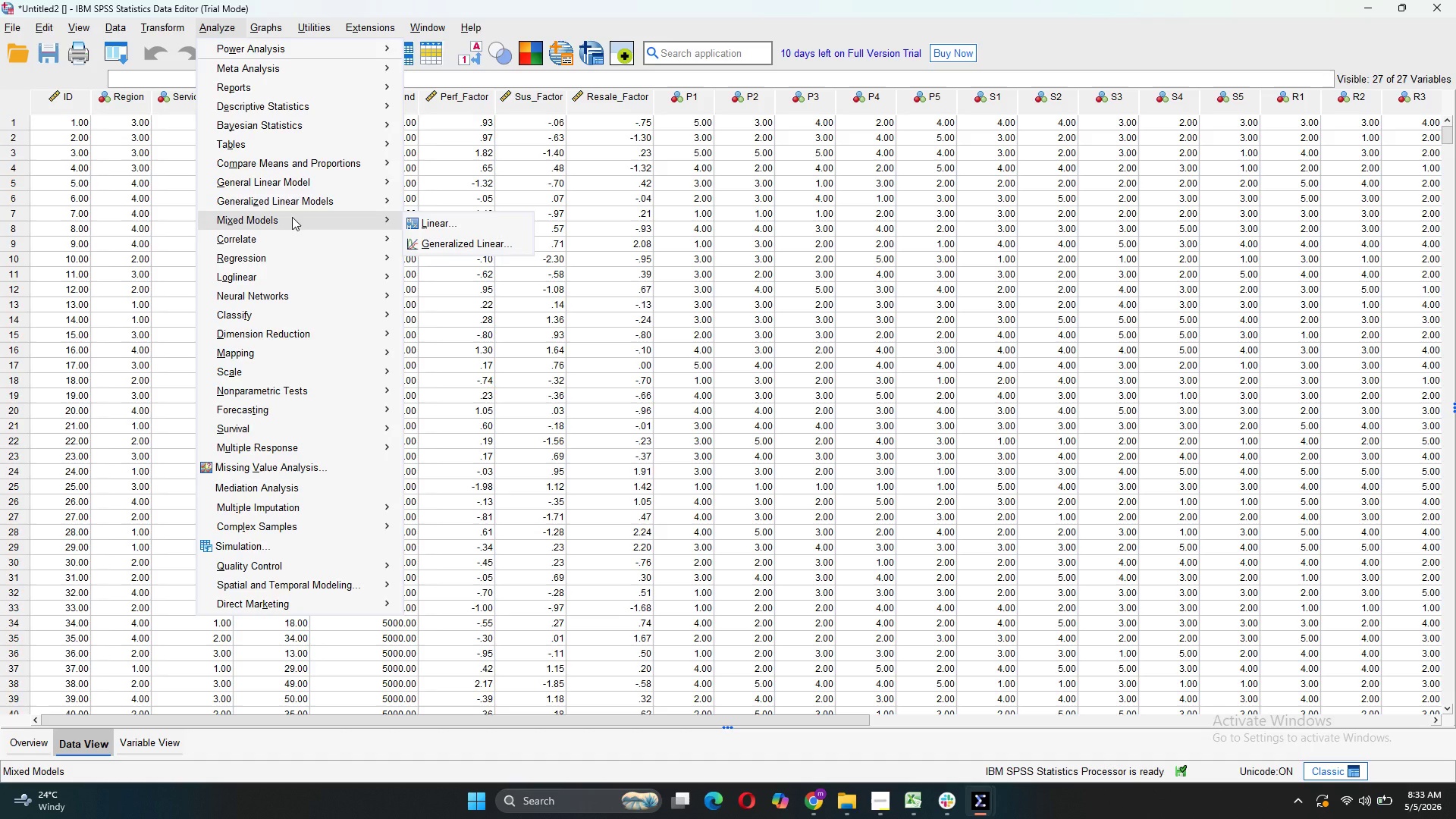 
mouse_move([419, 112])
 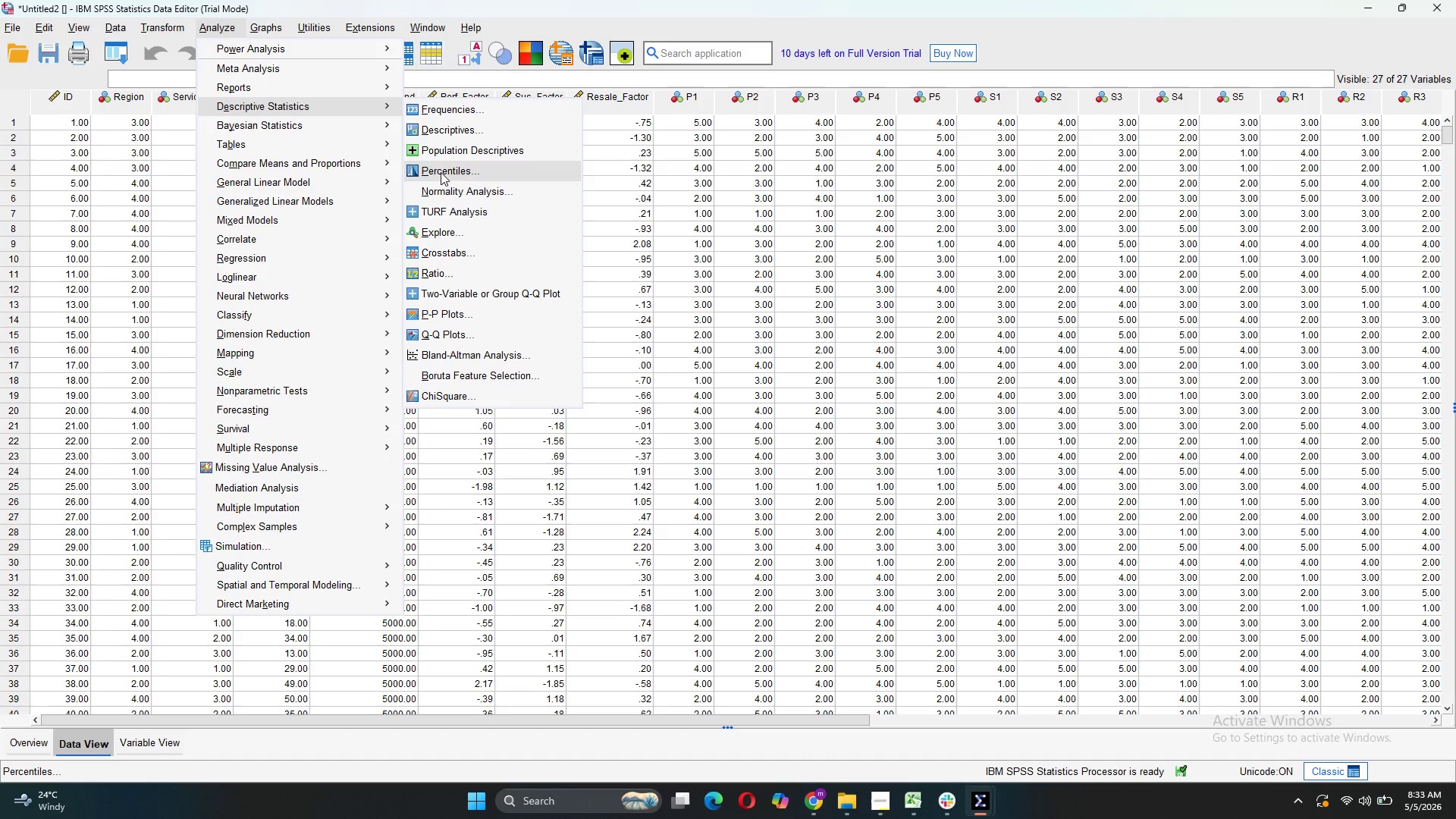 
left_click([454, 133])
 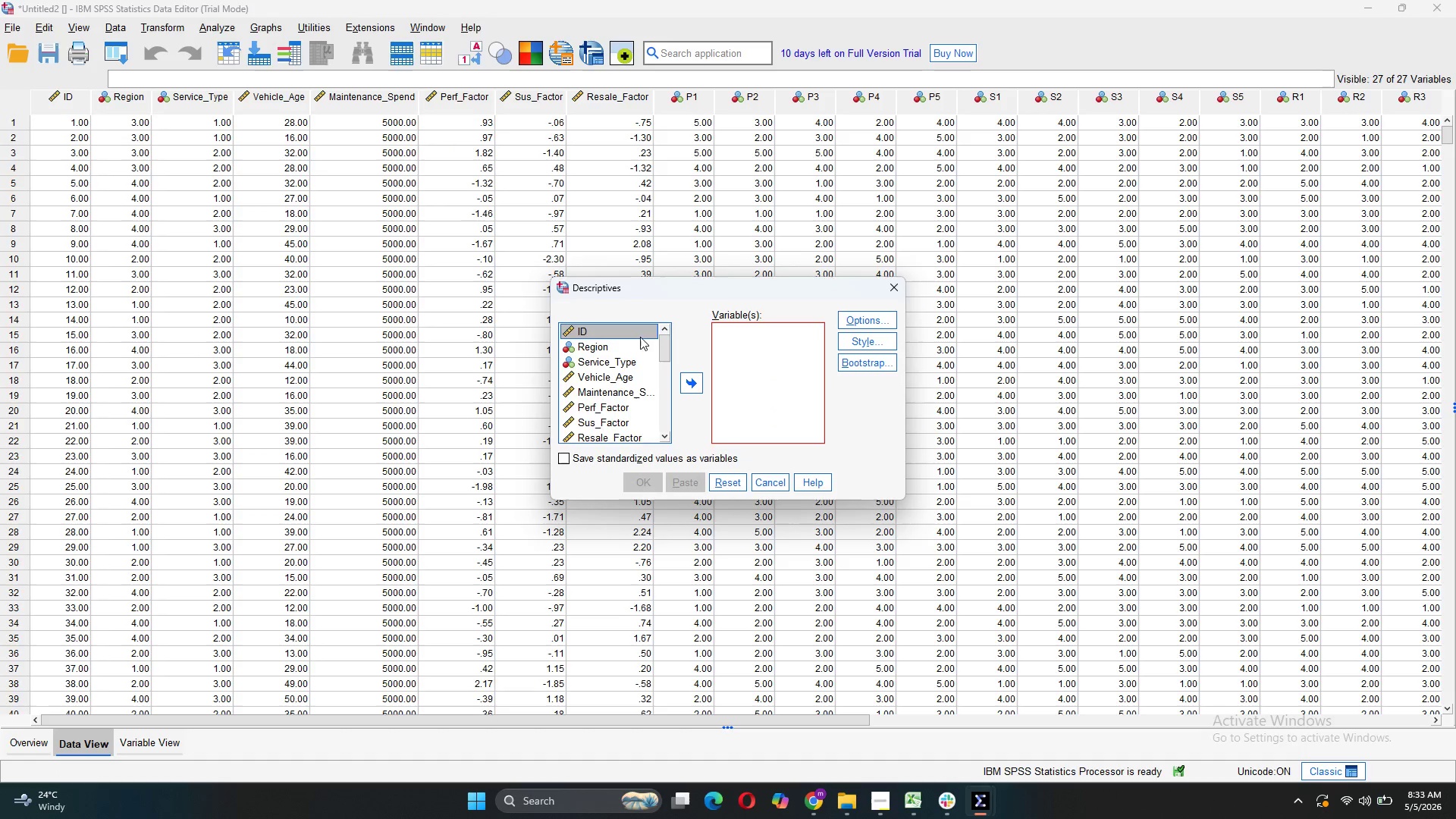 
scroll: coordinate [610, 375], scroll_direction: down, amount: 1.0
 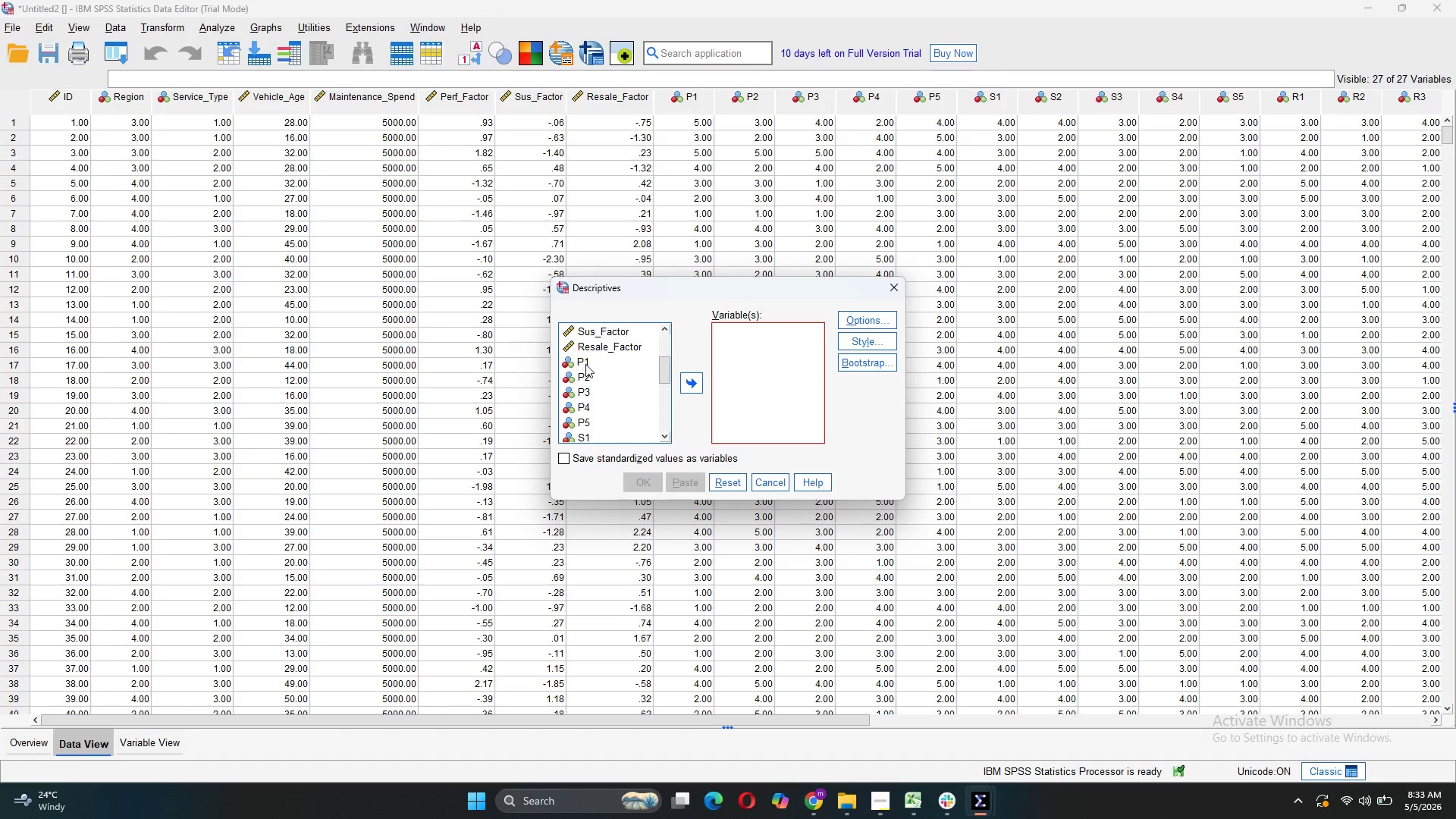 
left_click([585, 364])
 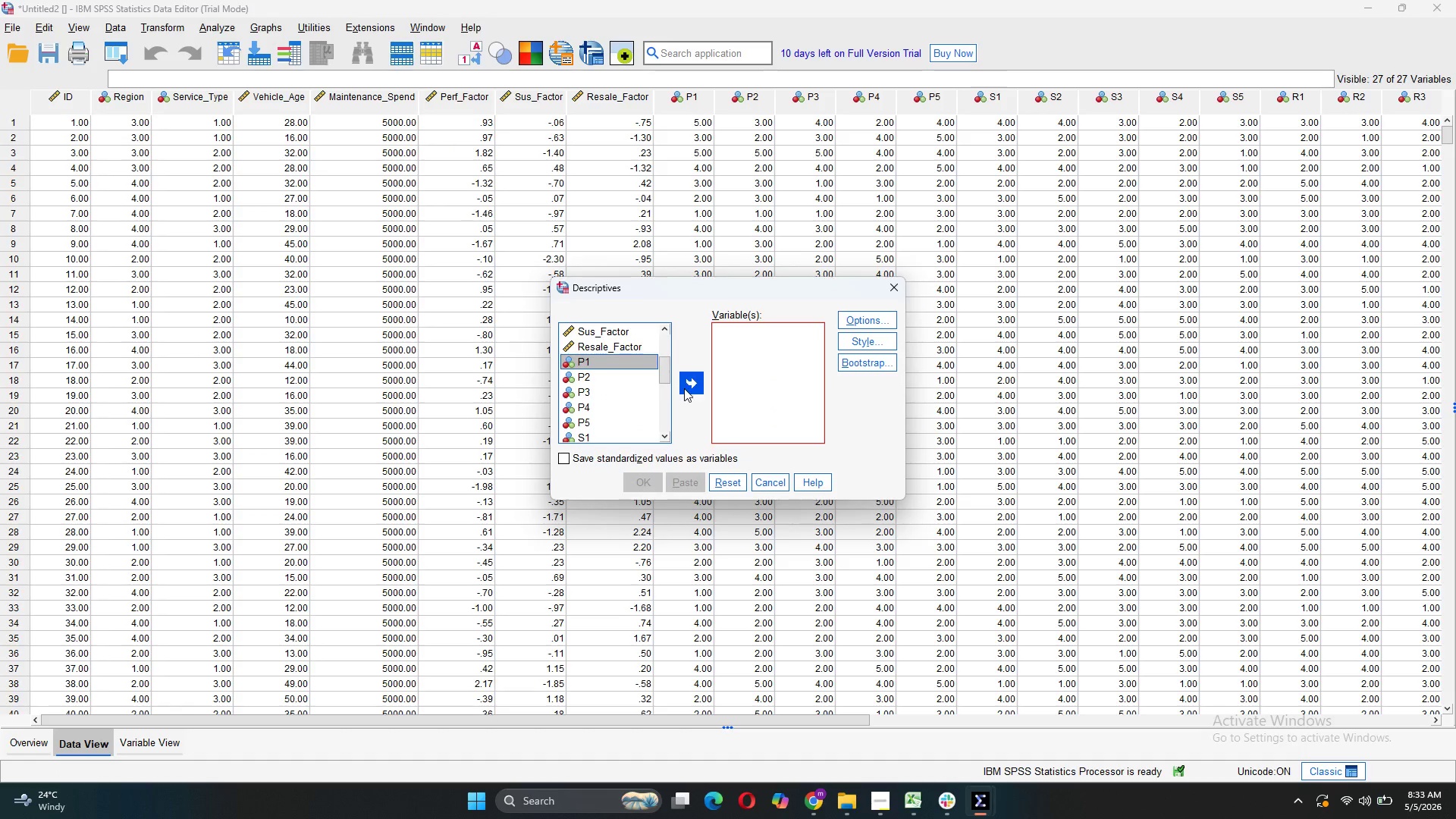 
left_click([686, 388])
 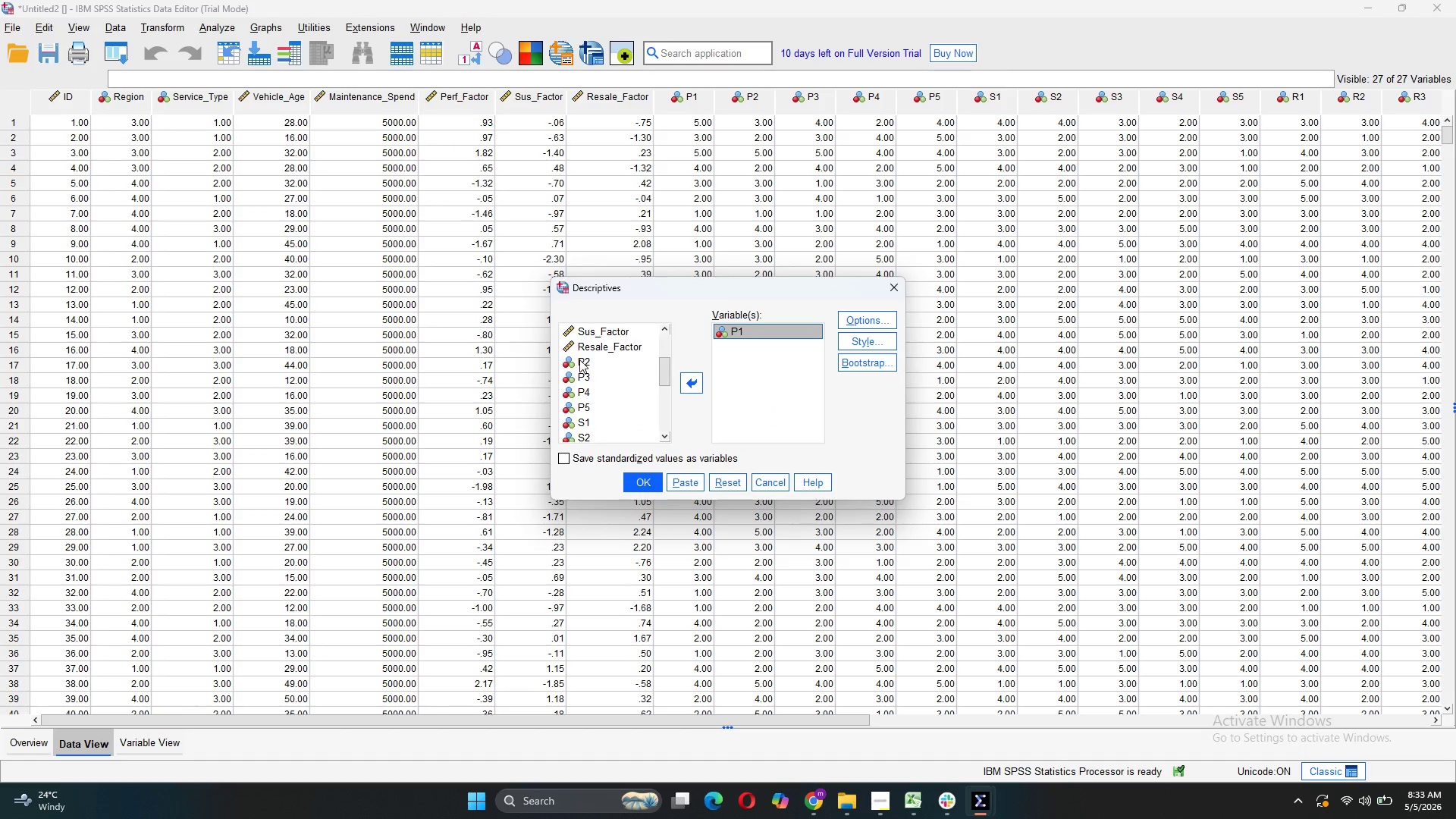 
left_click([579, 359])
 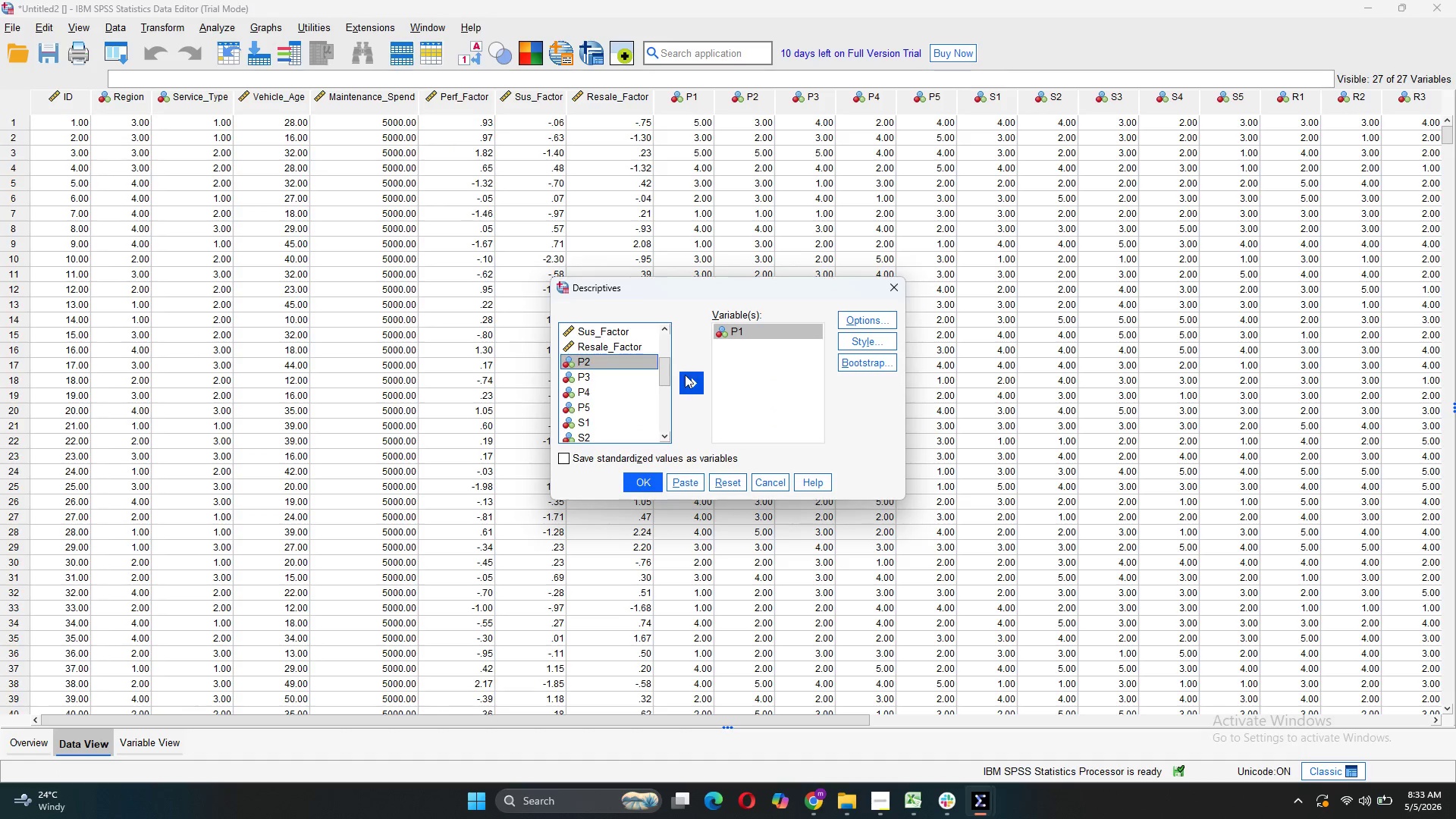 
left_click([685, 375])
 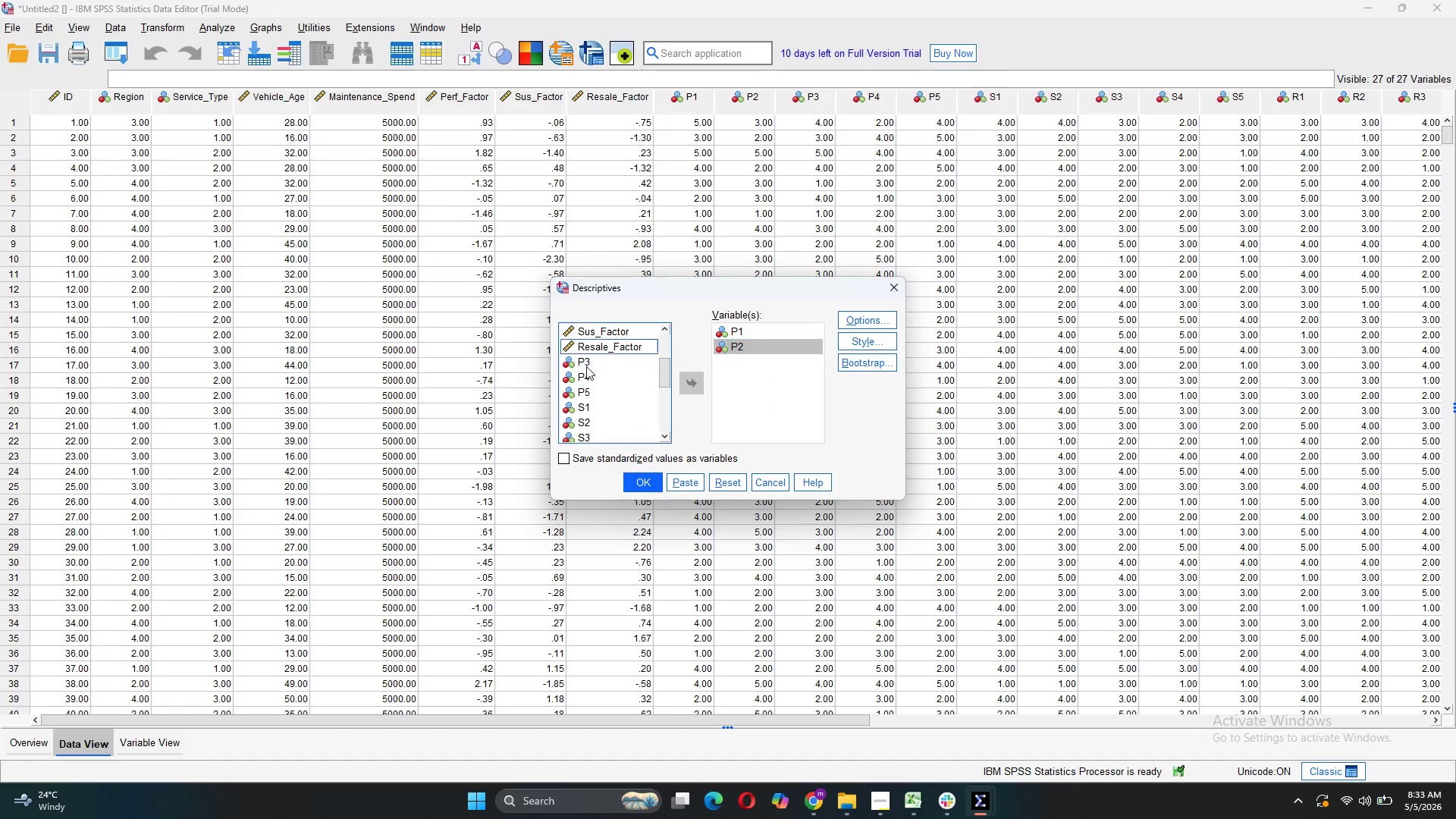 
left_click([586, 366])
 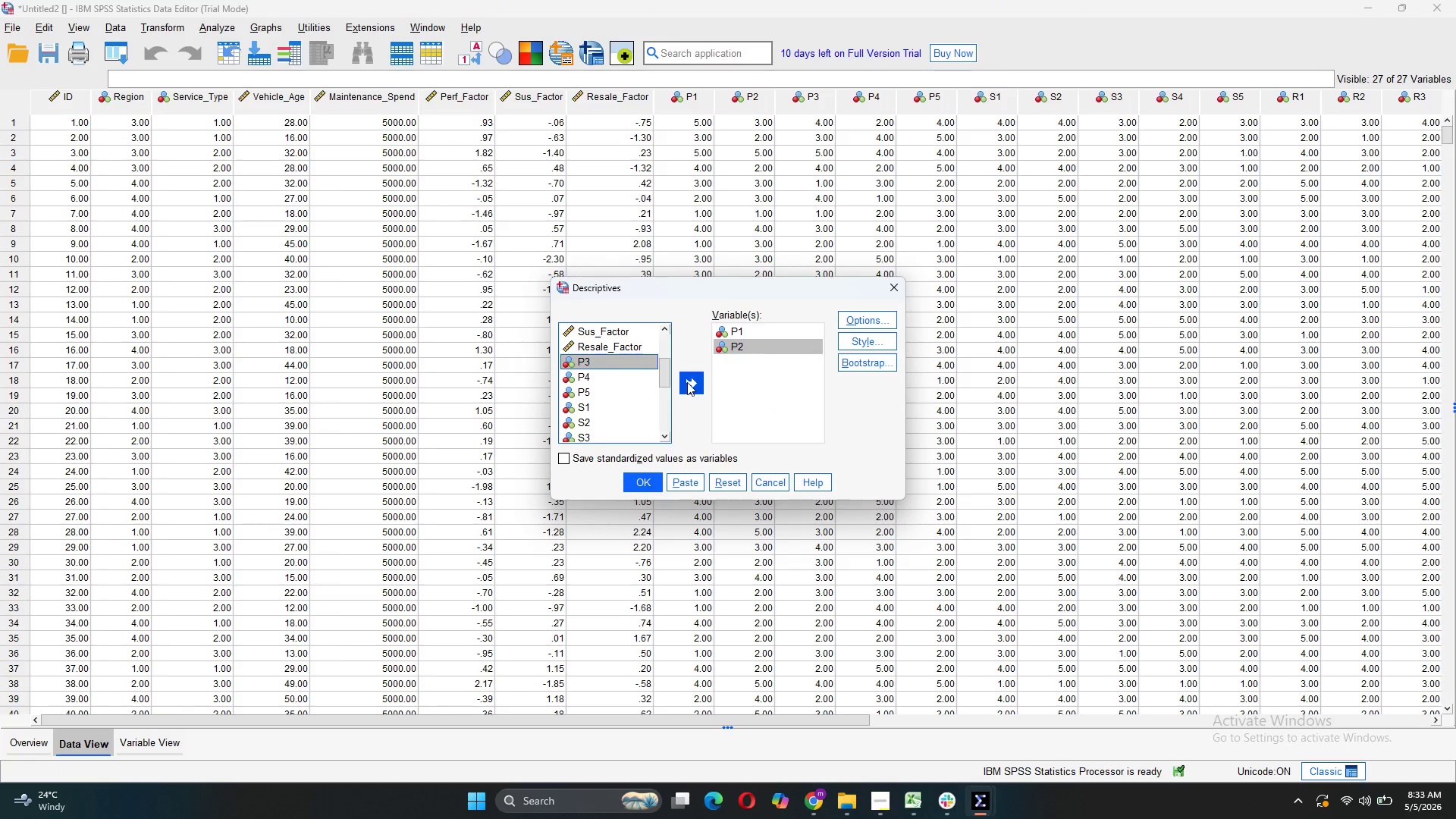 
left_click([687, 382])
 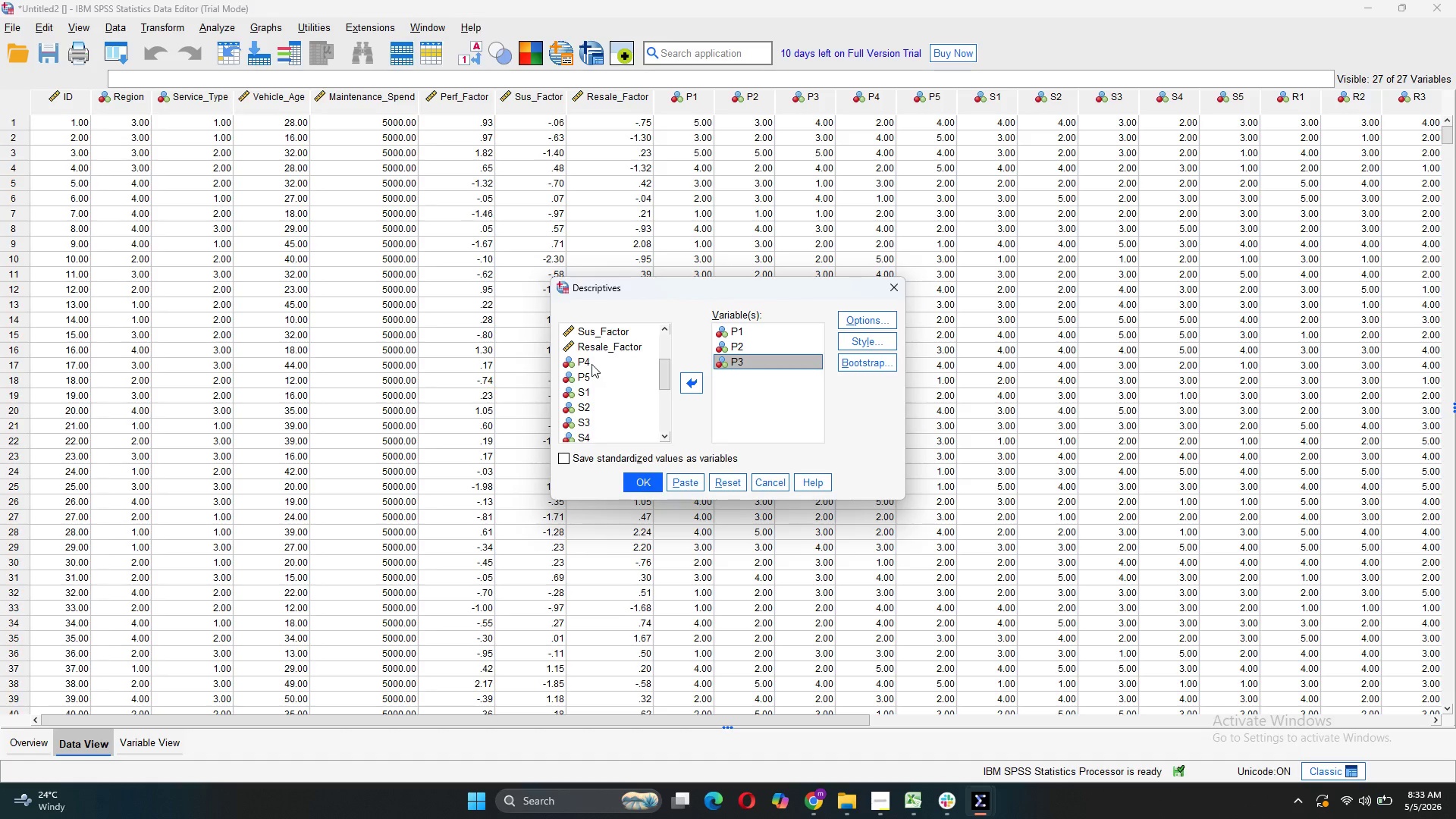 
left_click([590, 362])
 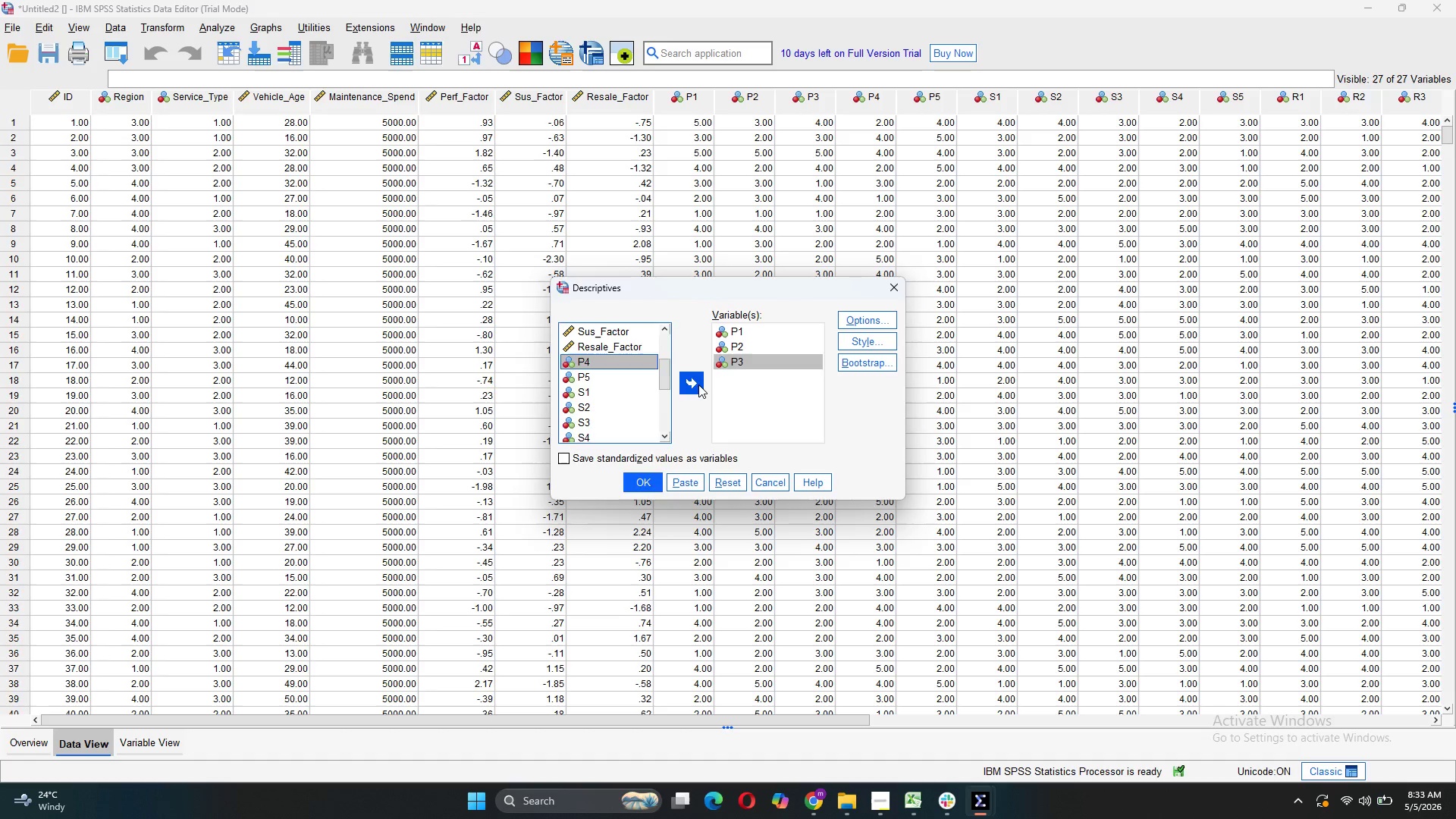 
left_click([698, 384])
 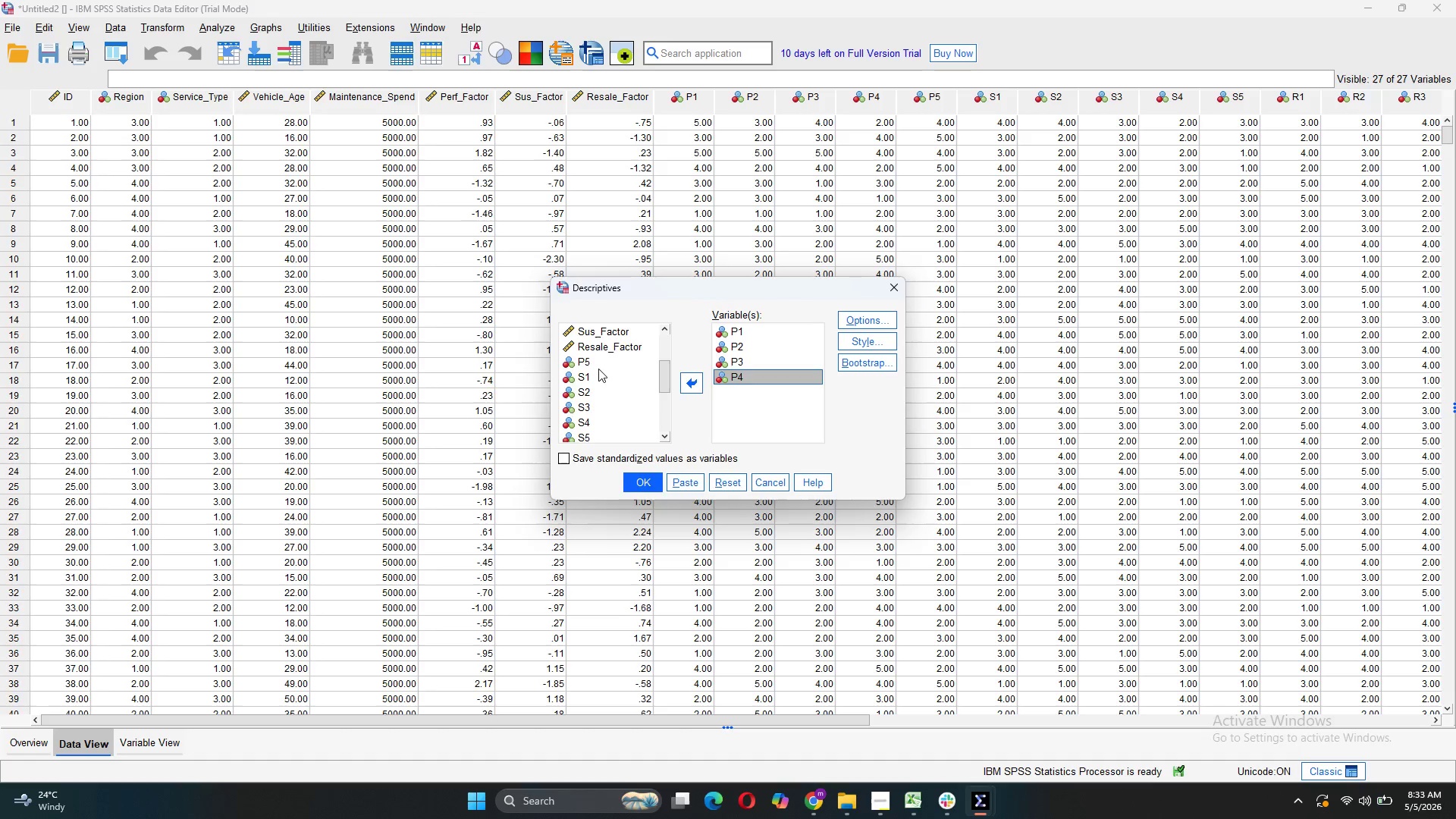 
left_click([598, 368])
 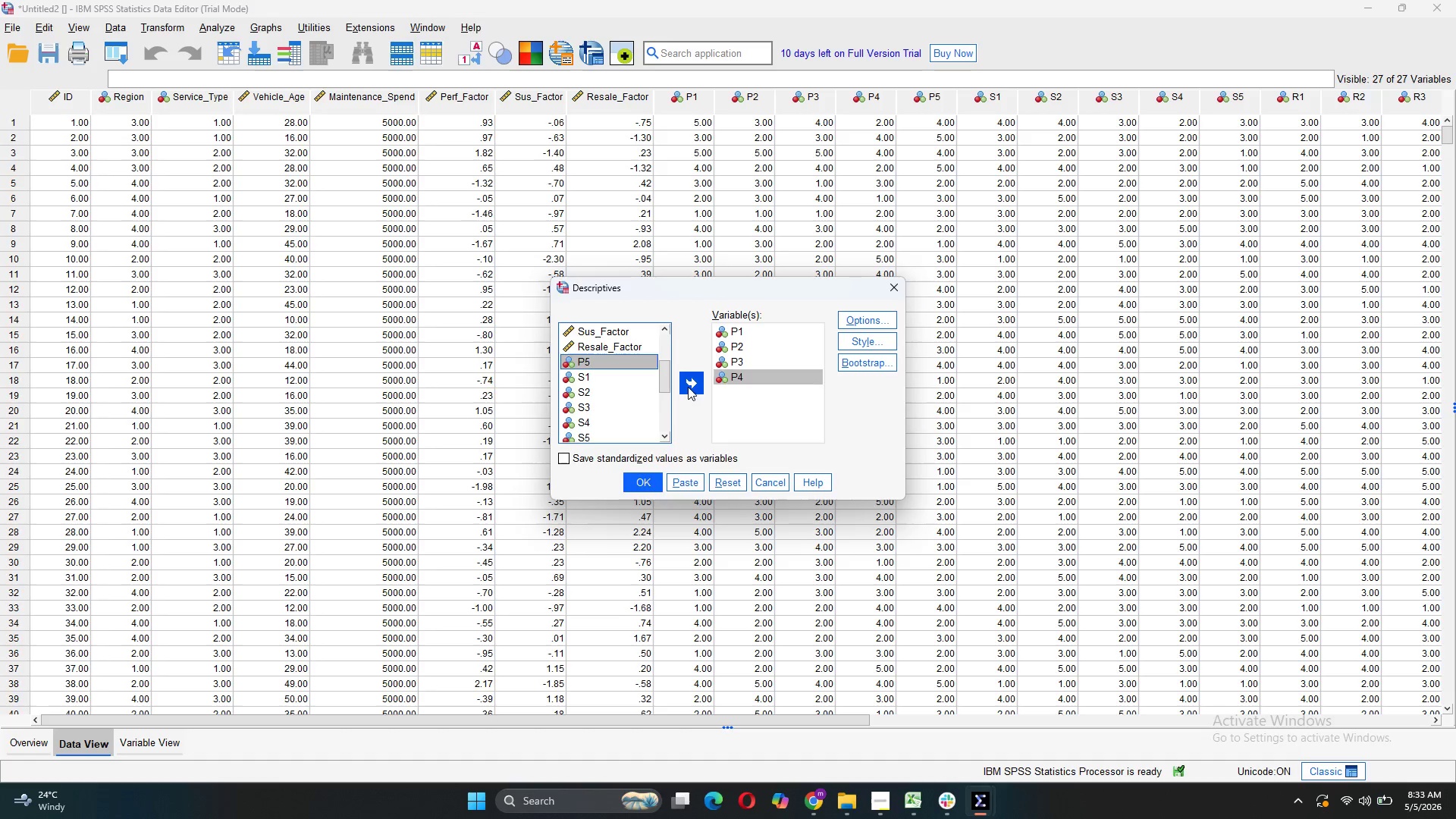 
left_click([689, 386])
 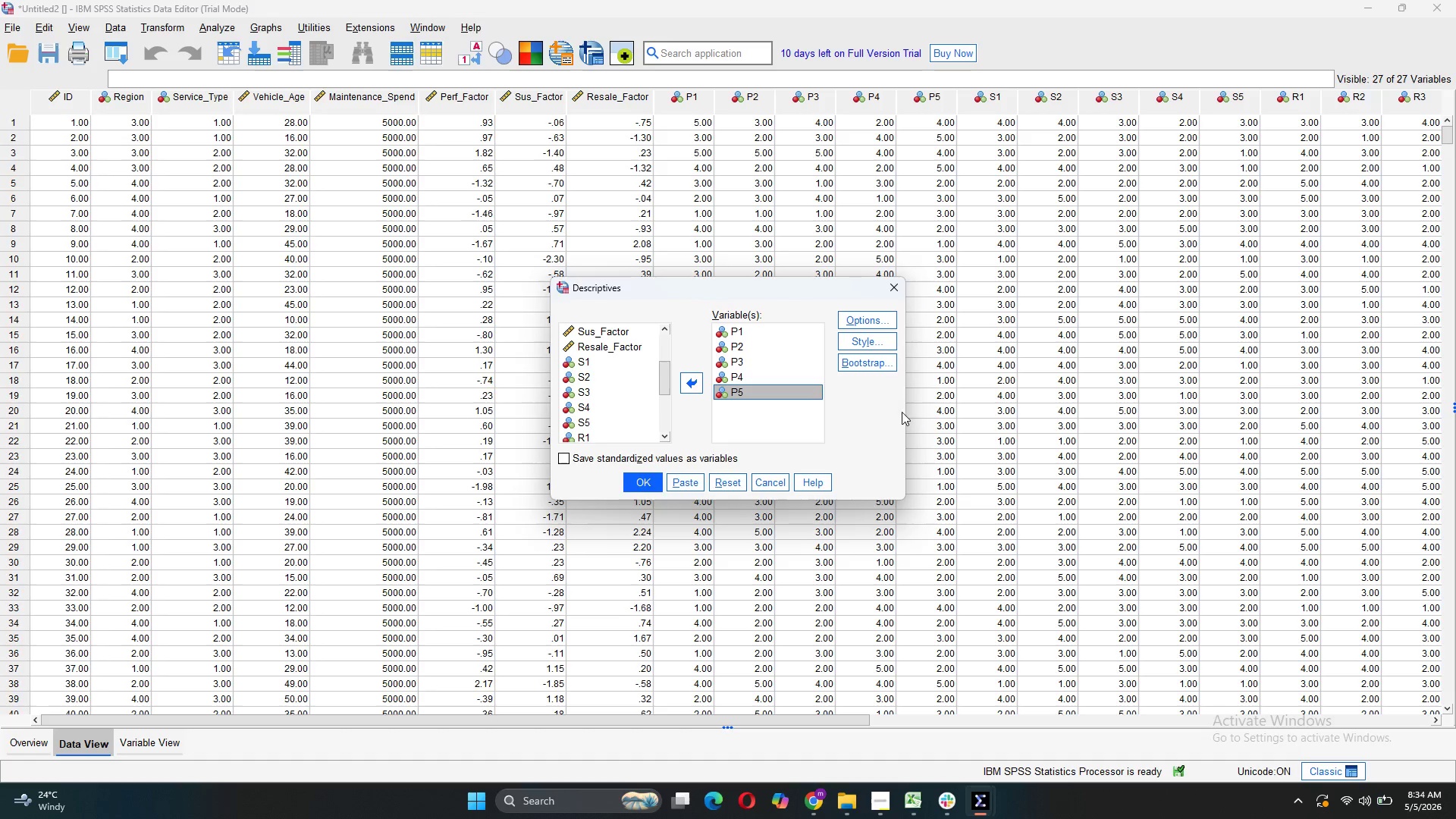 
wait(6.61)
 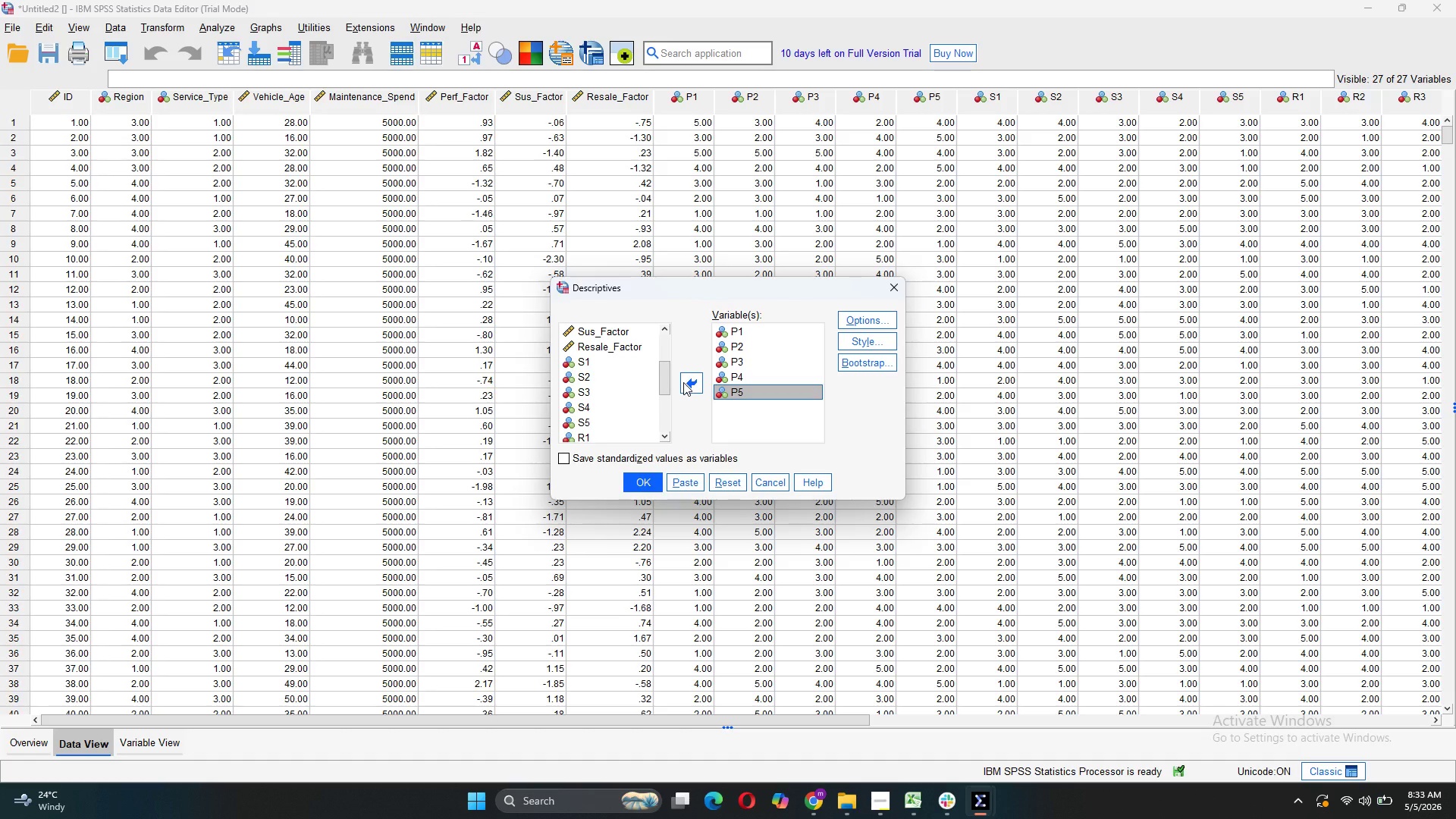 
left_click([878, 327])
 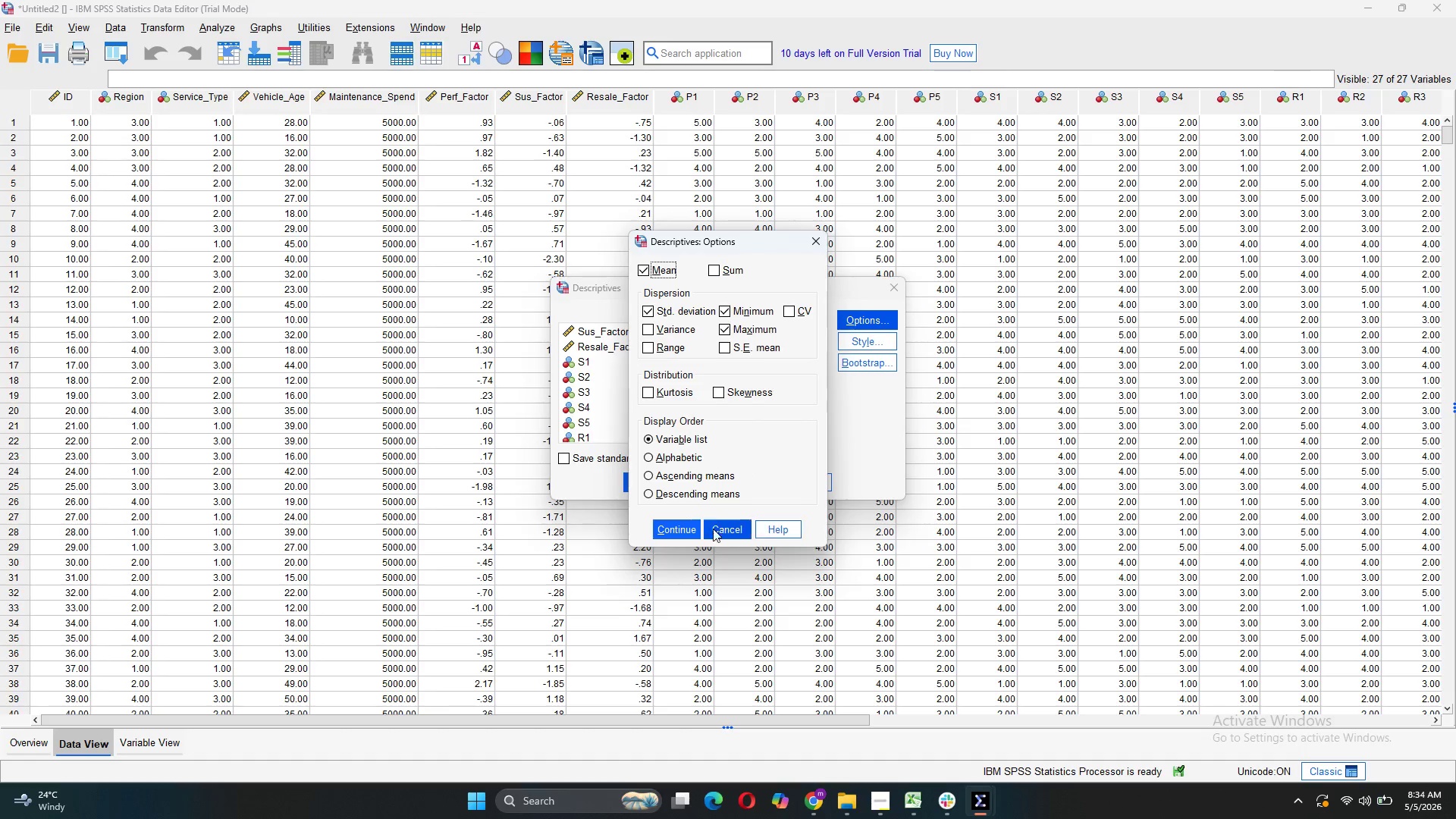 
left_click([668, 525])
 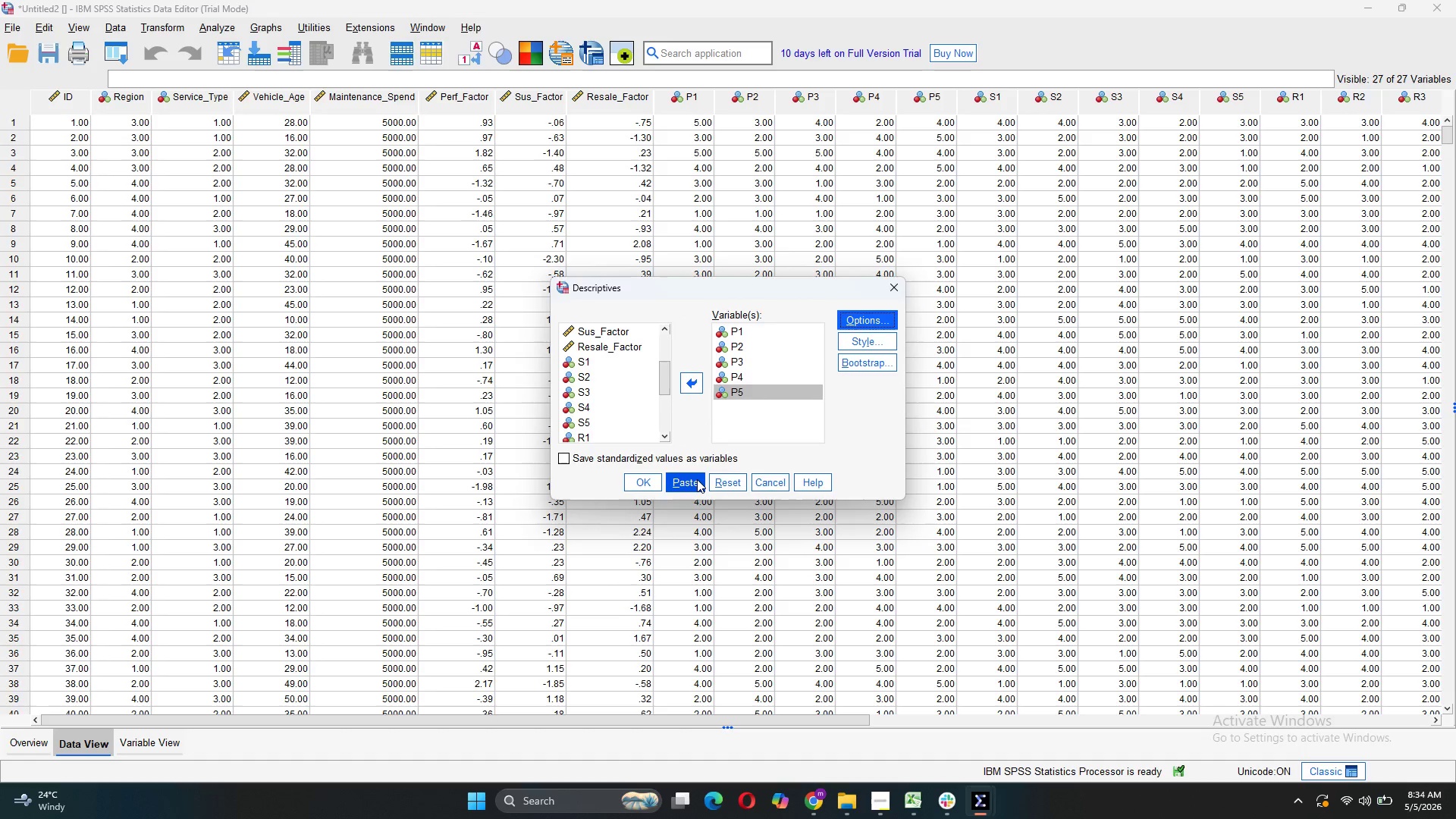 
left_click([697, 479])
 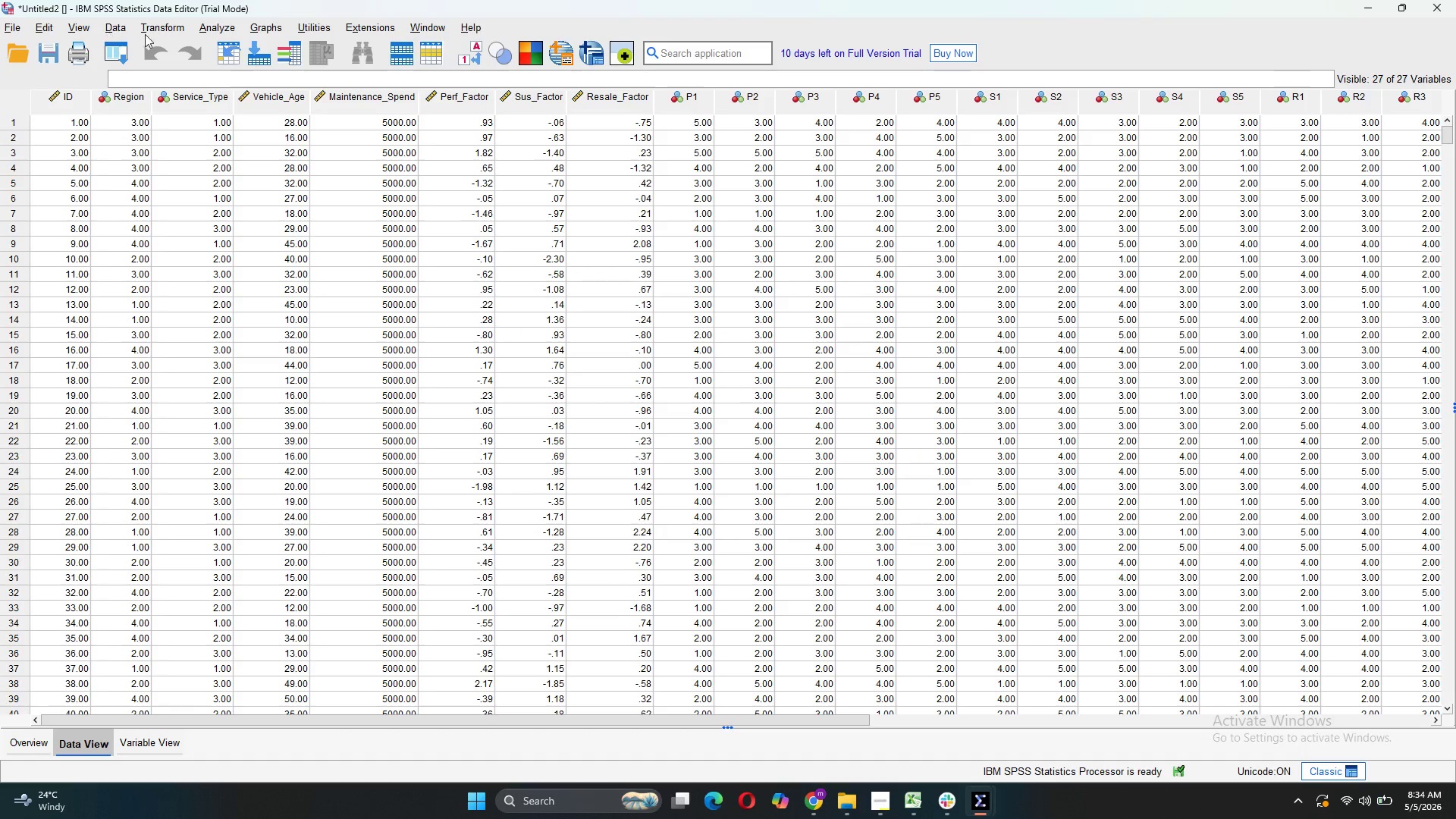 
left_click([208, 32])
 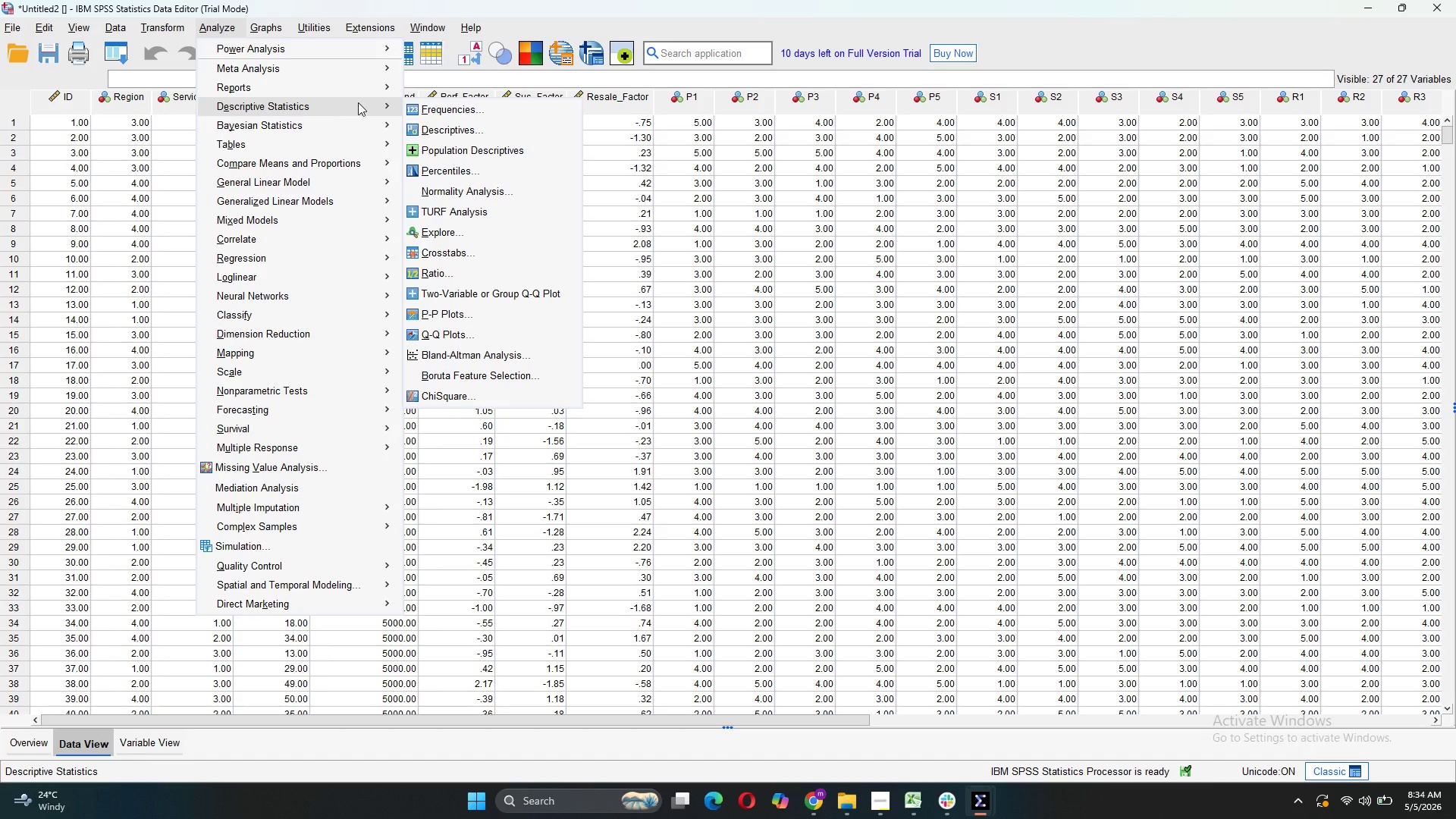 
left_click([448, 126])
 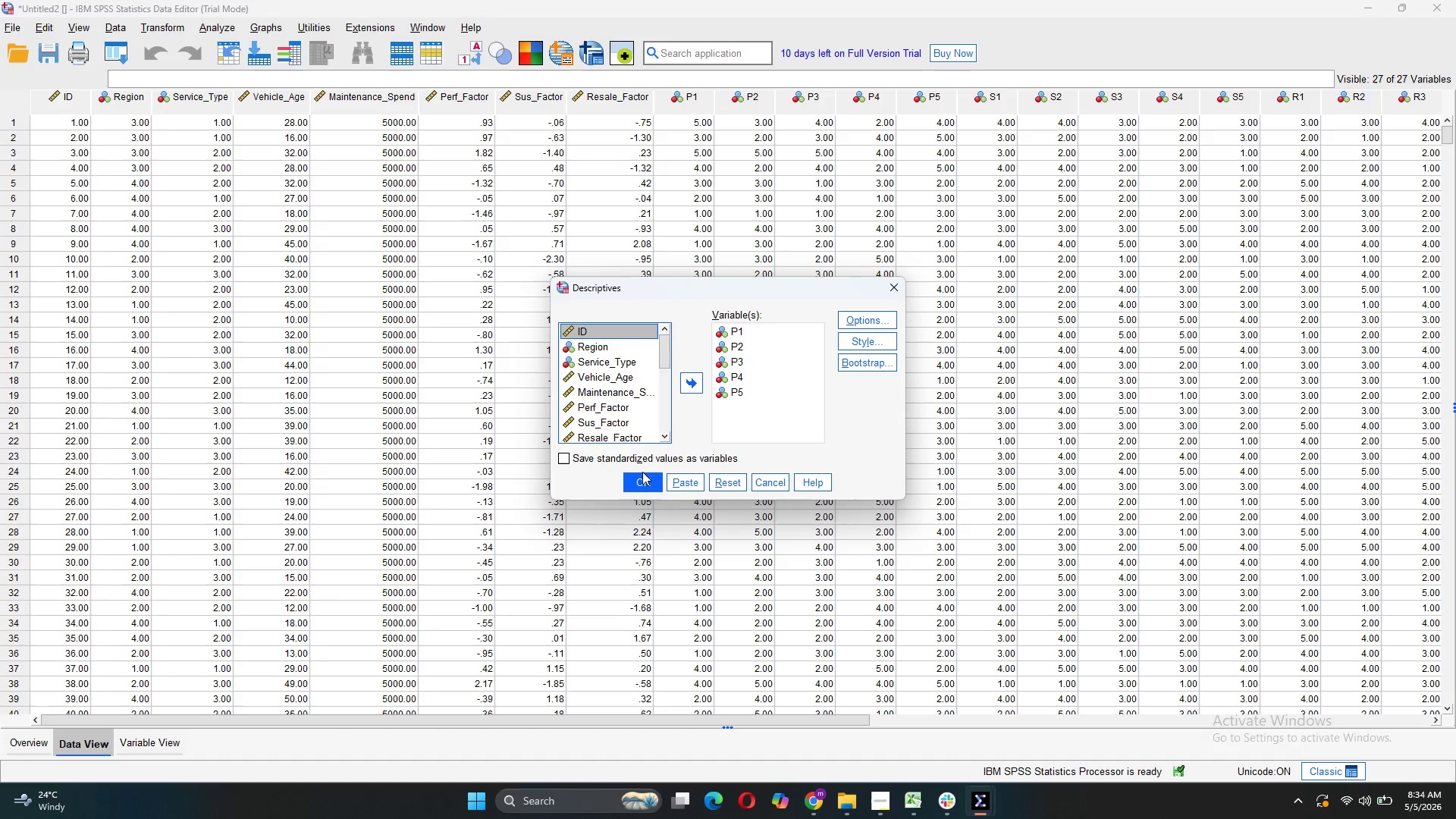 
left_click([645, 475])
 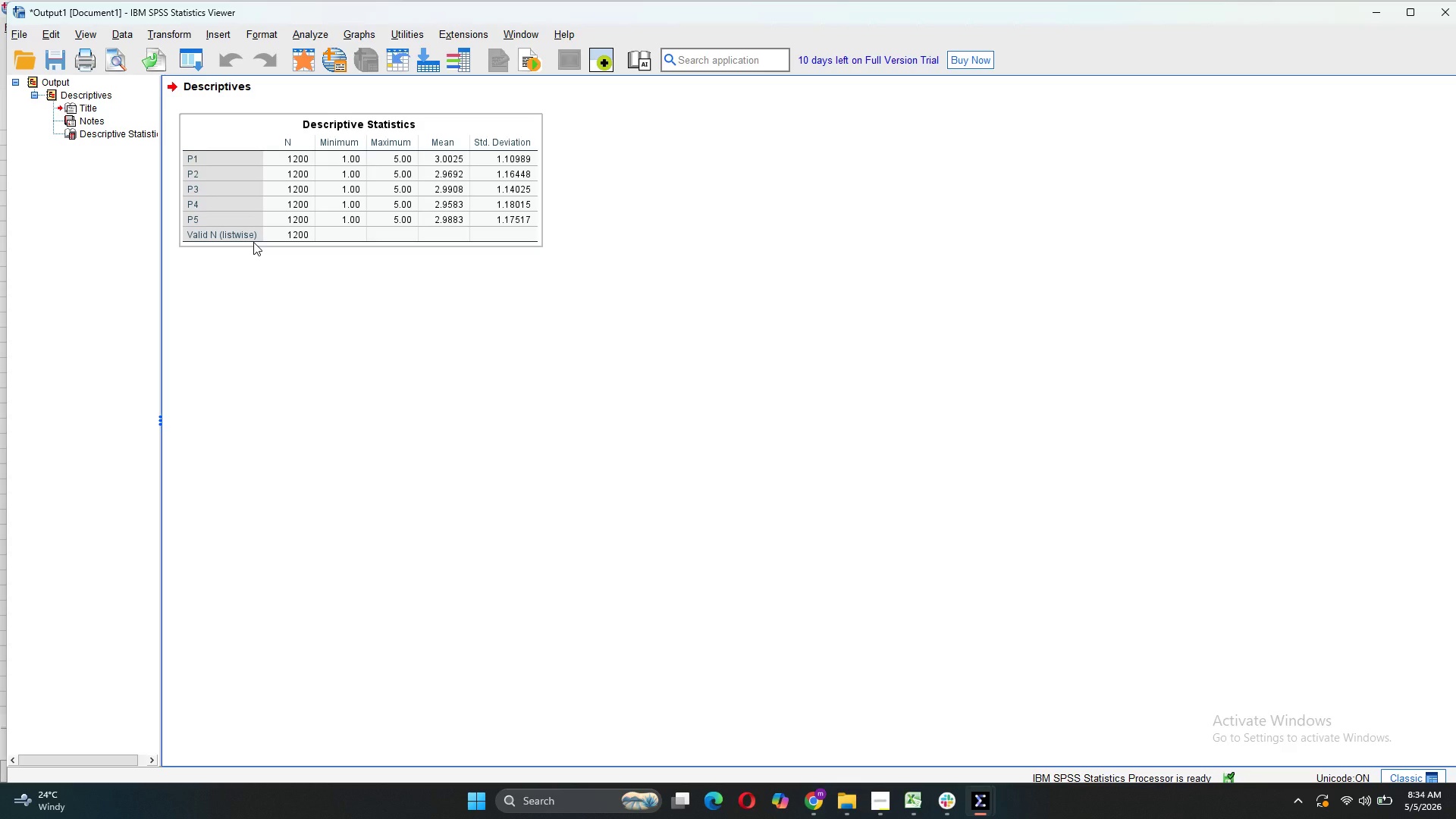 
wait(19.08)
 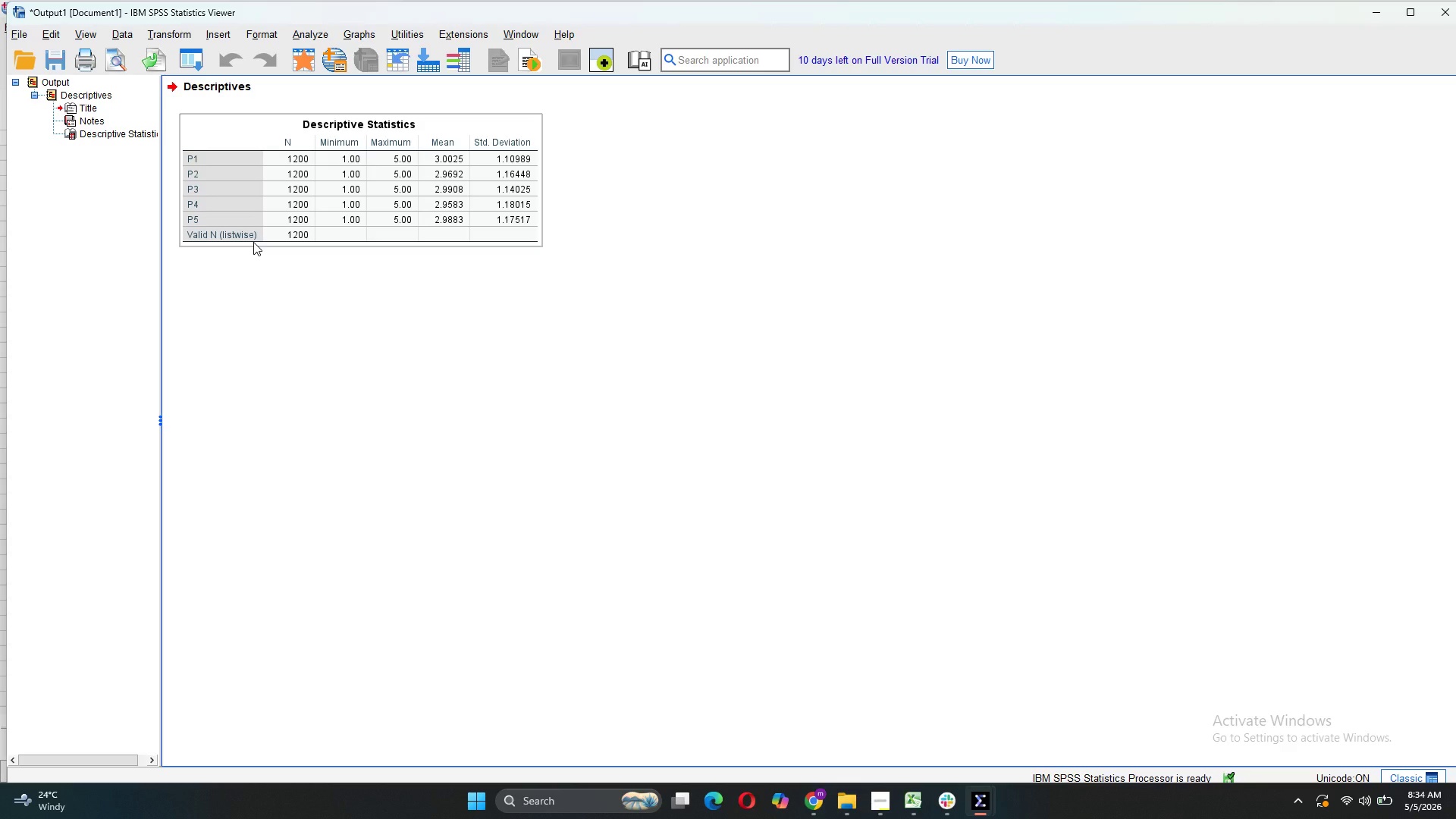 
left_click([998, 739])
 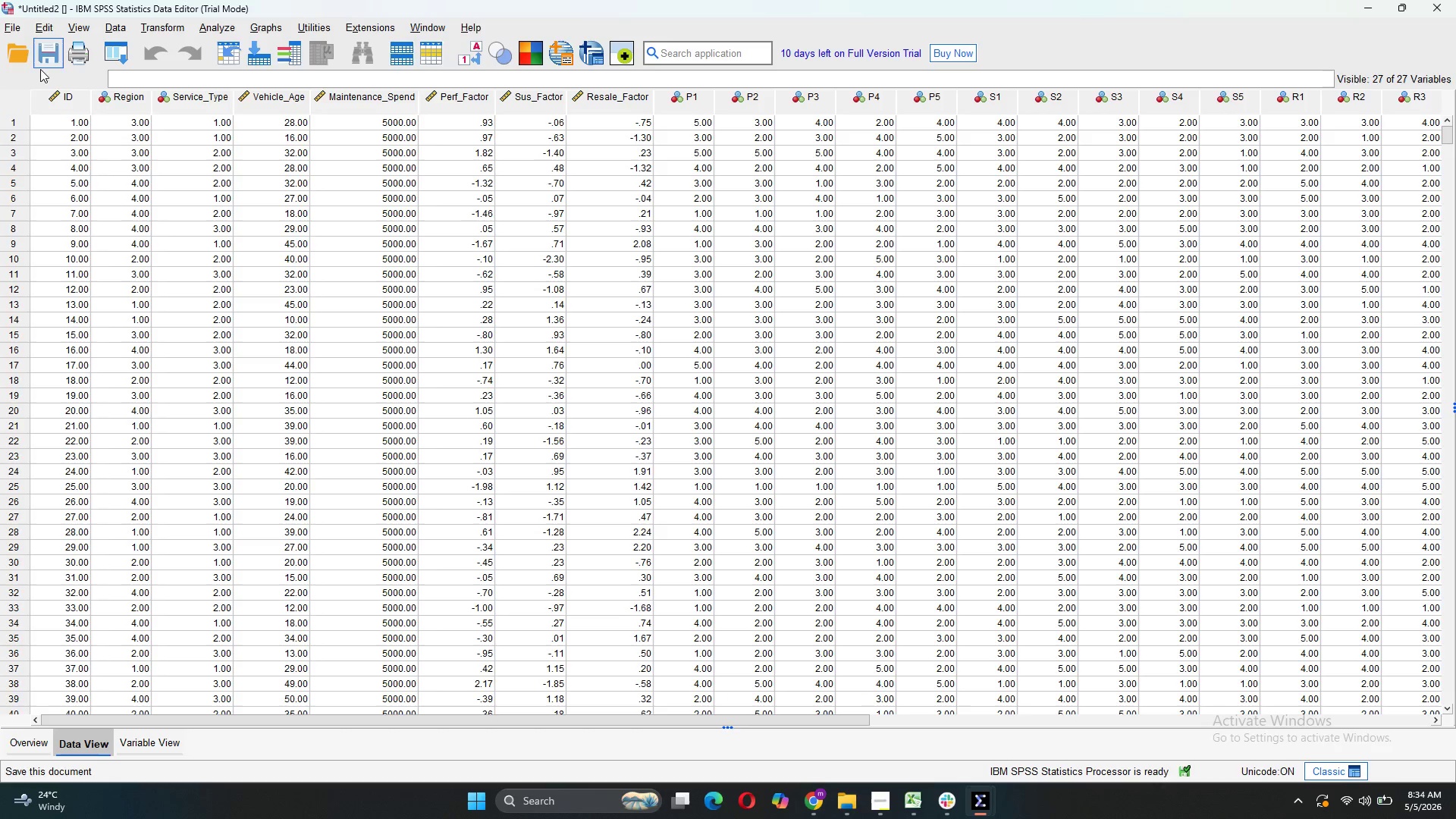 
left_click([209, 26])
 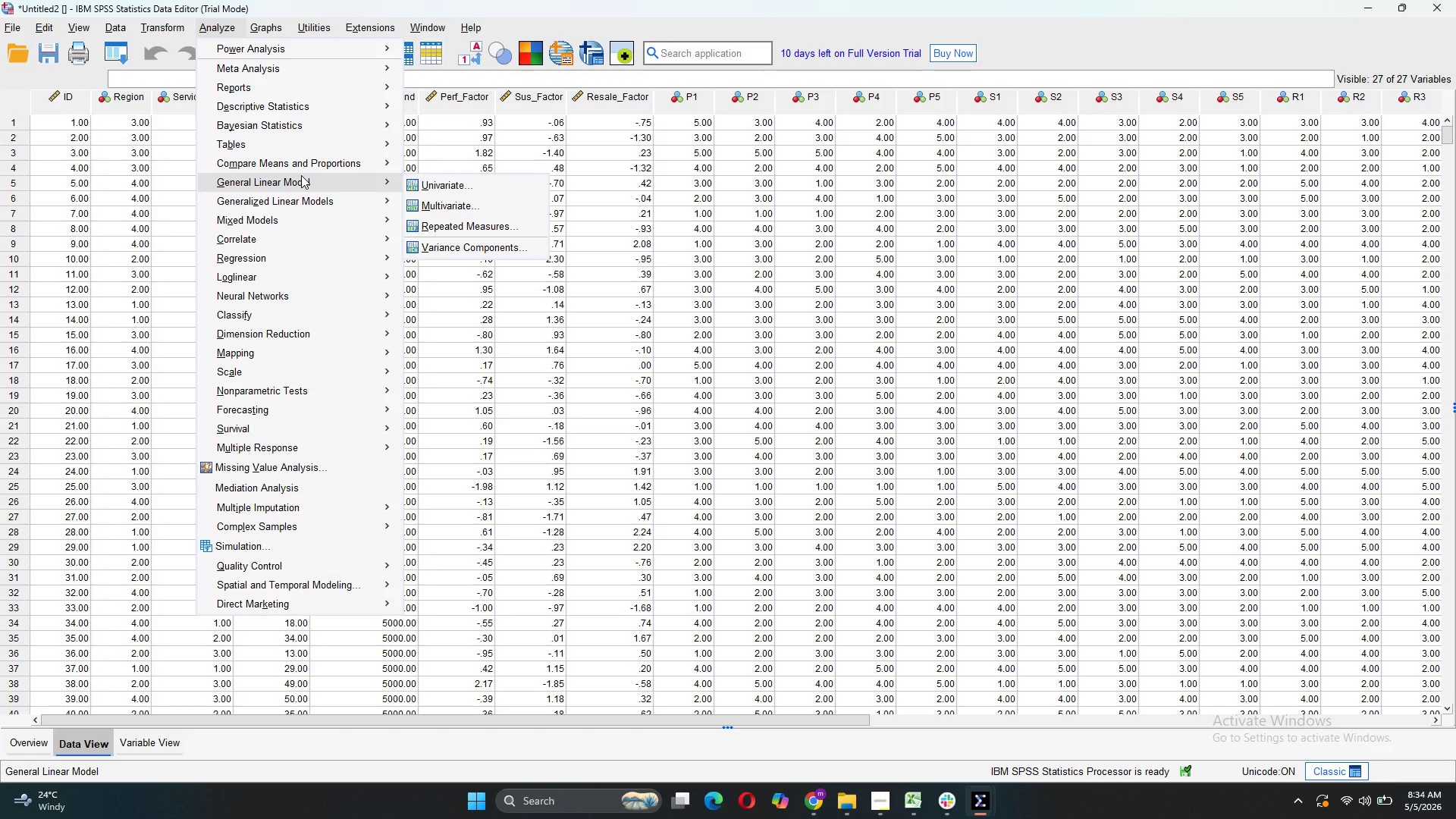 
mouse_move([281, 133])
 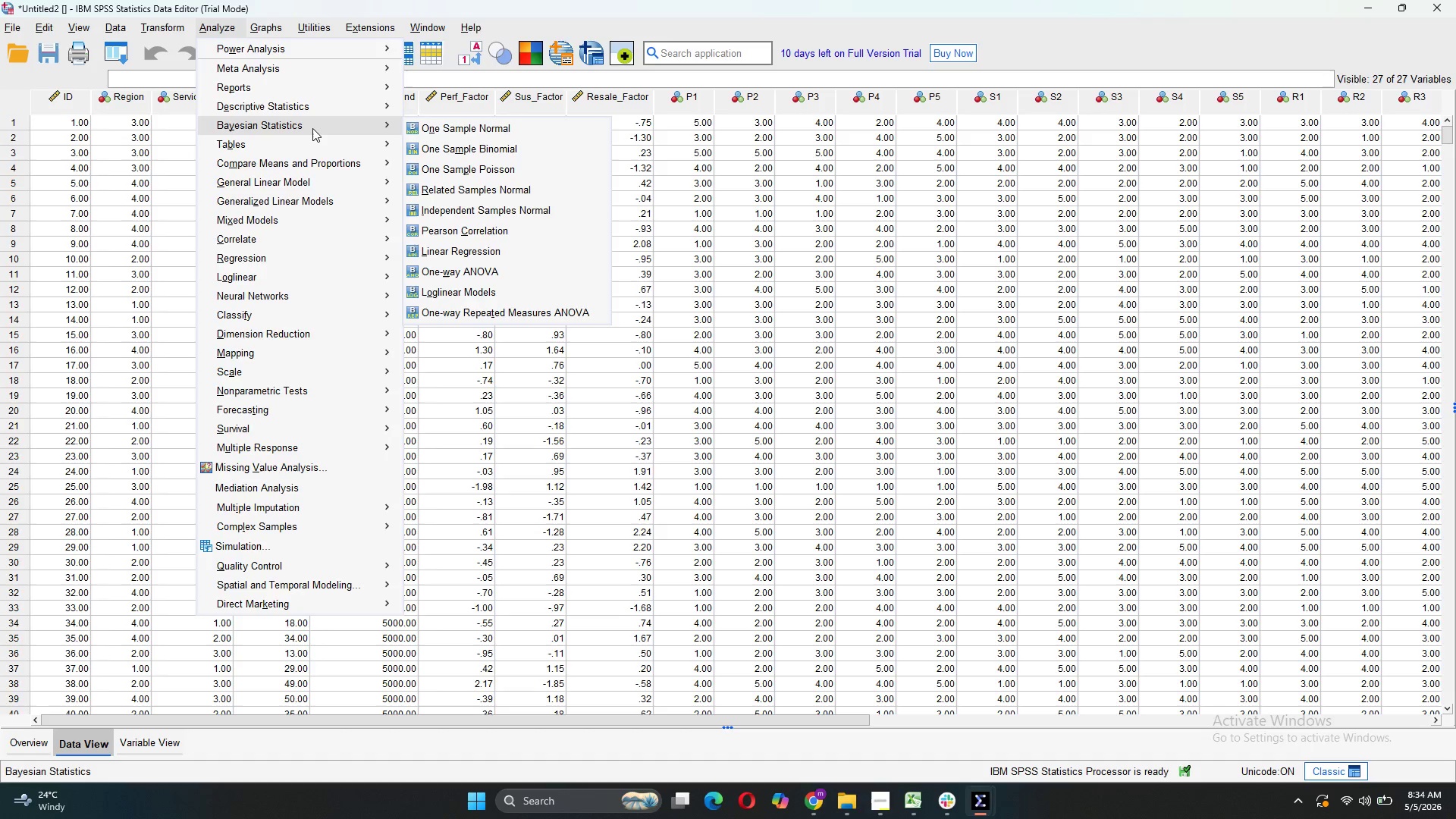 
mouse_move([318, 97])
 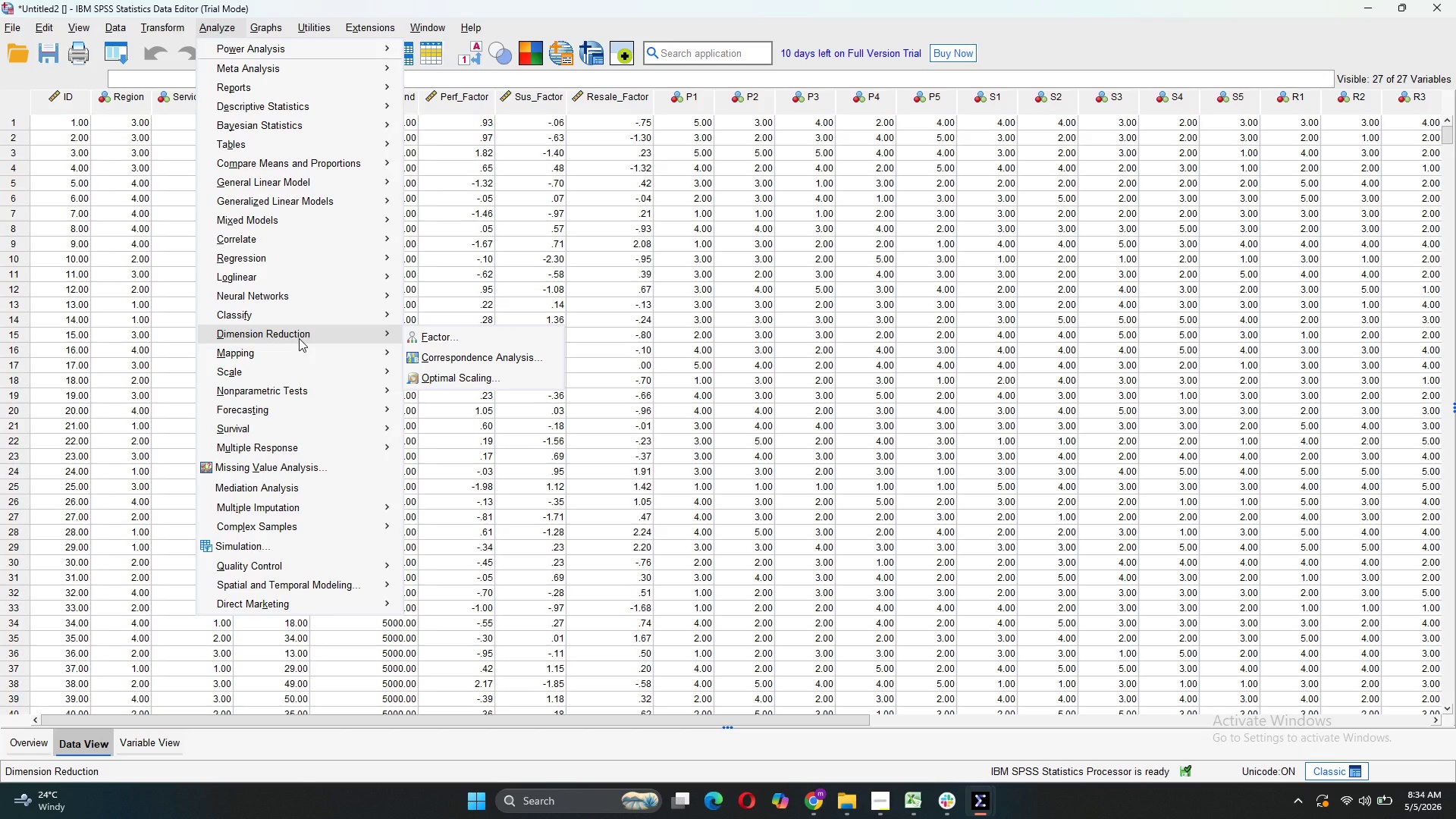 
wait(7.96)
 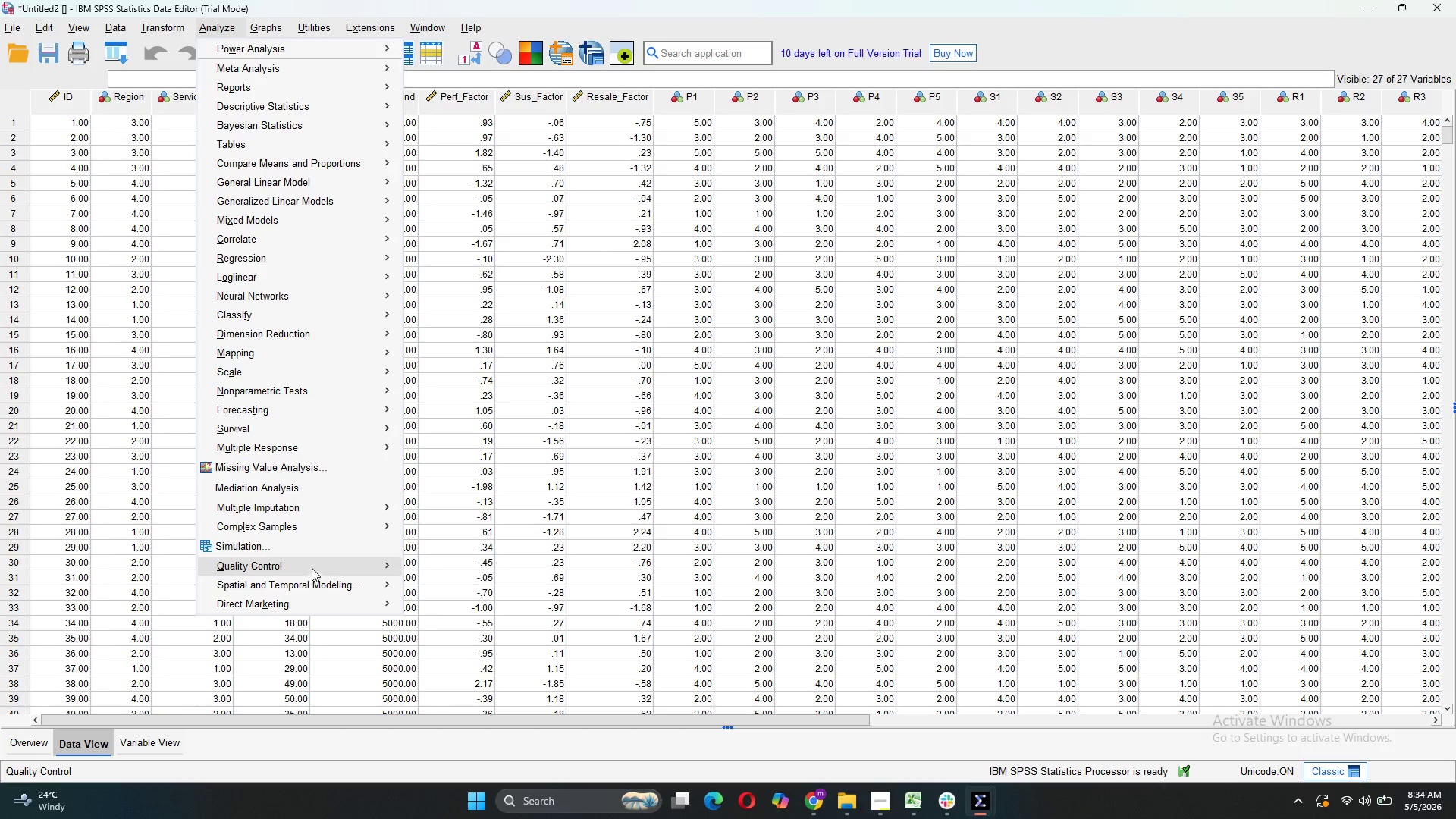 
left_click([425, 330])
 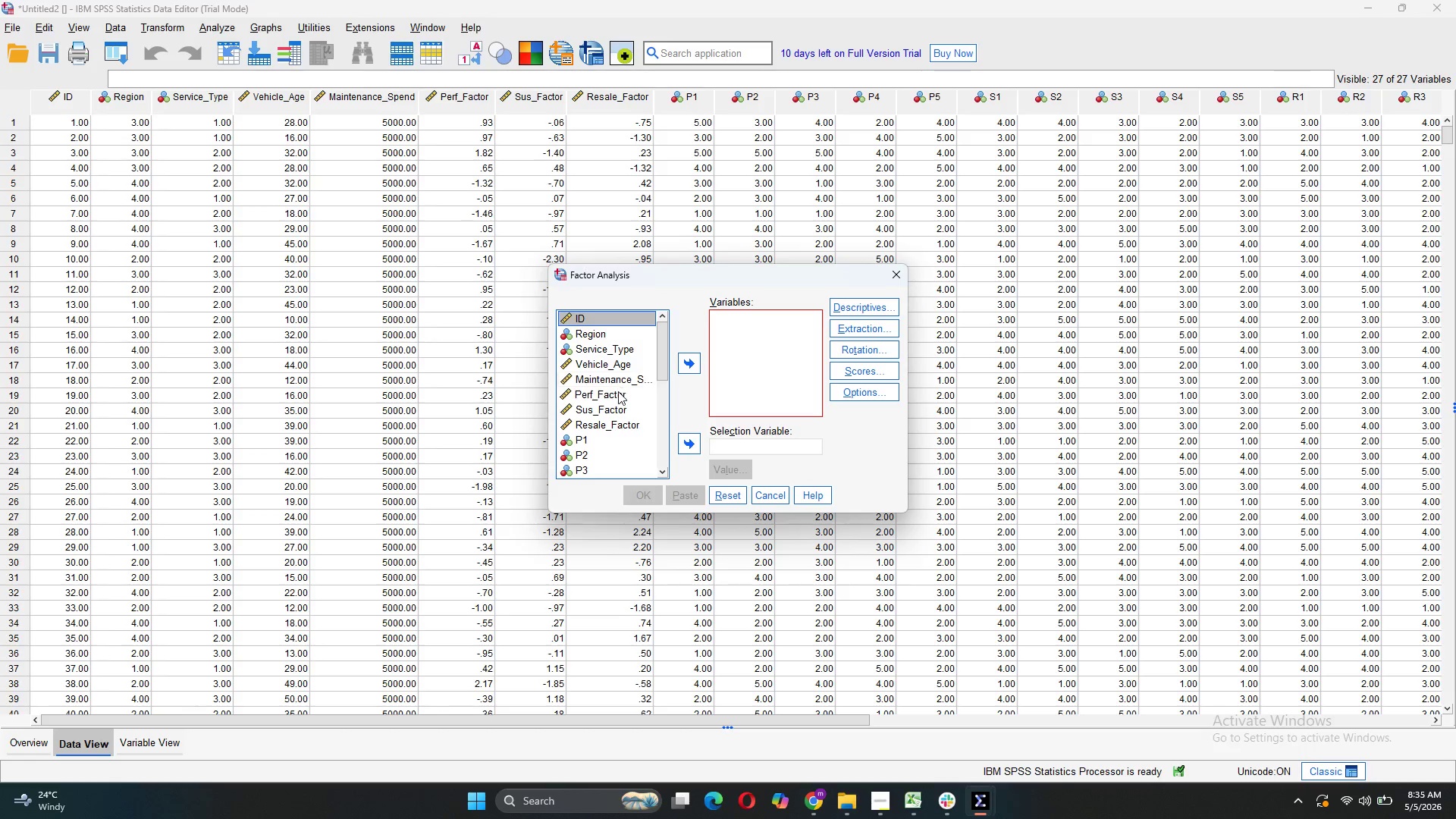 
wait(5.33)
 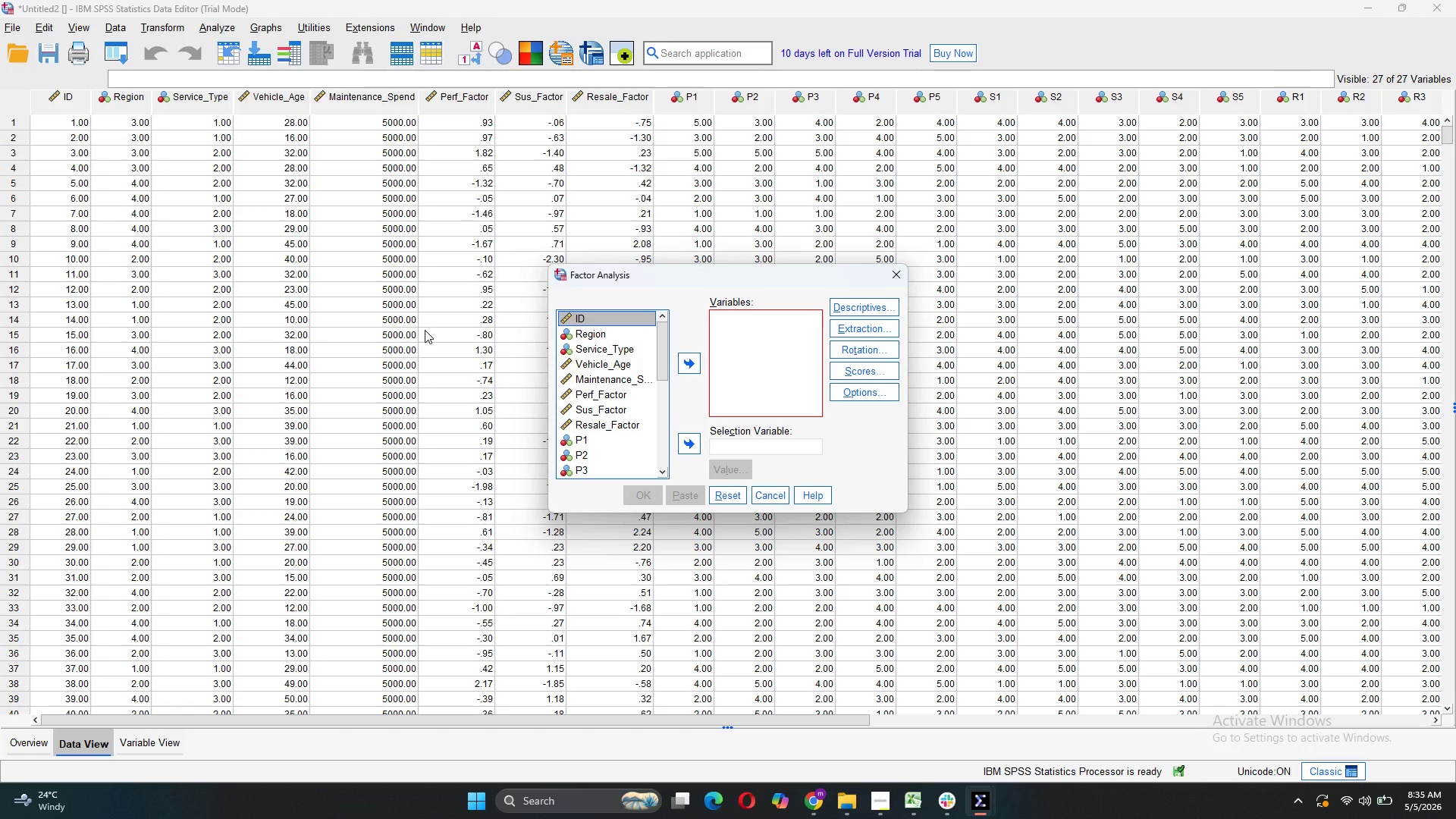 
left_click([598, 437])
 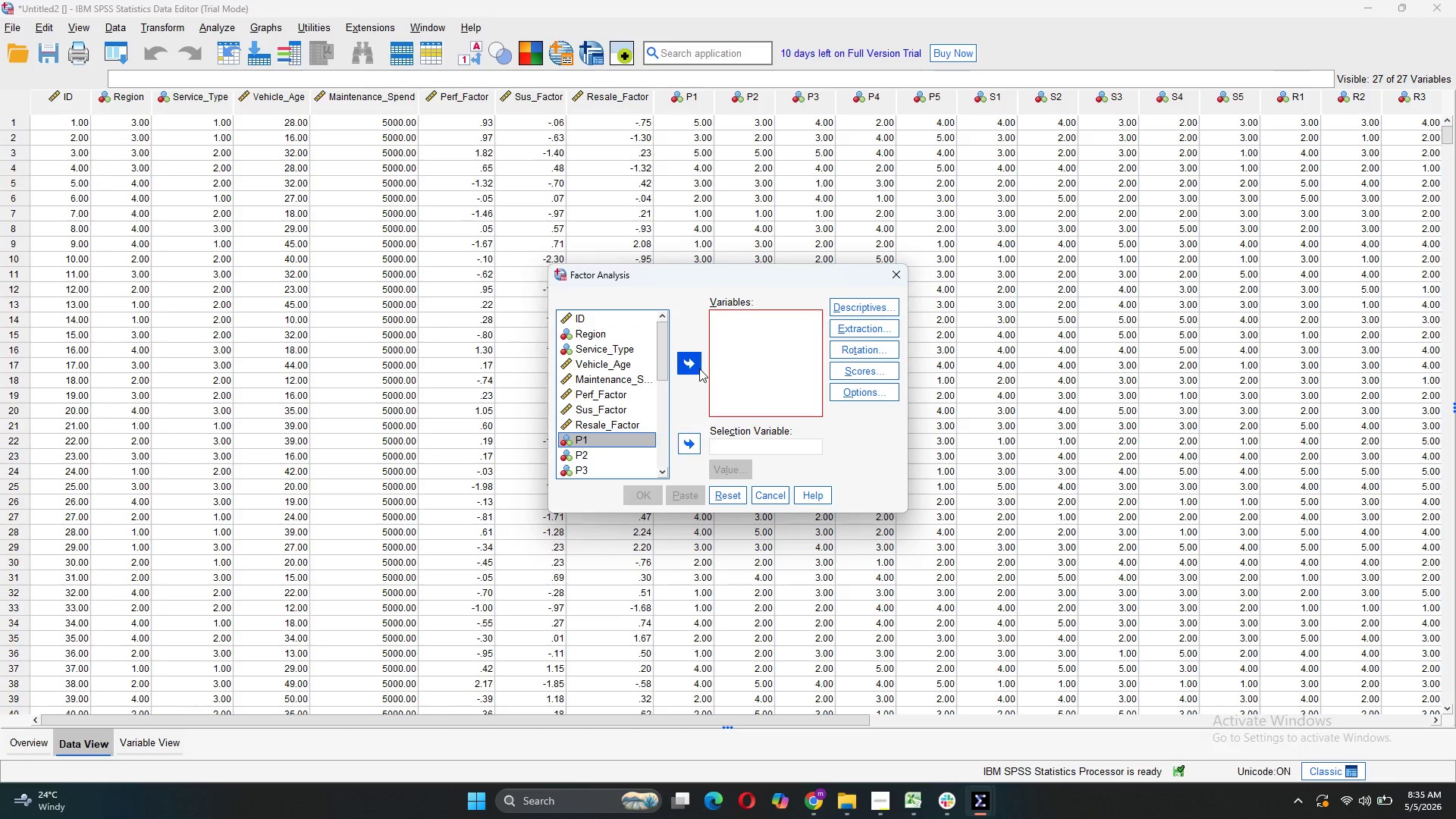 
left_click([699, 369])
 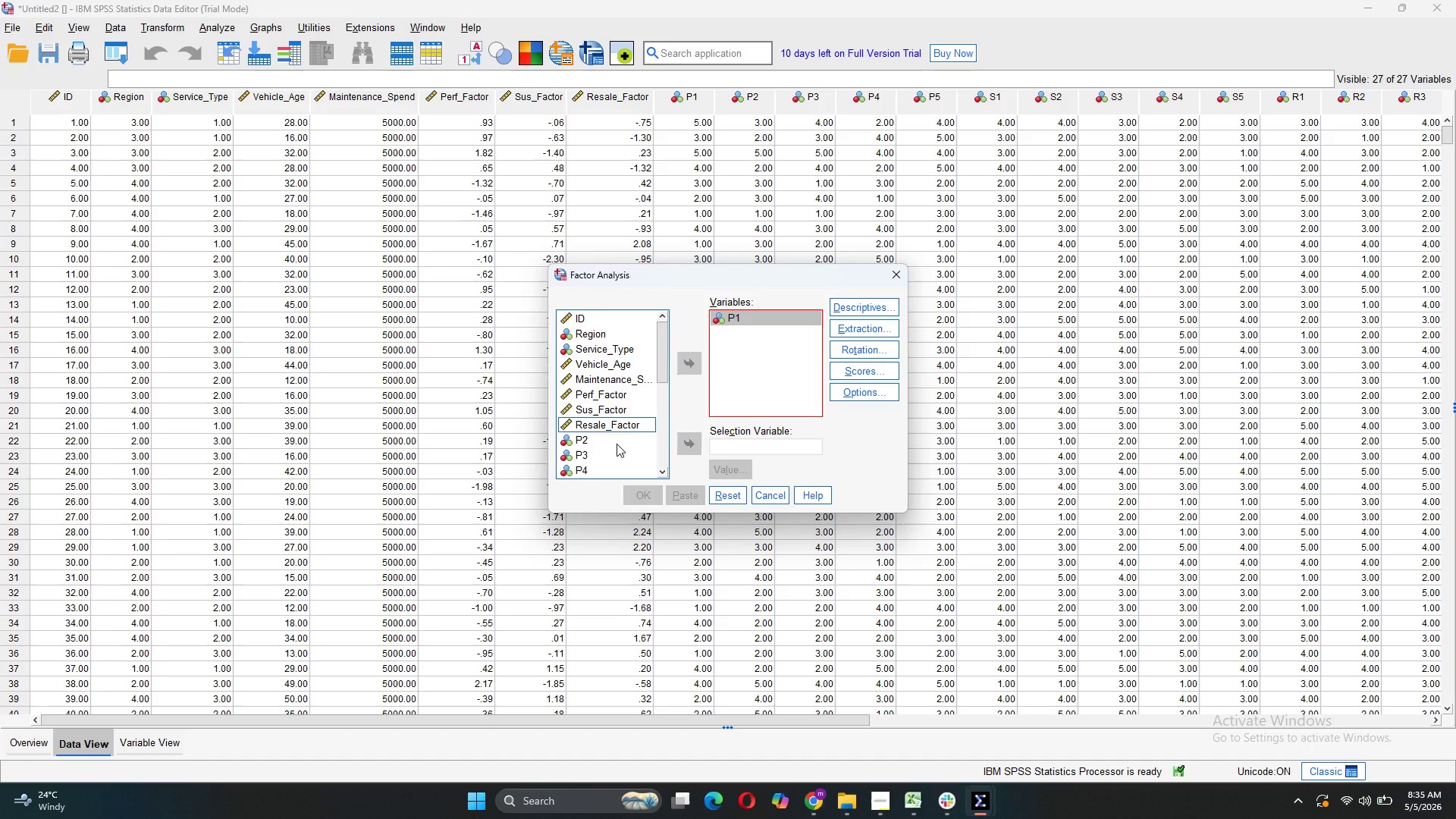 
left_click([617, 444])
 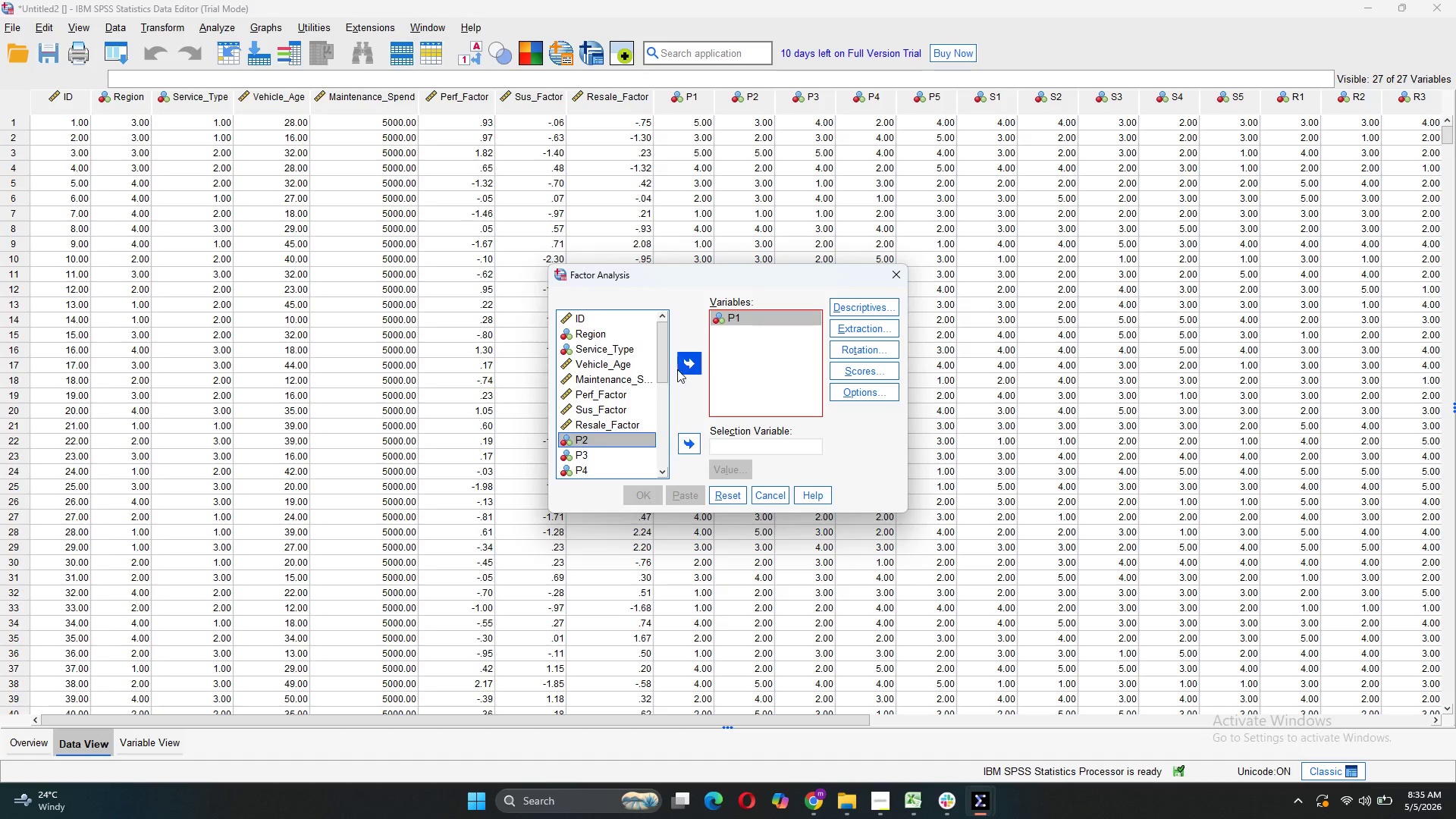 
left_click([682, 366])
 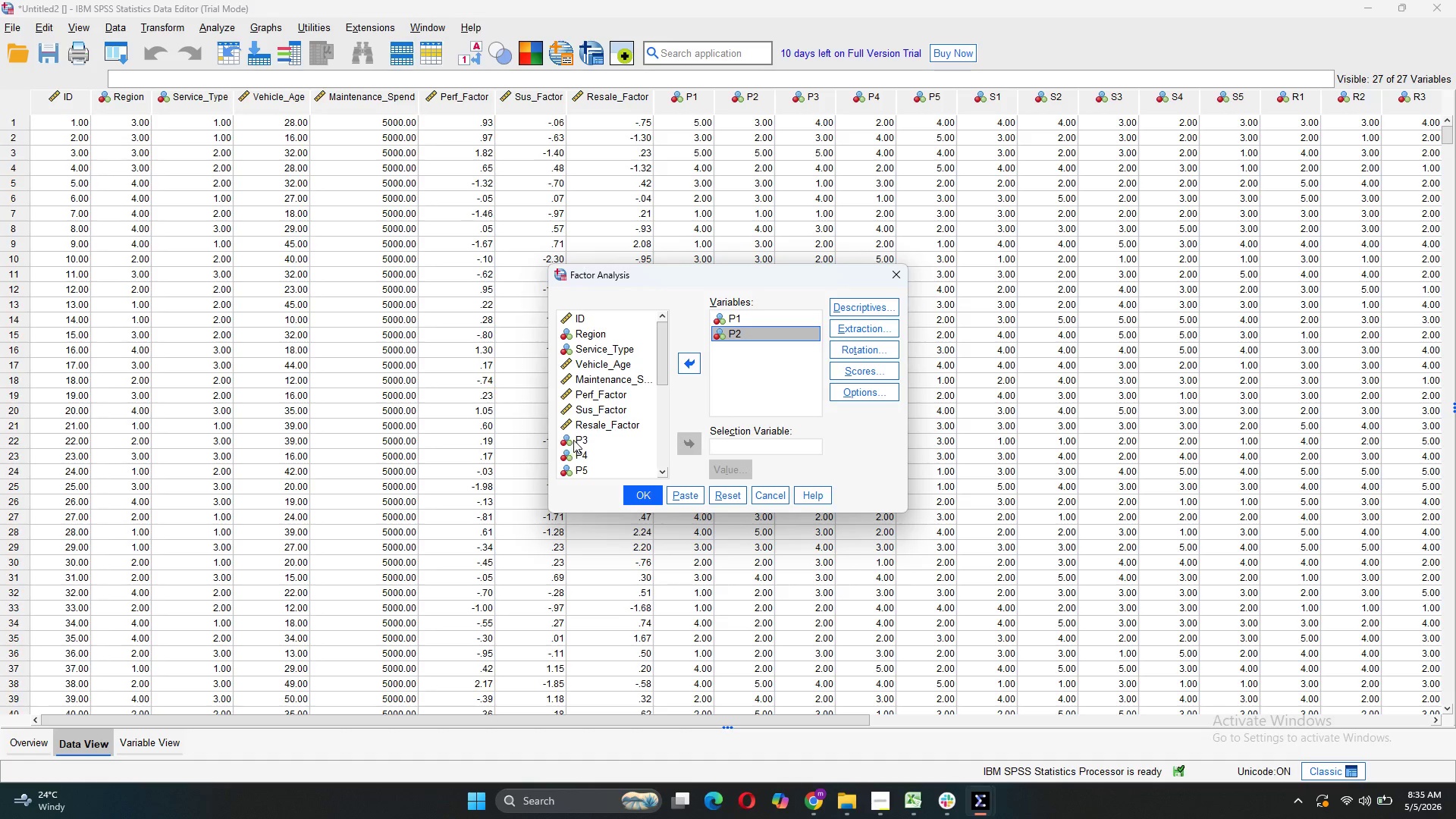 
left_click([573, 440])
 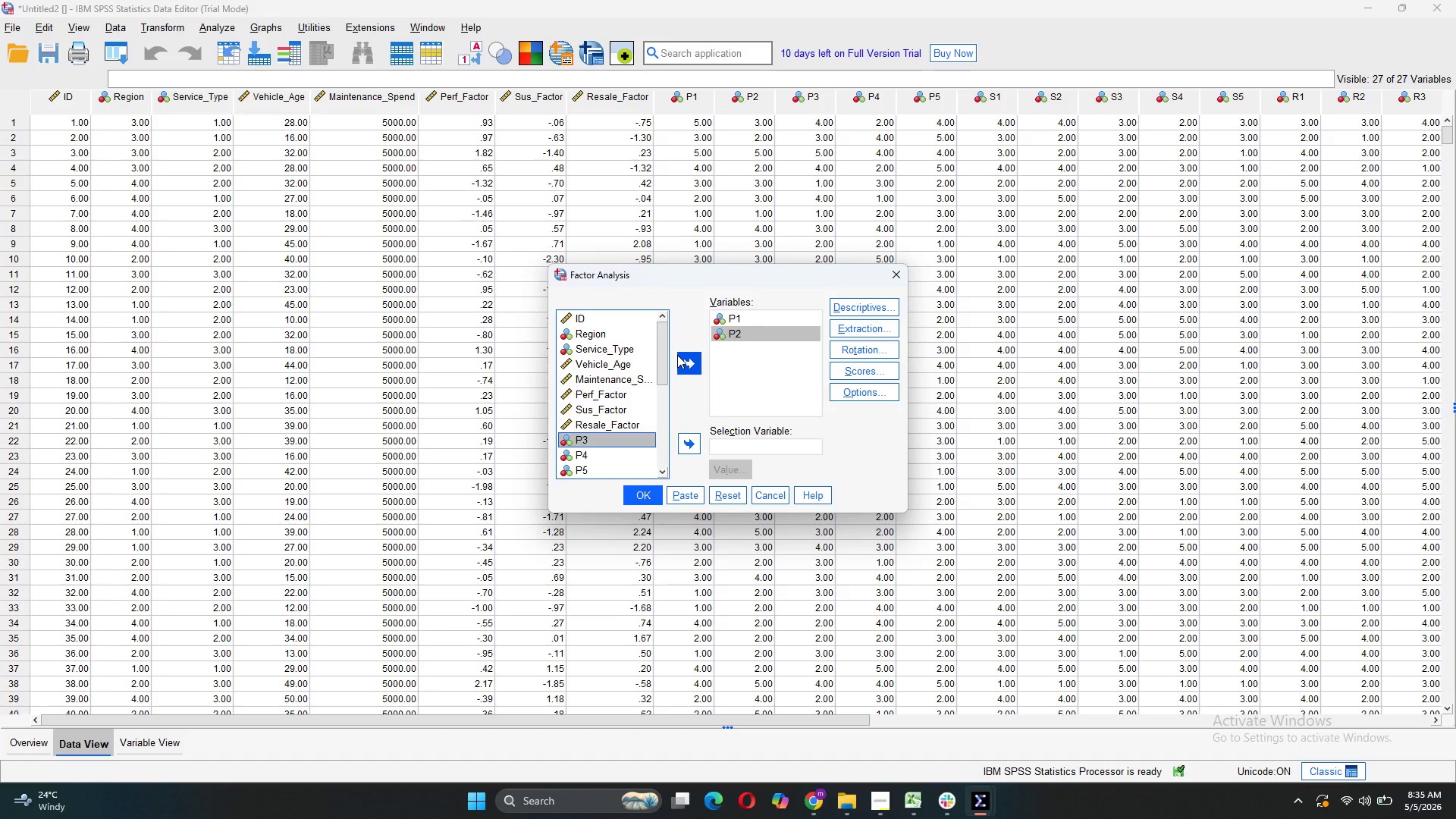 
left_click([683, 361])
 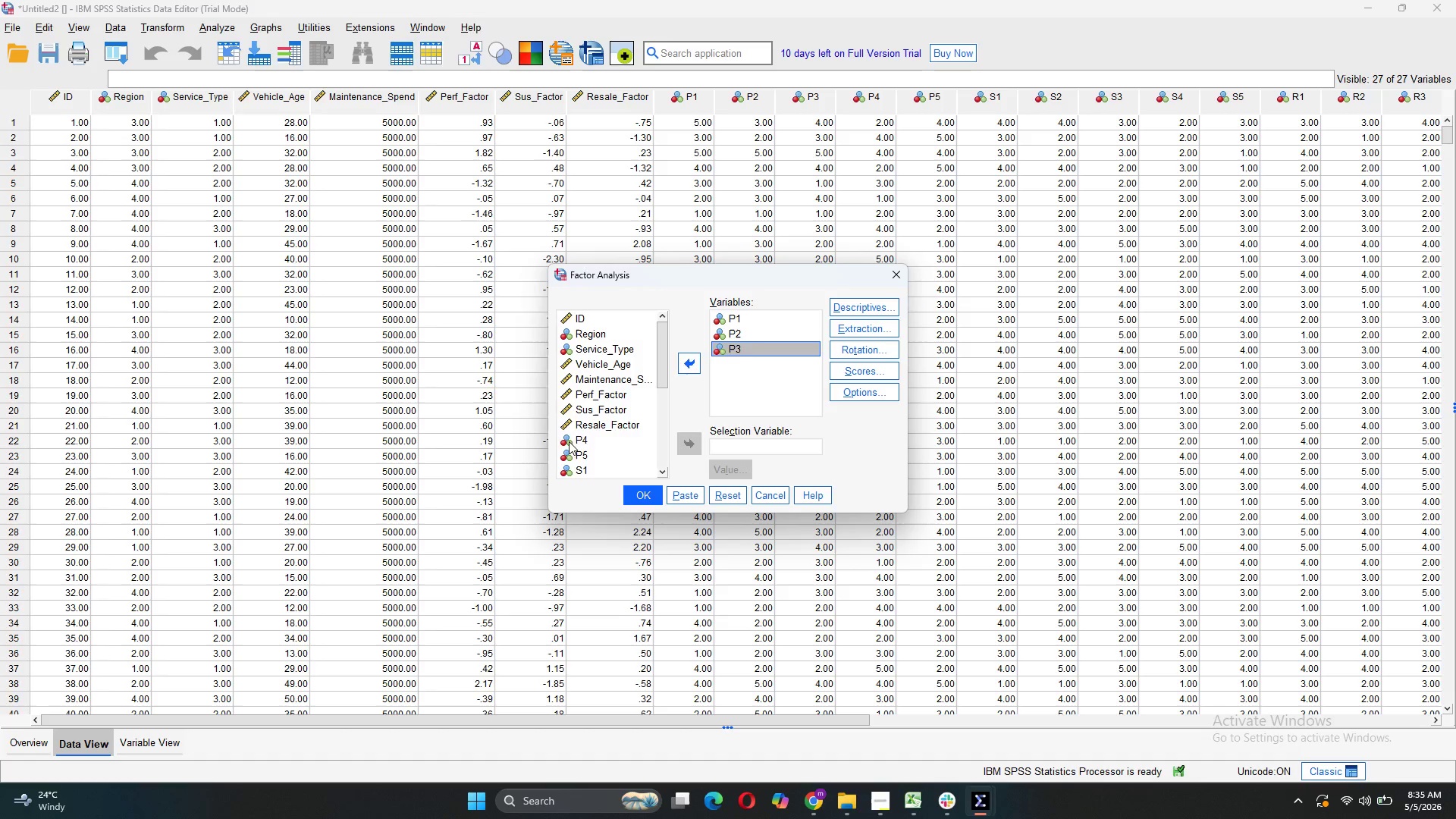 
left_click([569, 441])
 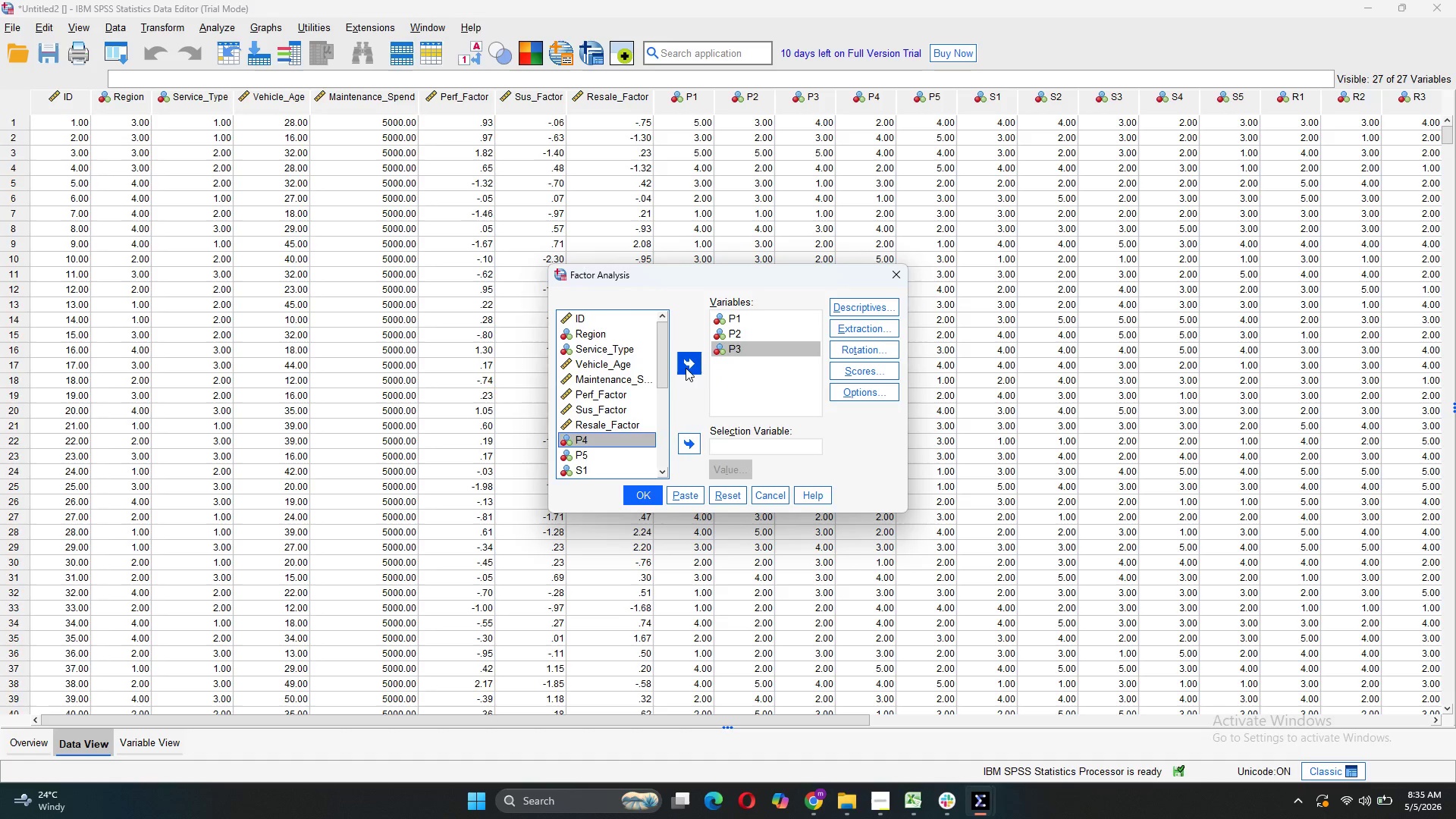 
left_click([689, 366])
 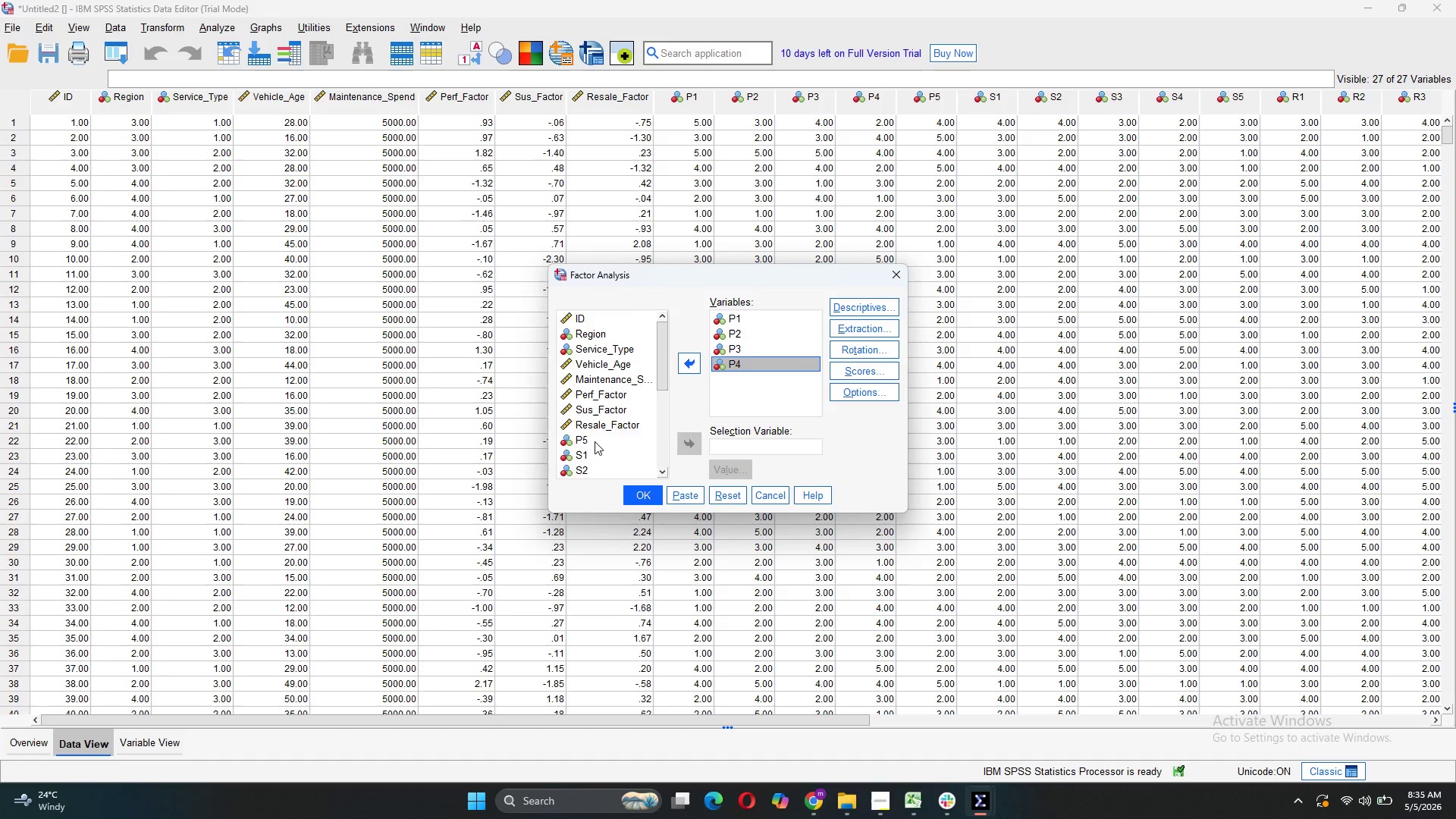 
left_click([595, 441])
 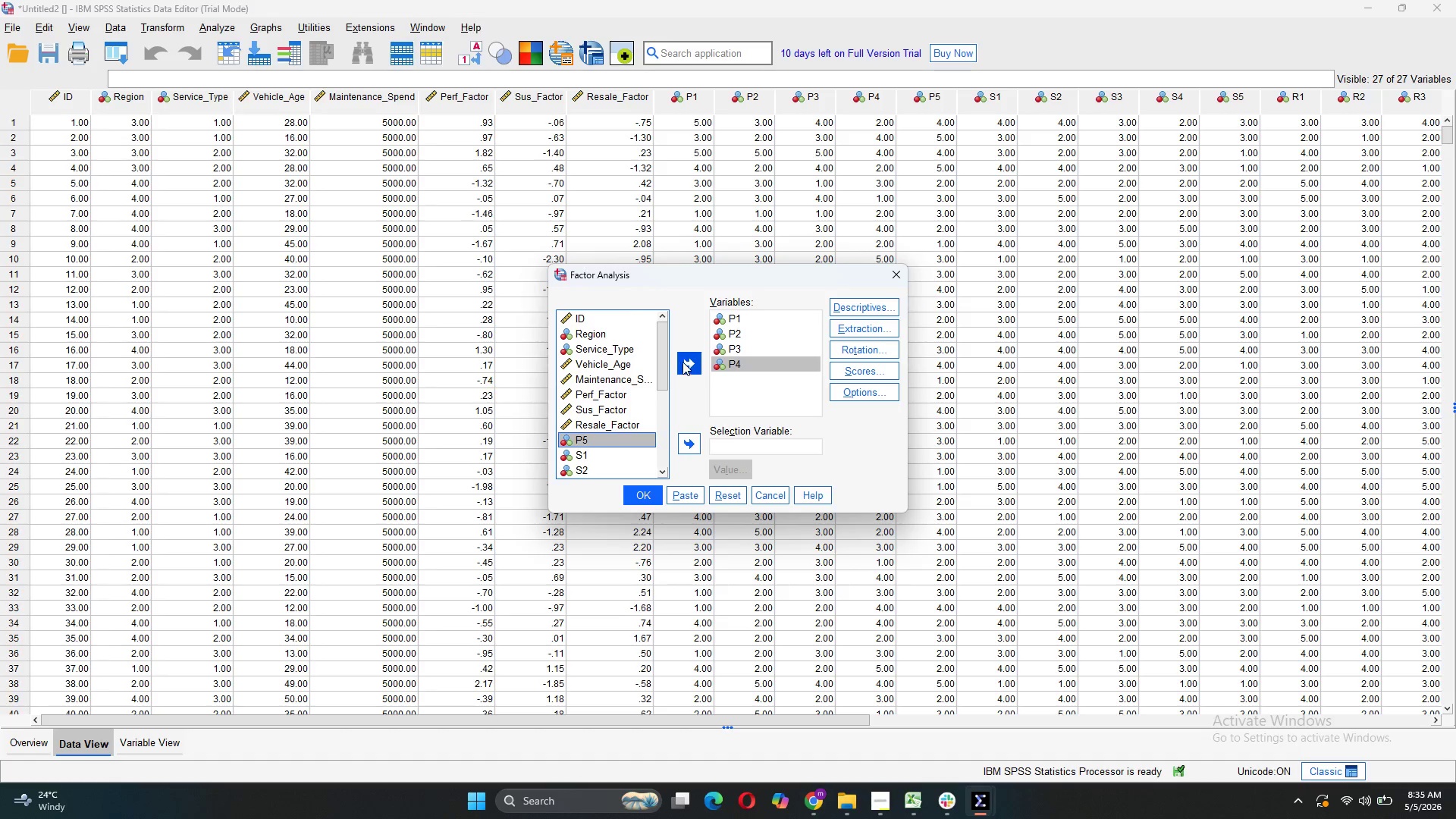 
left_click([686, 361])
 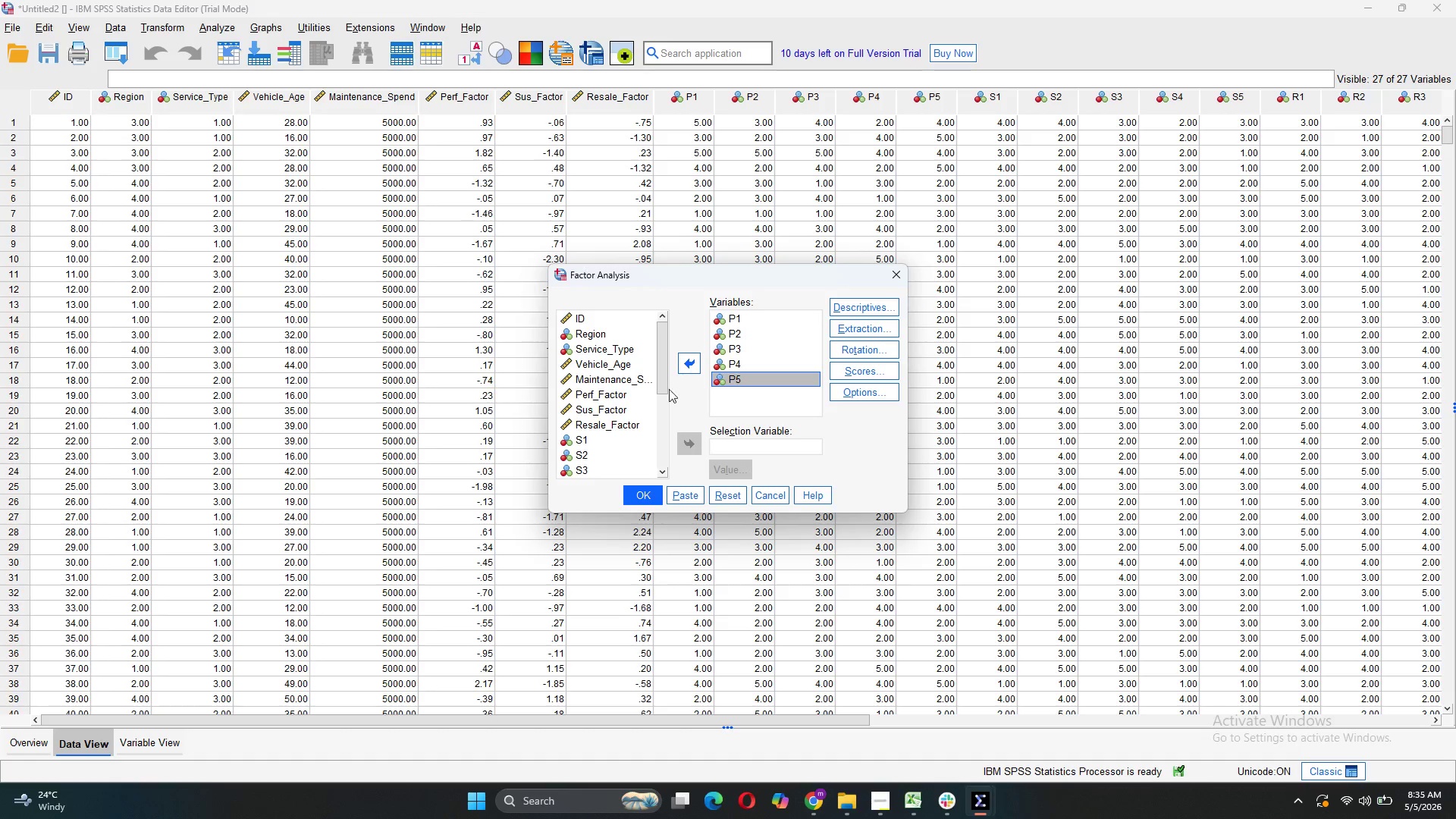 
left_click([586, 437])
 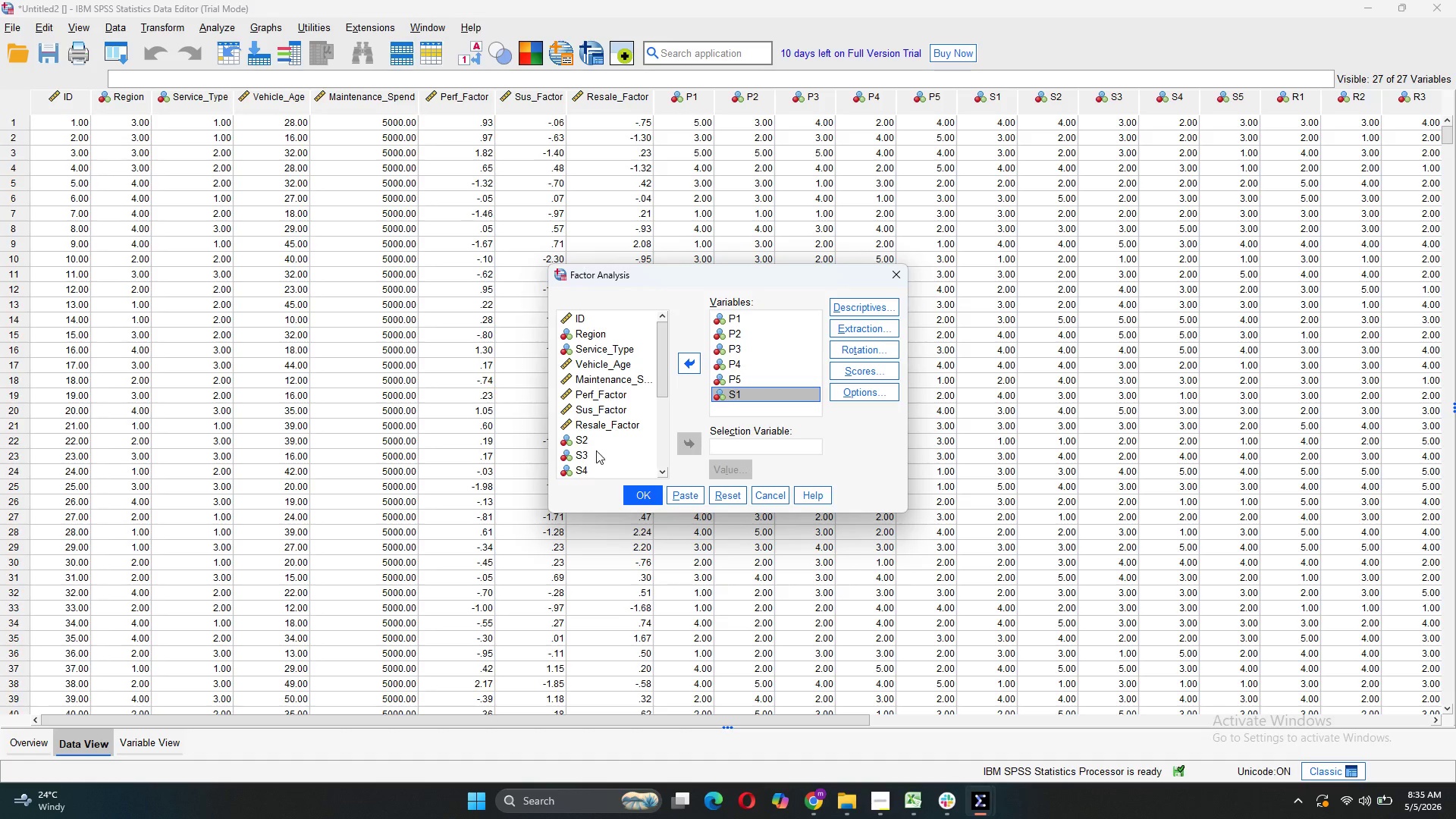 
left_click([588, 443])
 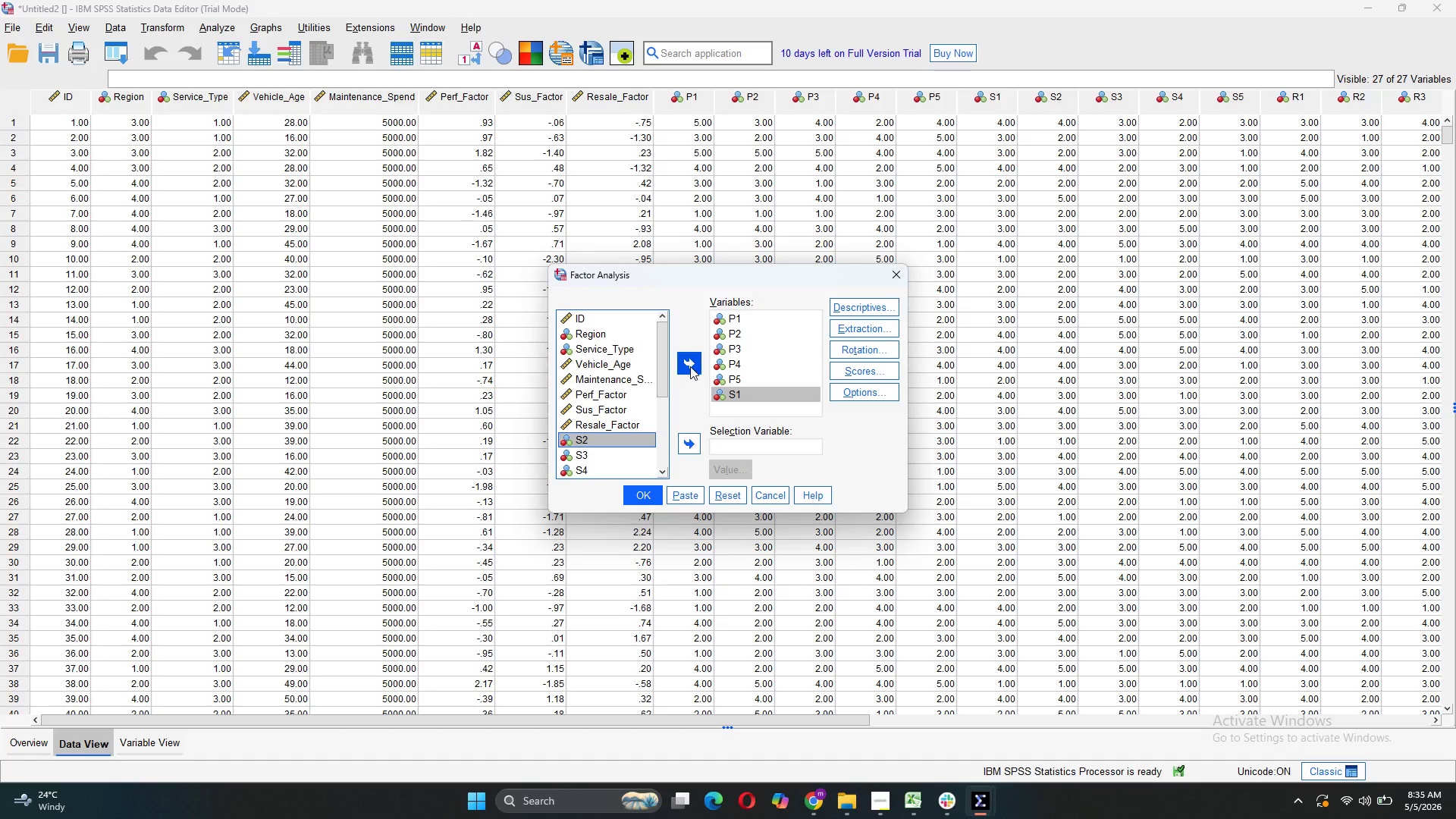 
left_click([690, 366])
 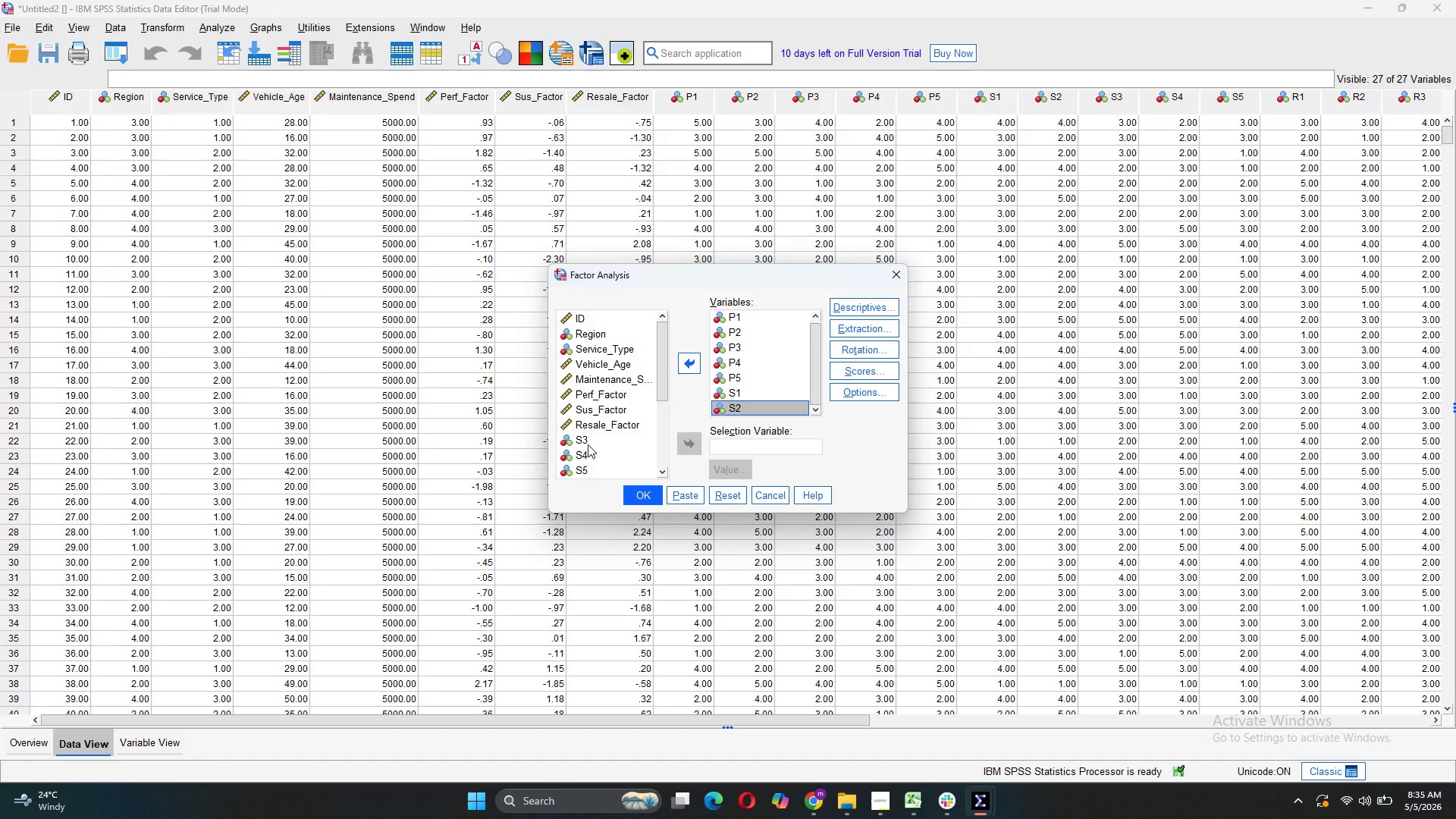 
left_click([588, 444])
 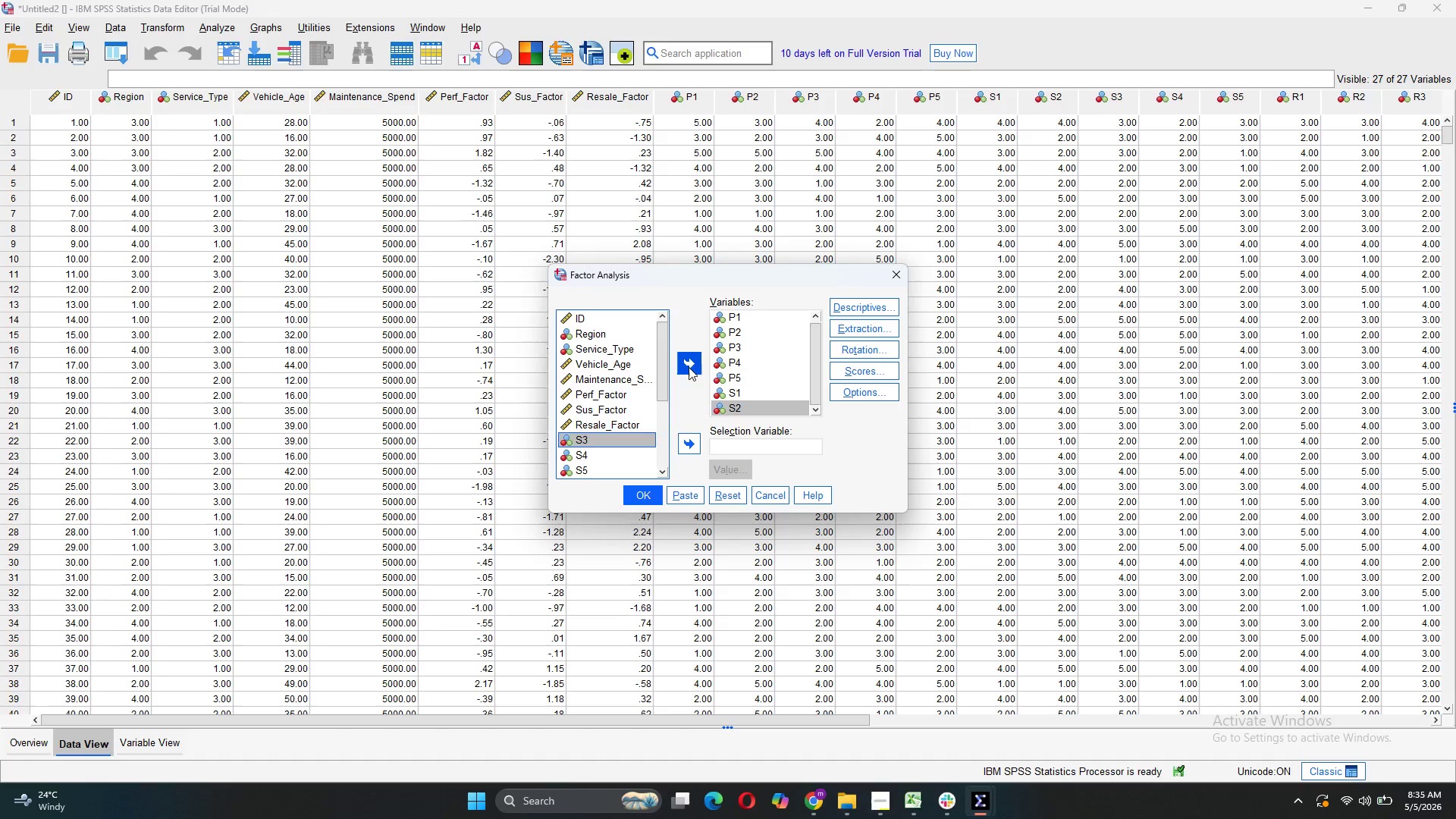 
left_click([692, 366])
 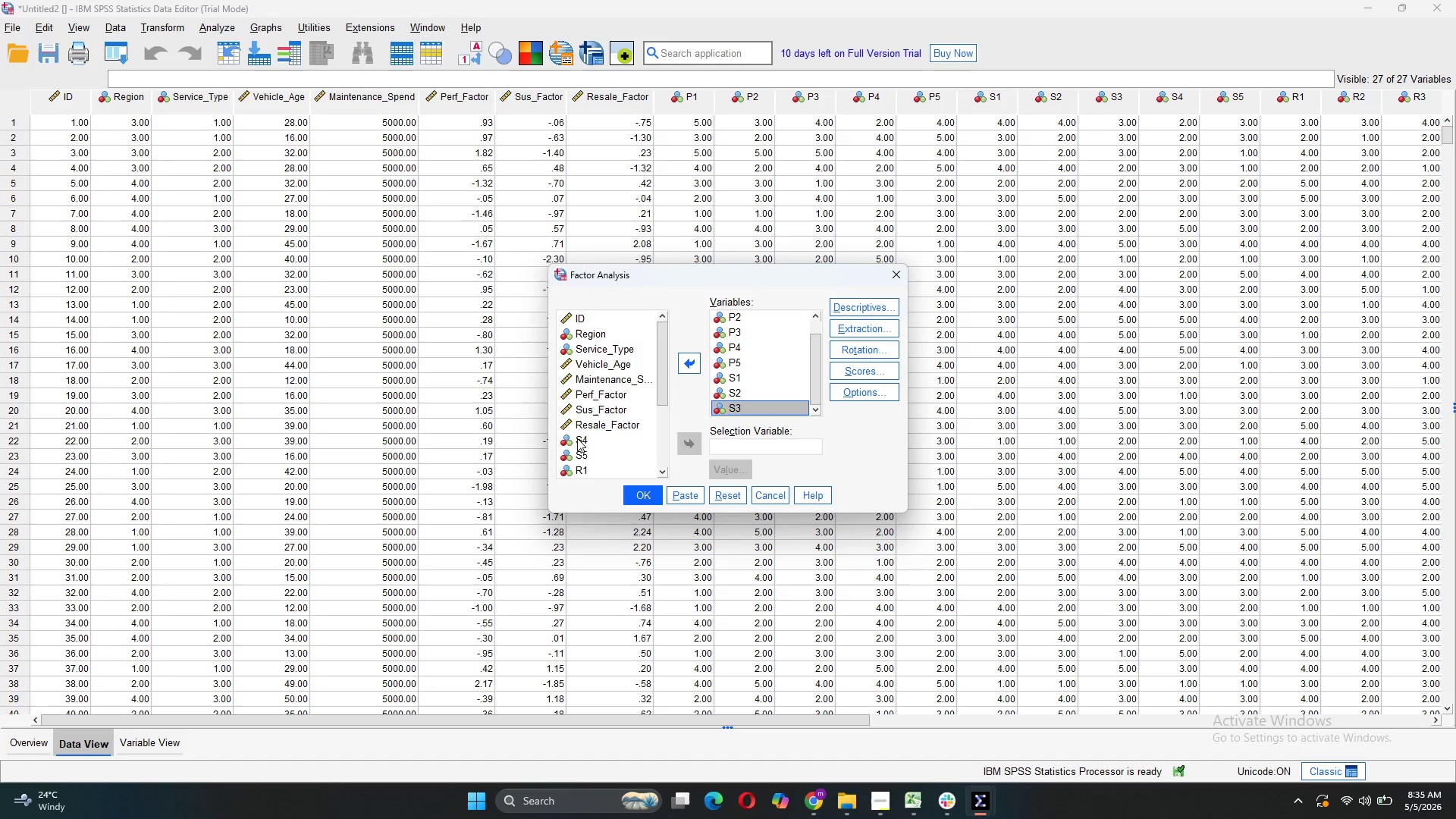 
left_click([577, 436])
 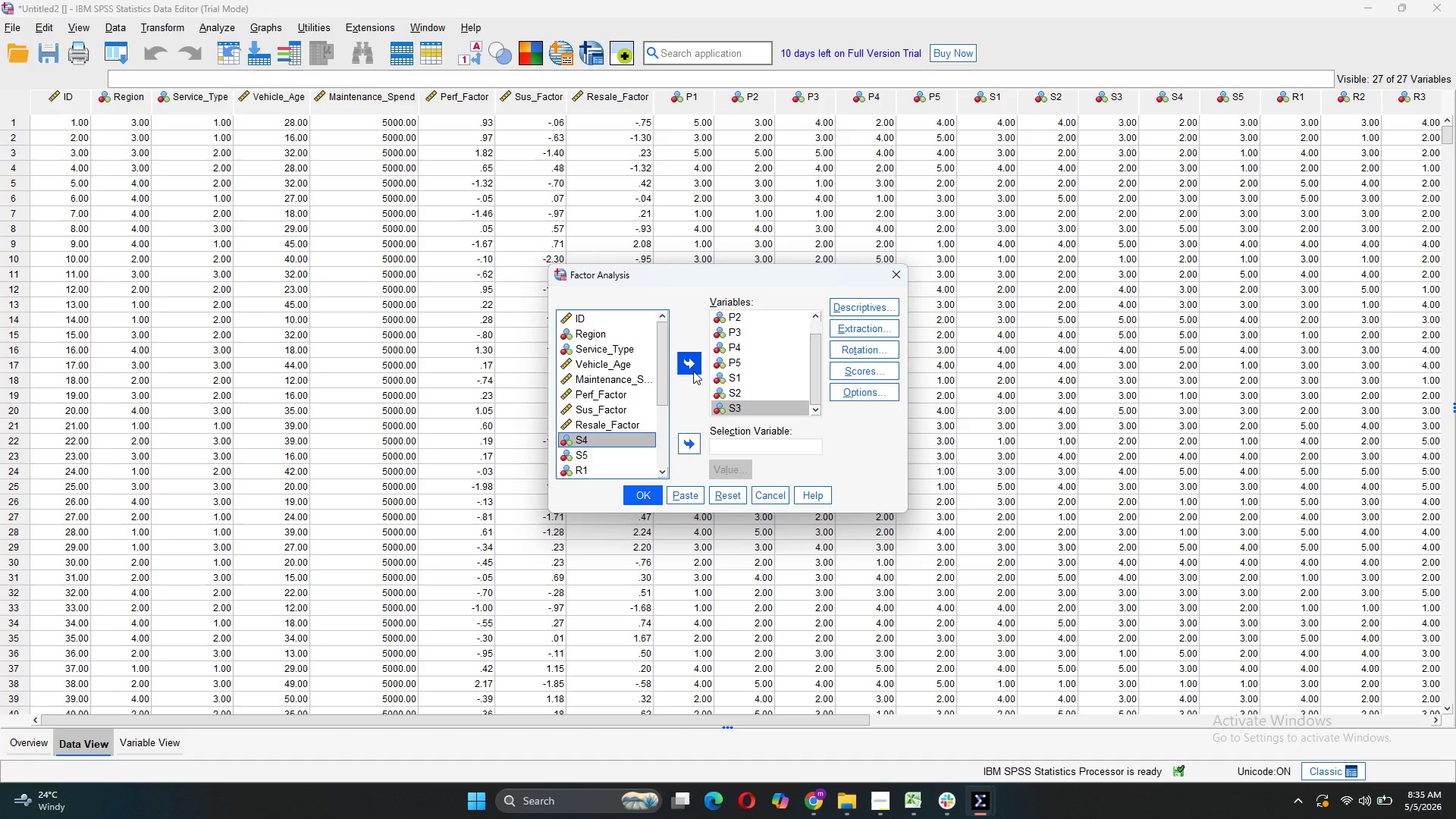 
left_click([693, 371])
 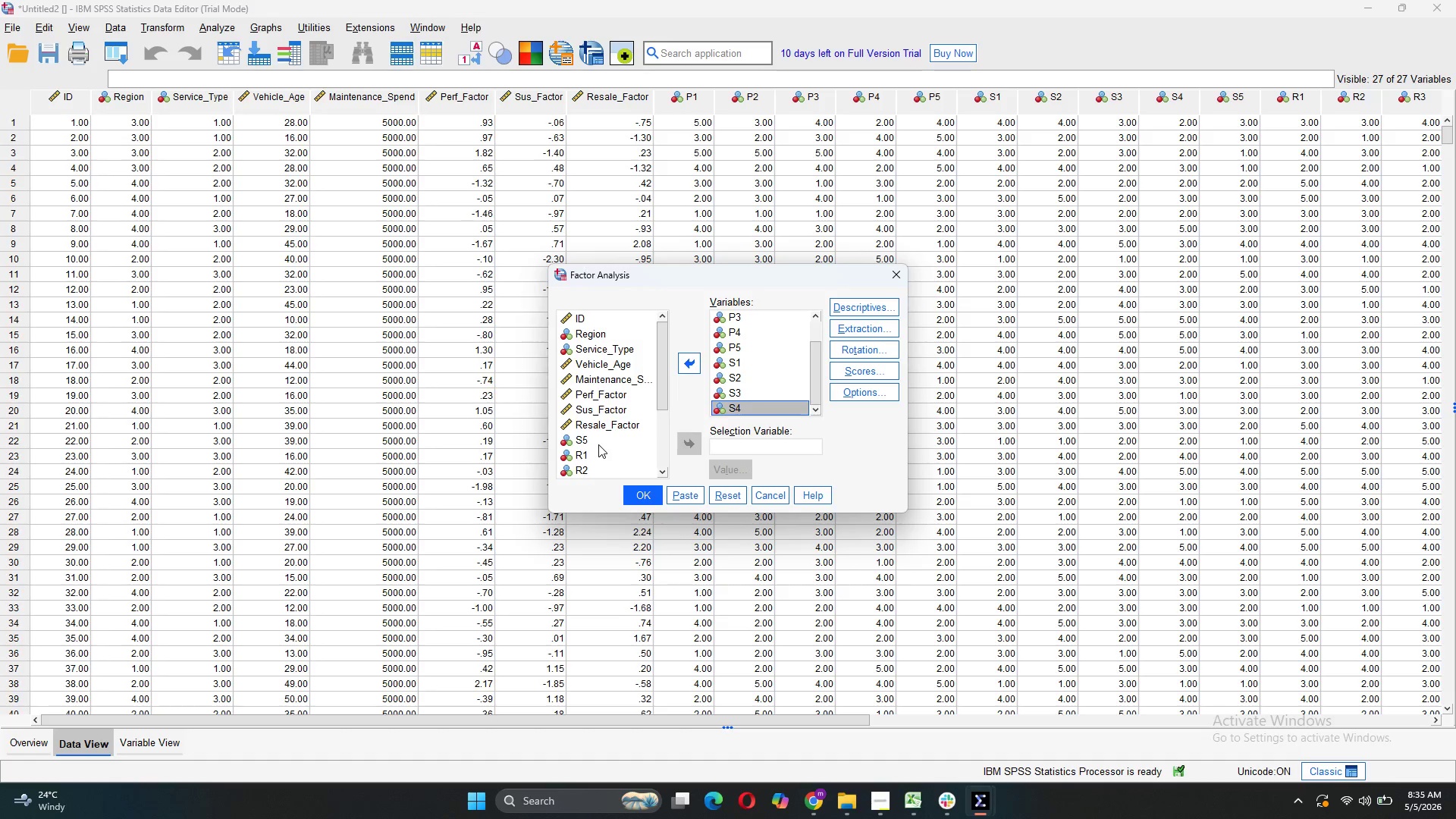 
left_click([598, 444])
 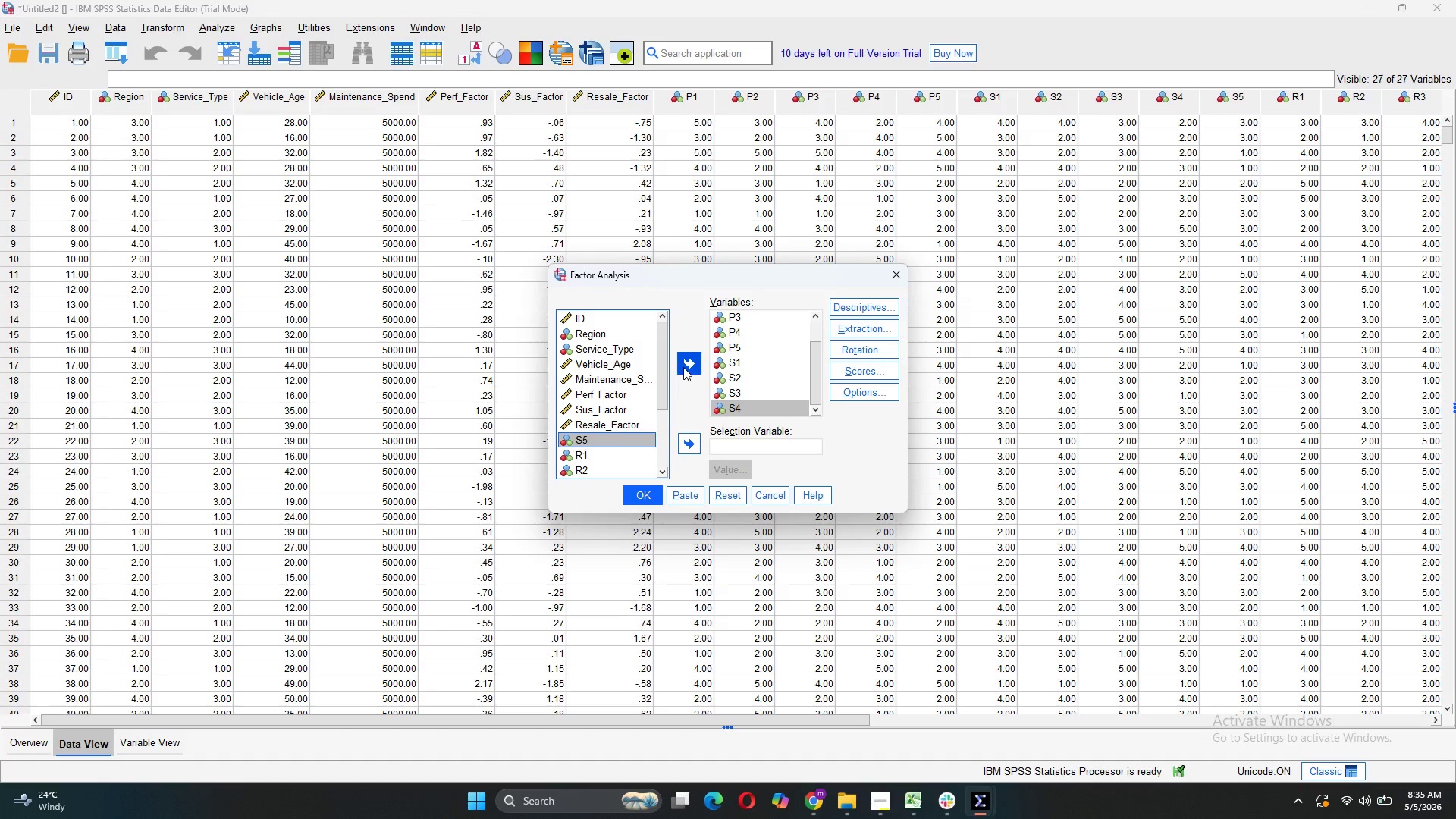 
left_click([683, 367])
 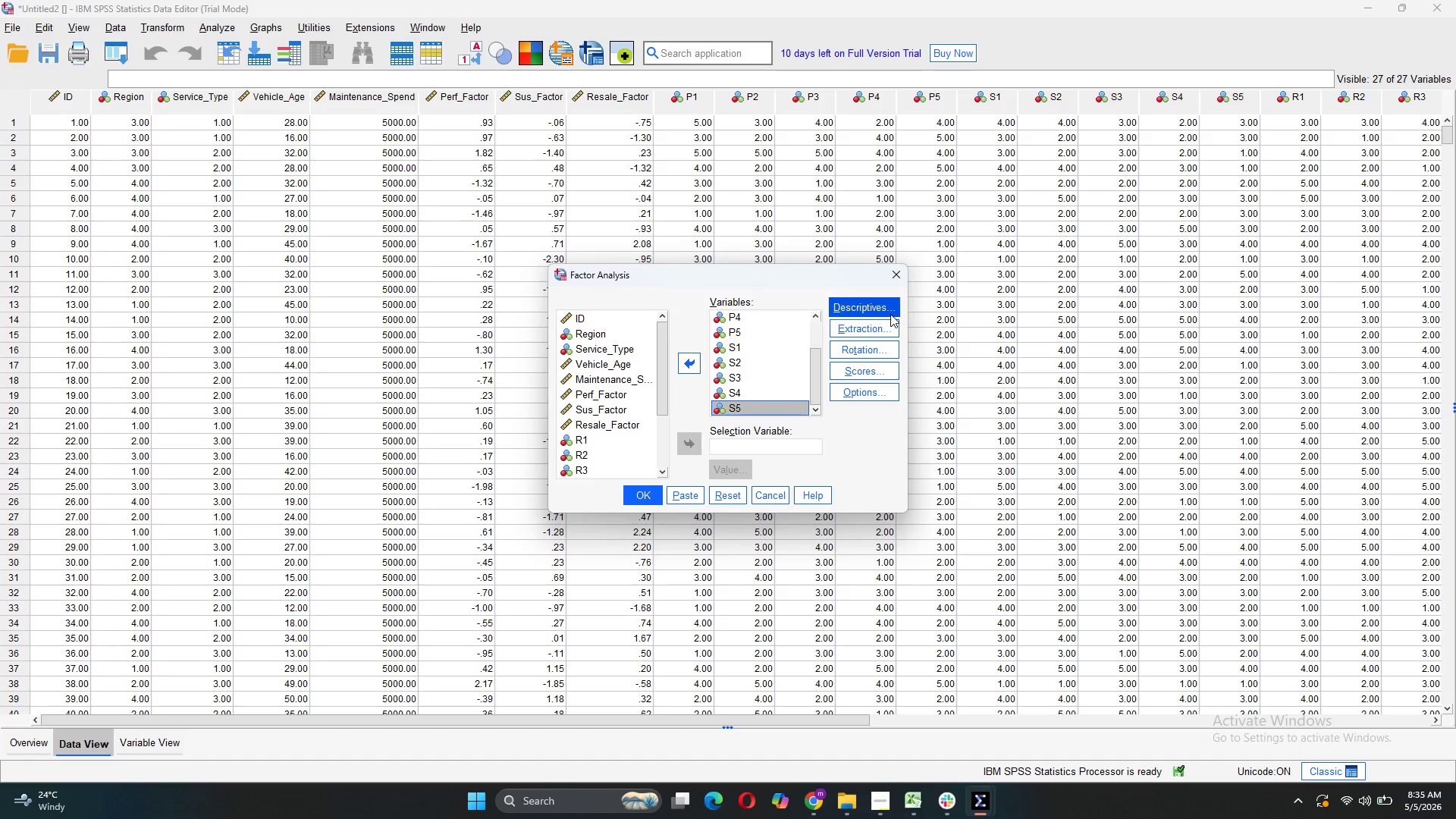 
left_click([863, 316])
 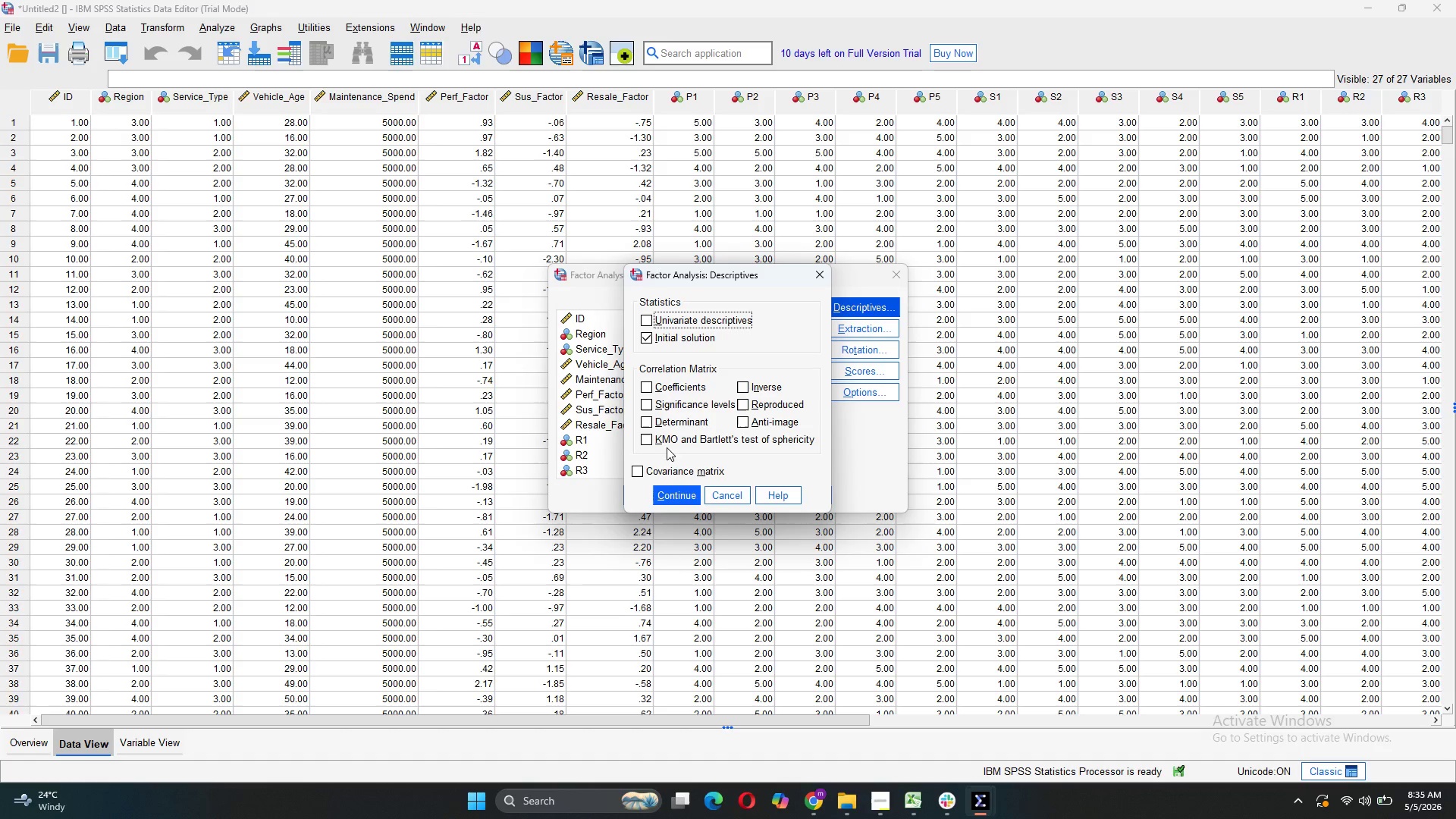 
left_click([670, 446])
 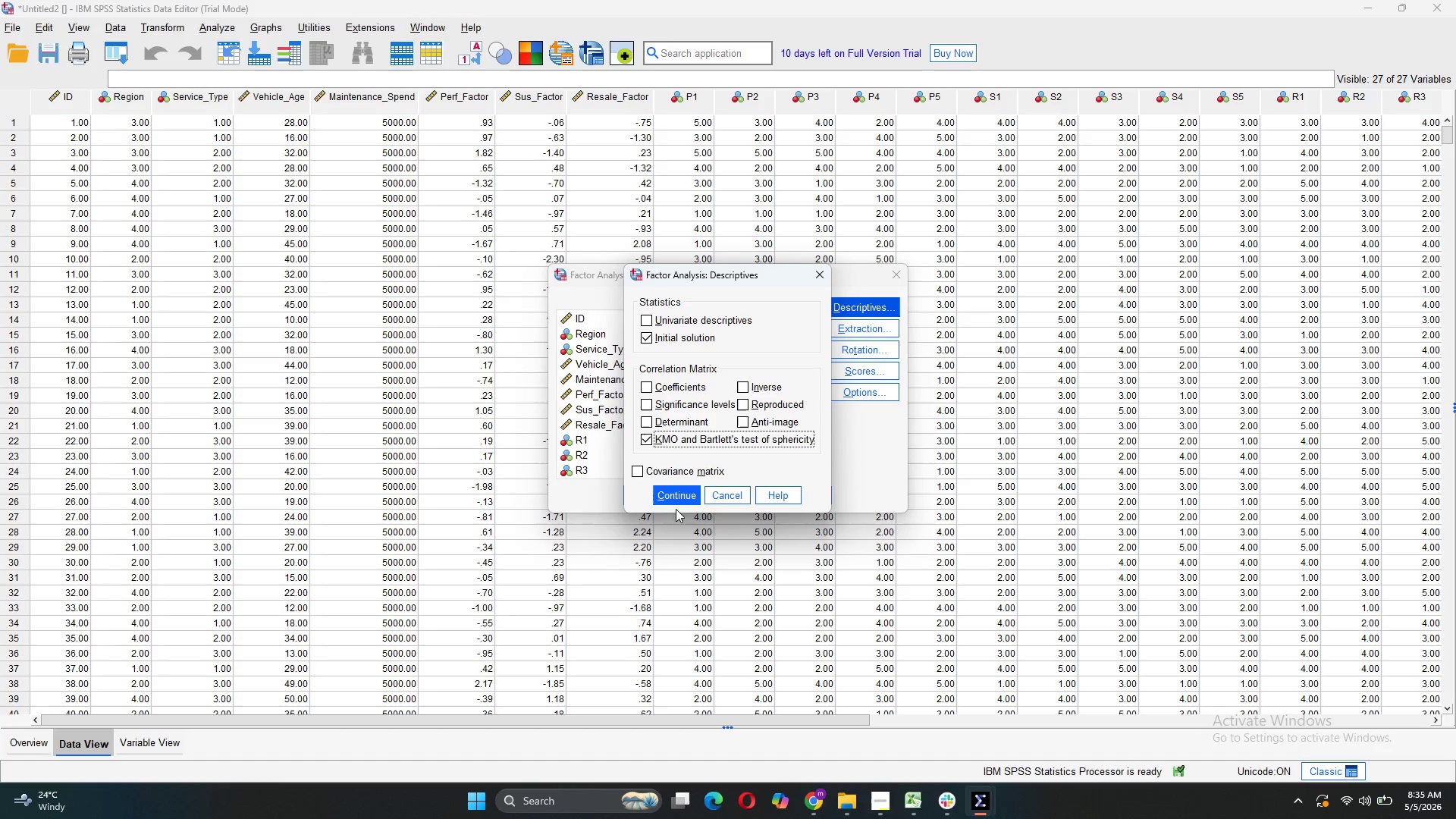 
mouse_move([695, 494])
 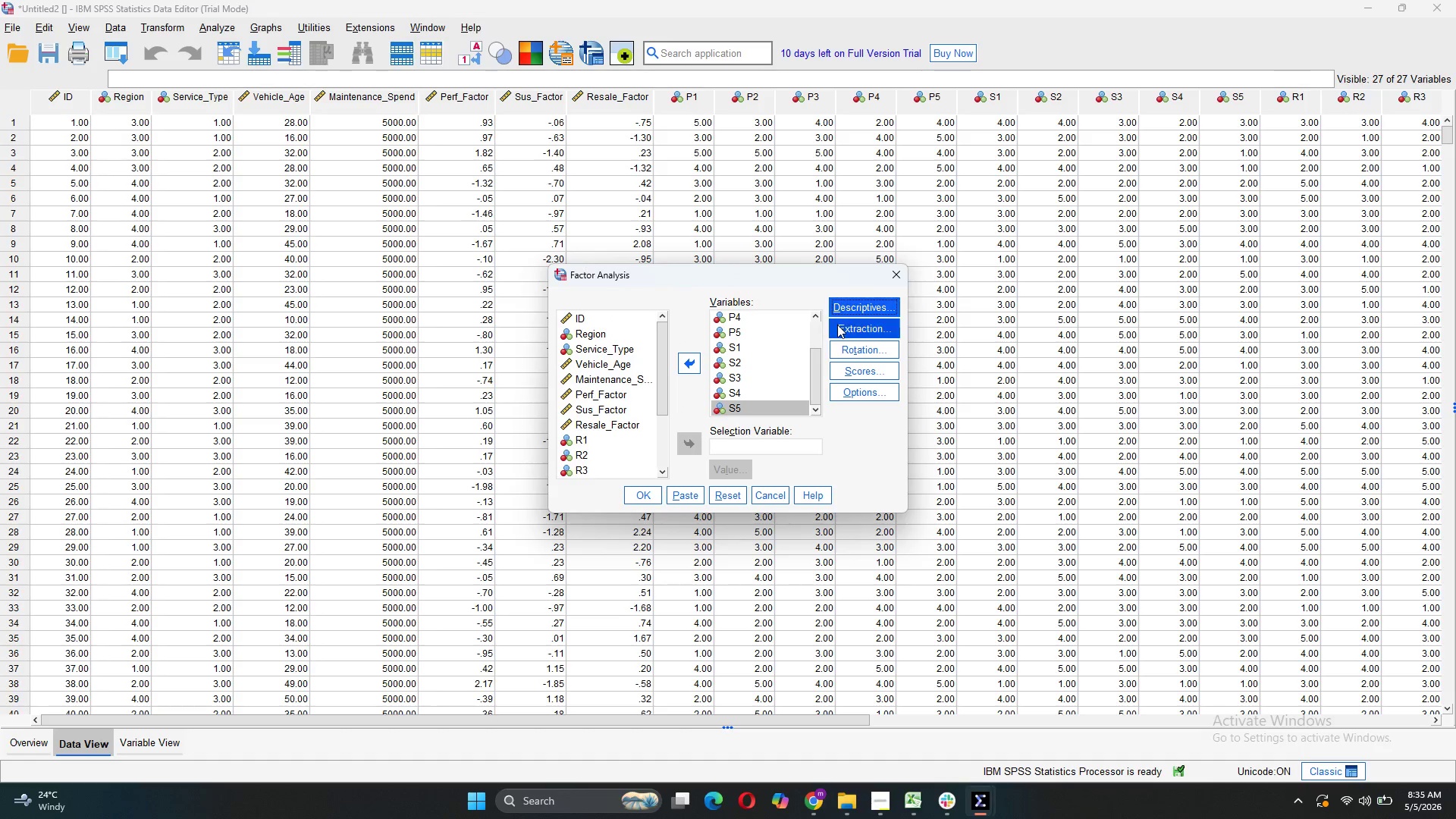 
left_click([837, 325])
 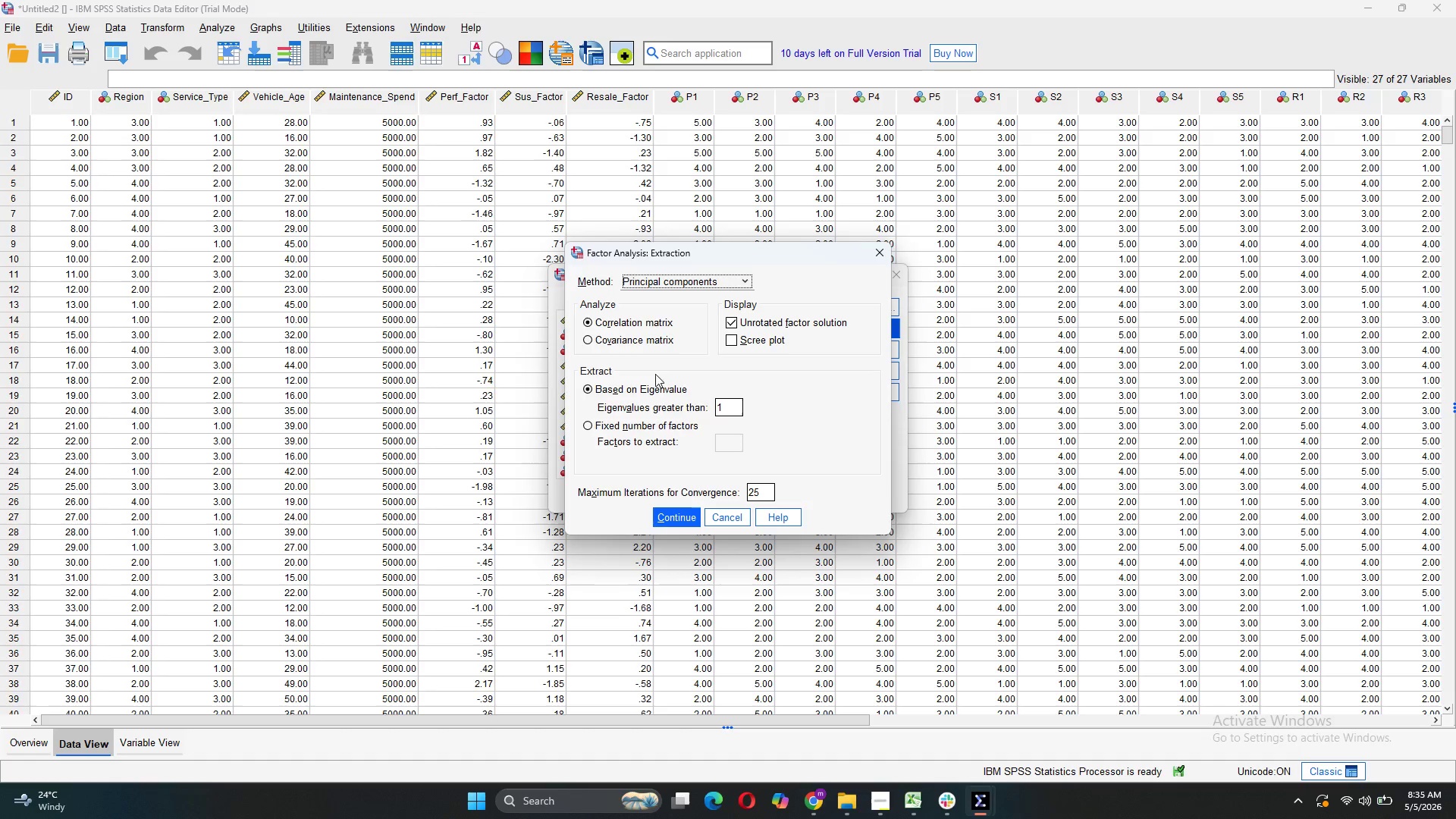 
wait(11.44)
 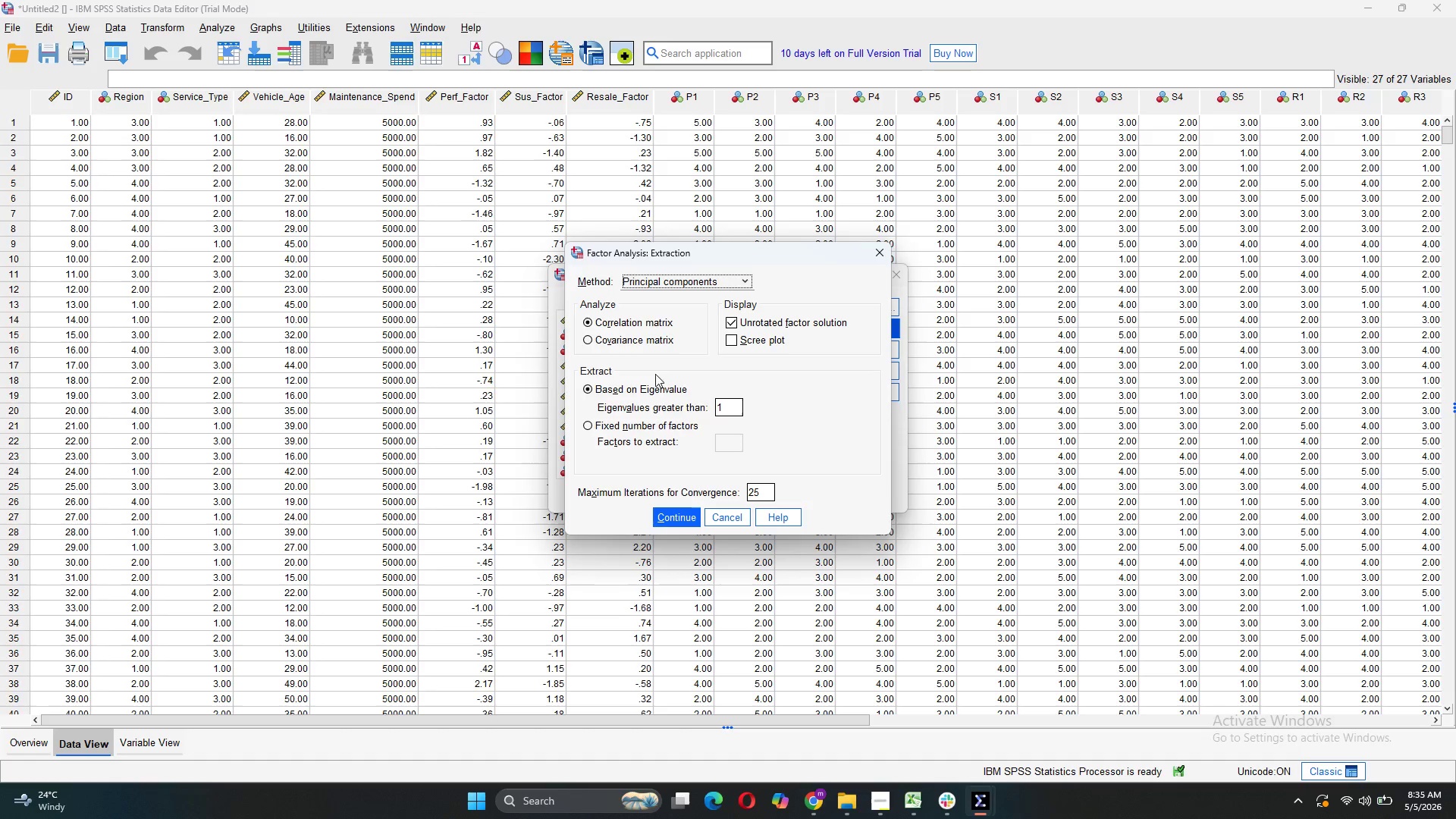 
left_click([750, 340])
 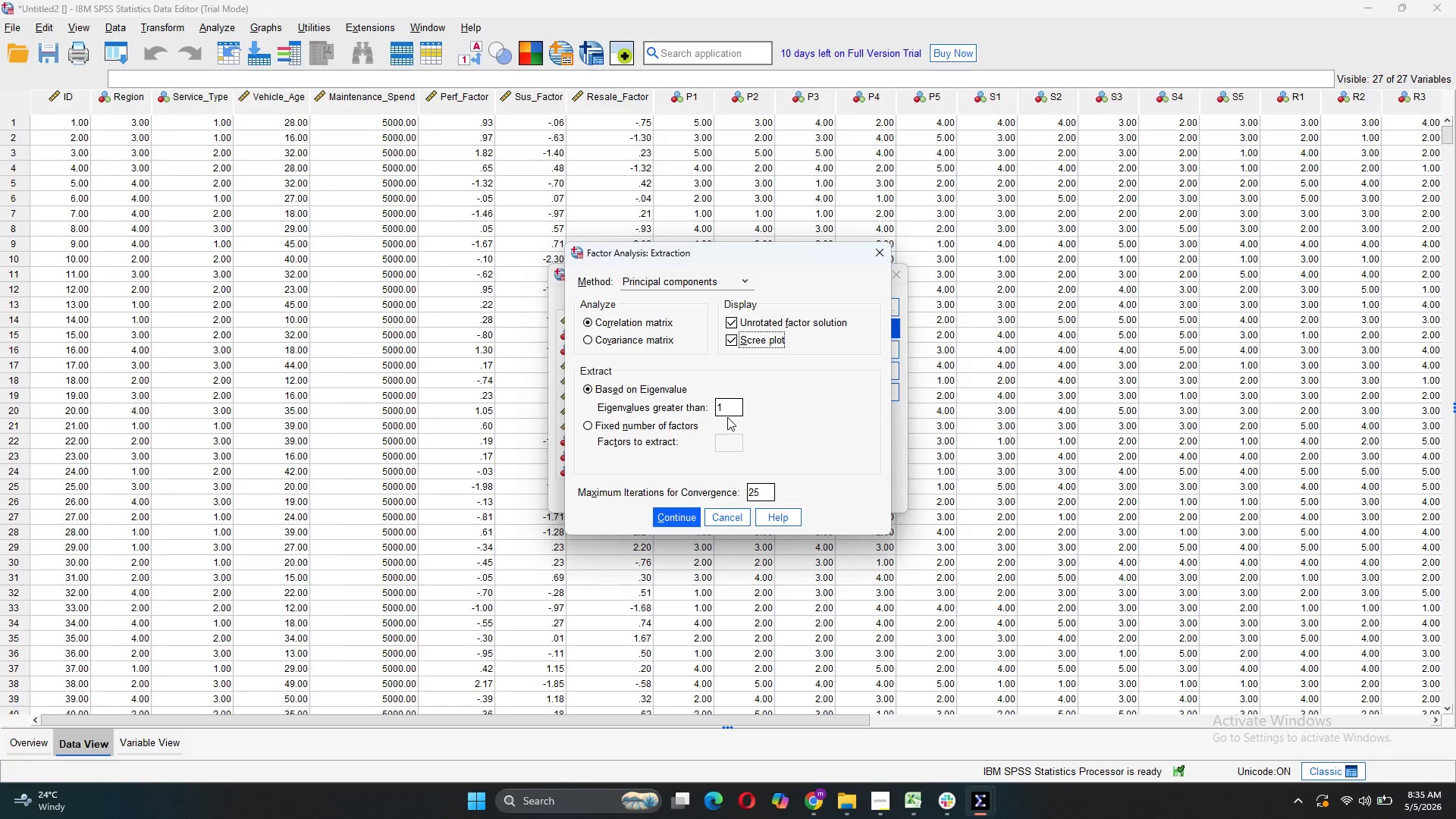 
wait(8.16)
 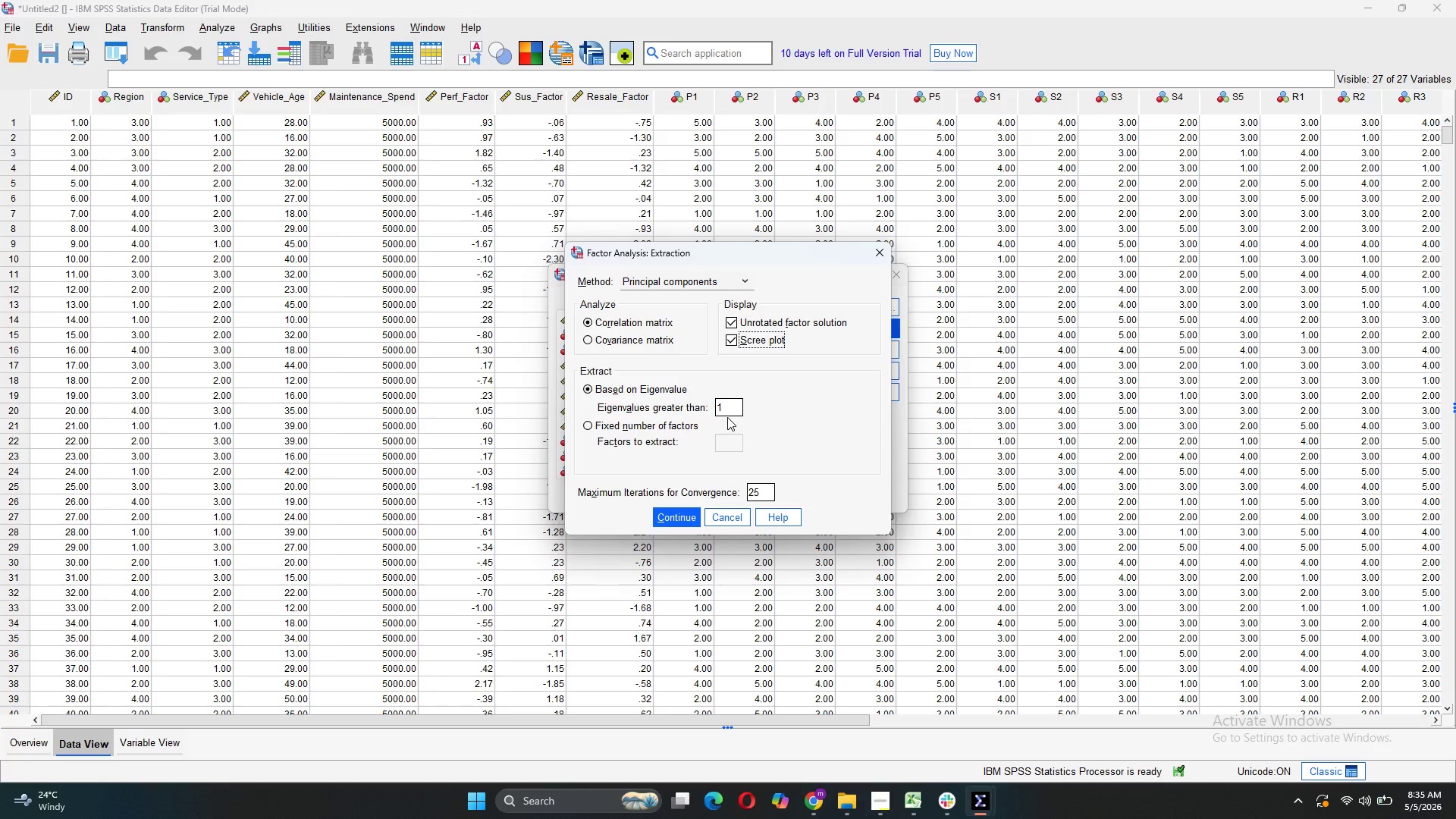 
left_click([688, 516])
 